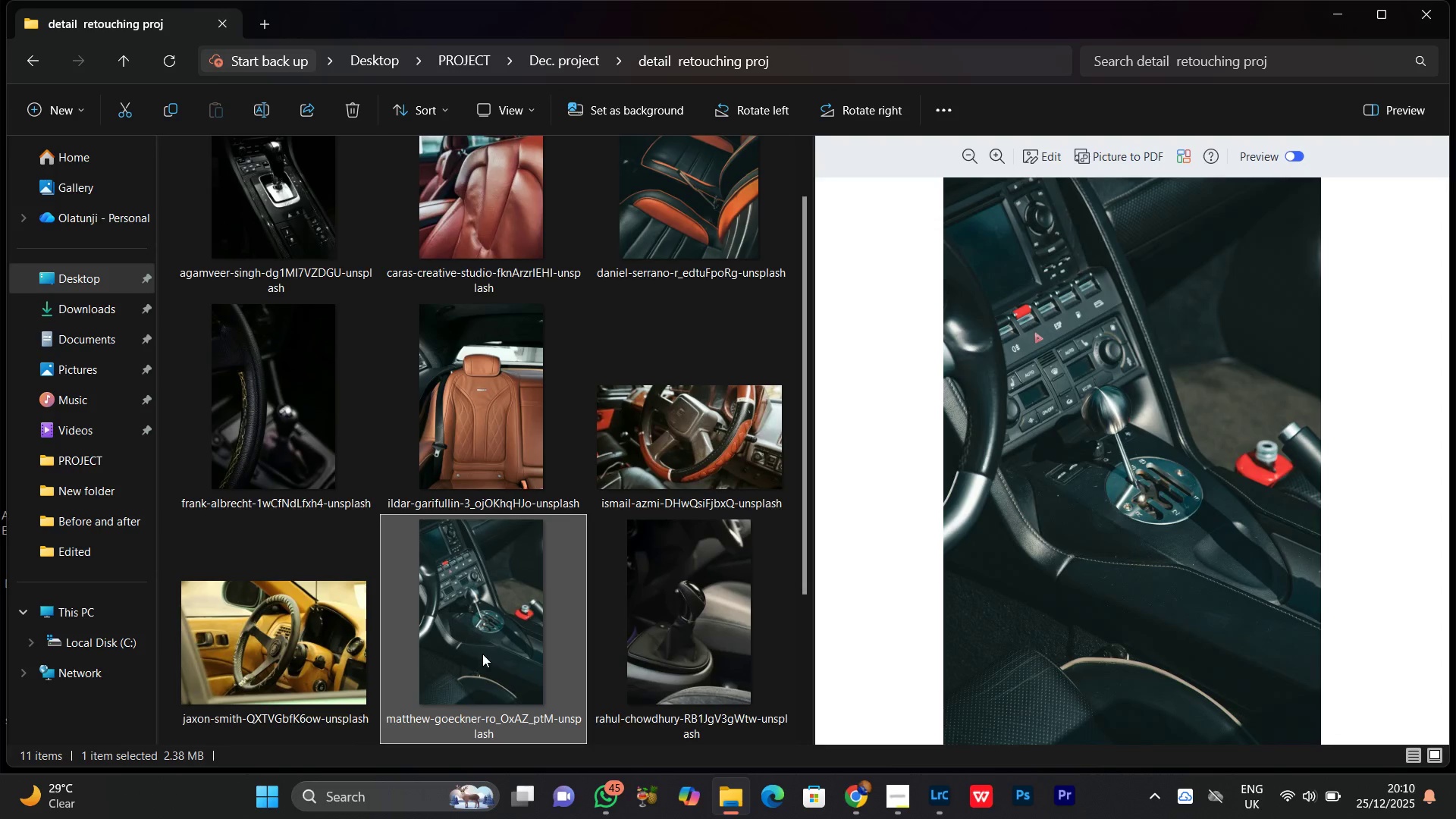 
scroll: coordinate [818, 633], scroll_direction: down, amount: 2.0
 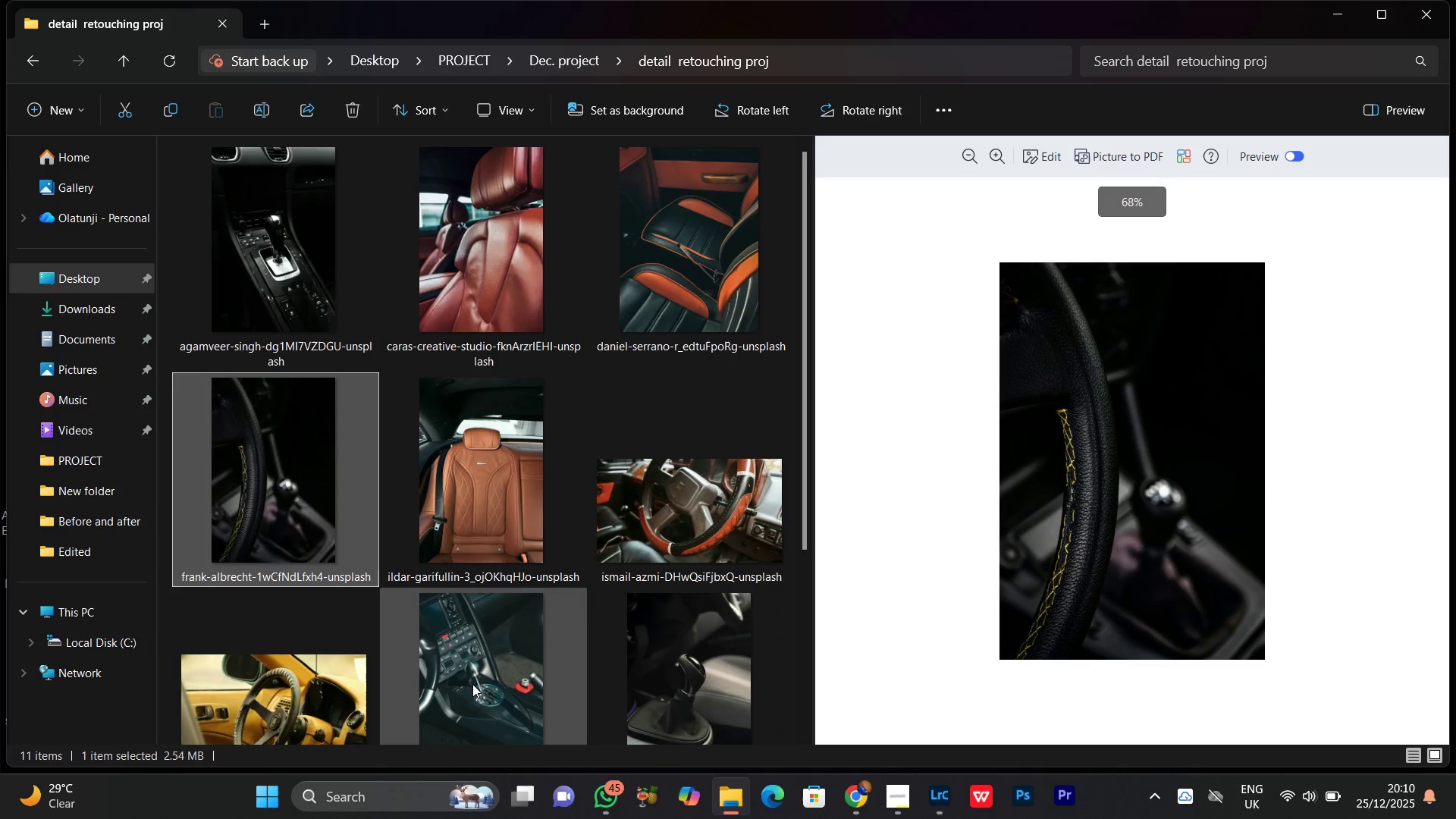 
left_click([472, 684])
 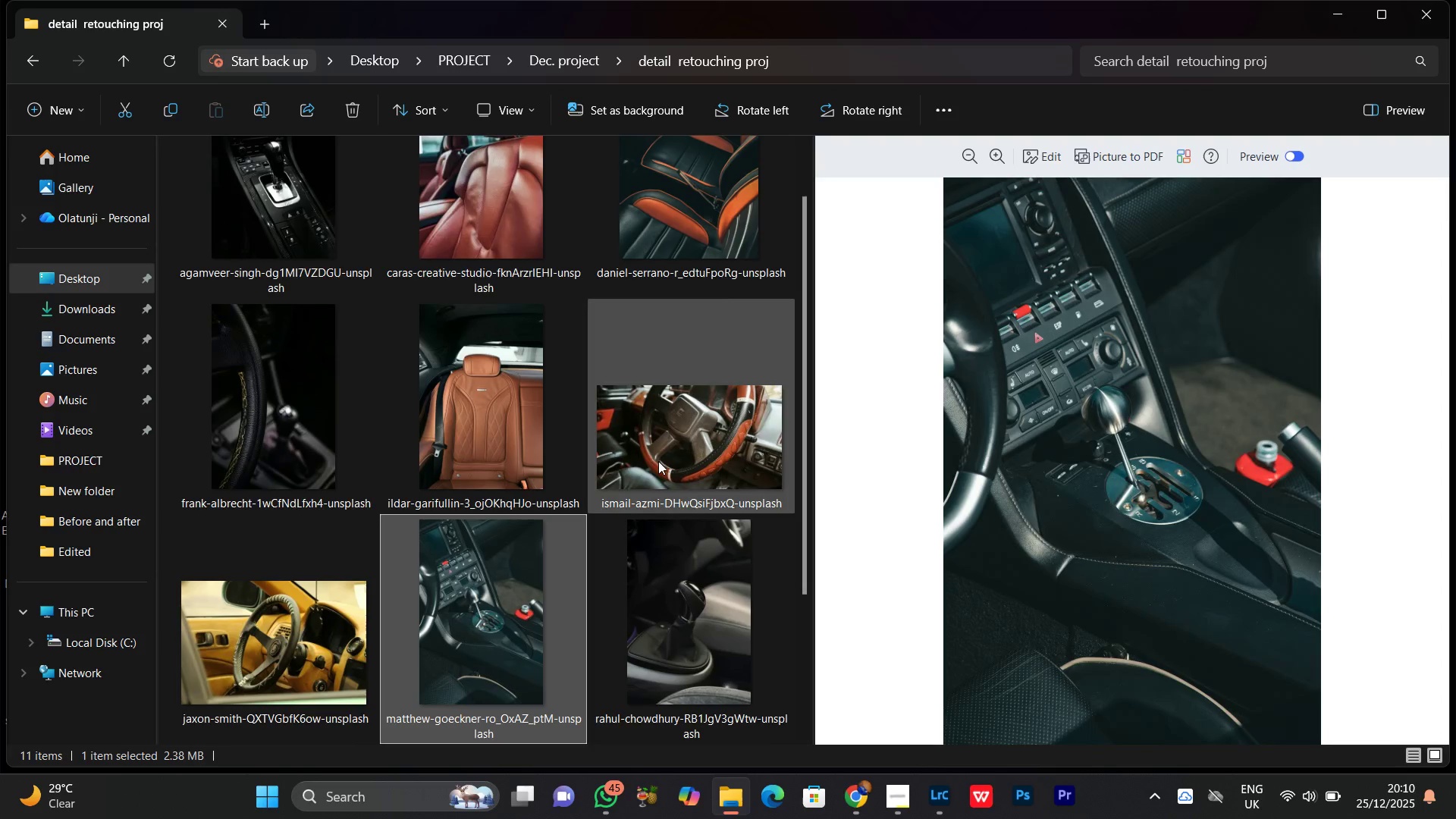 
scroll: coordinate [642, 478], scroll_direction: up, amount: 4.0
 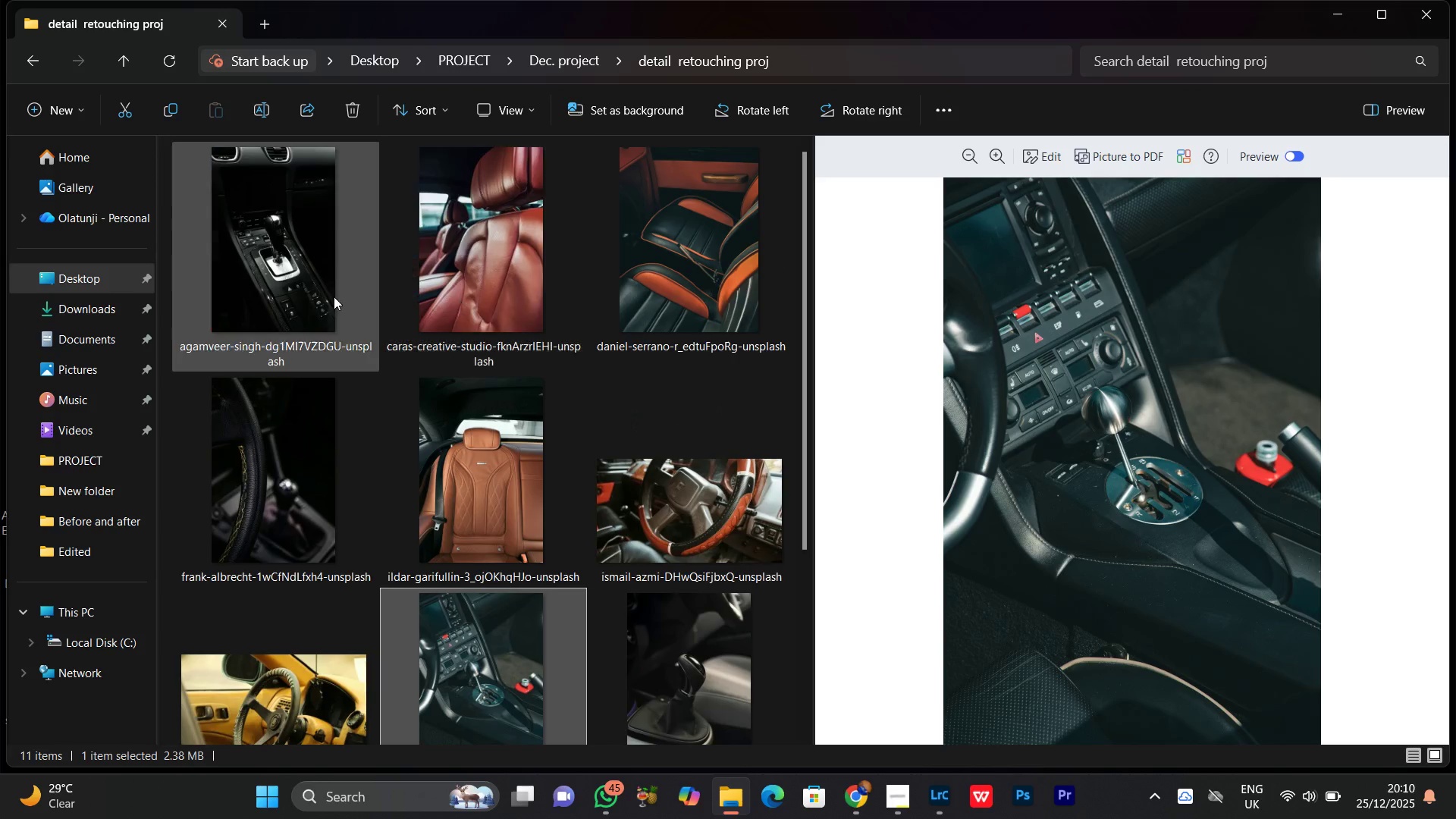 
mouse_move([324, 290])
 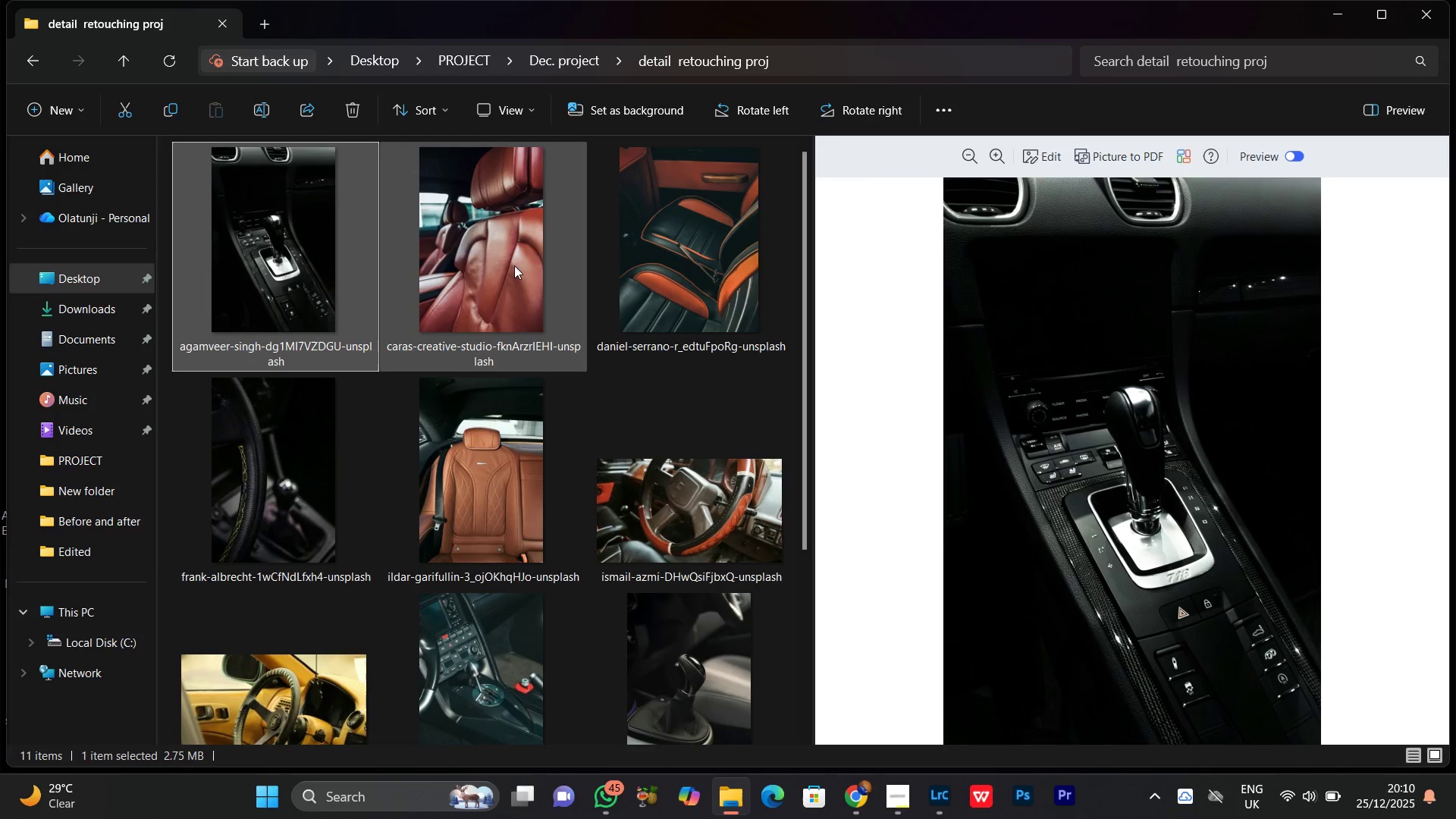 
hold_key(key=ControlLeft, duration=1.52)
 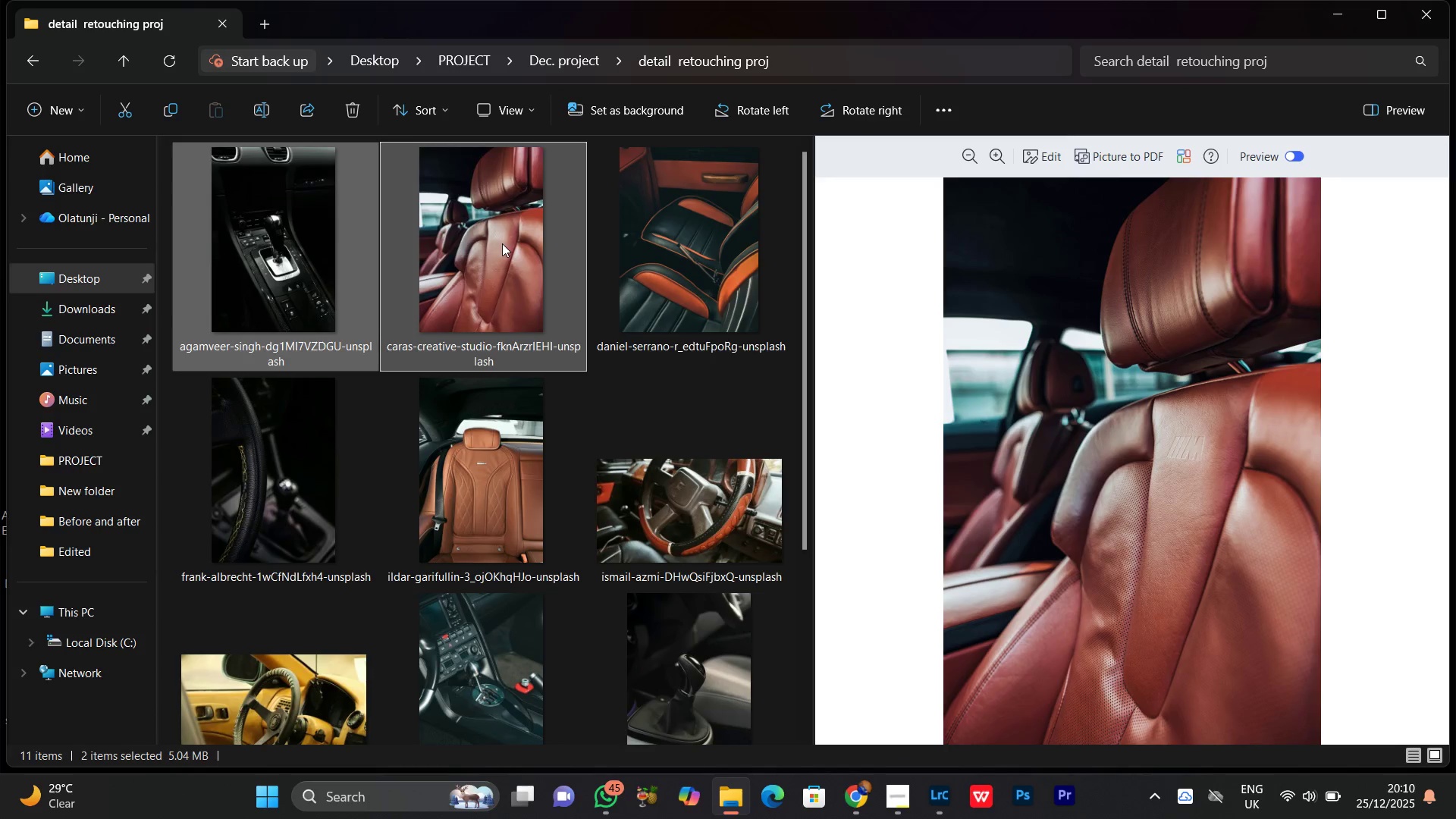 
hold_key(key=ControlLeft, duration=1.52)
 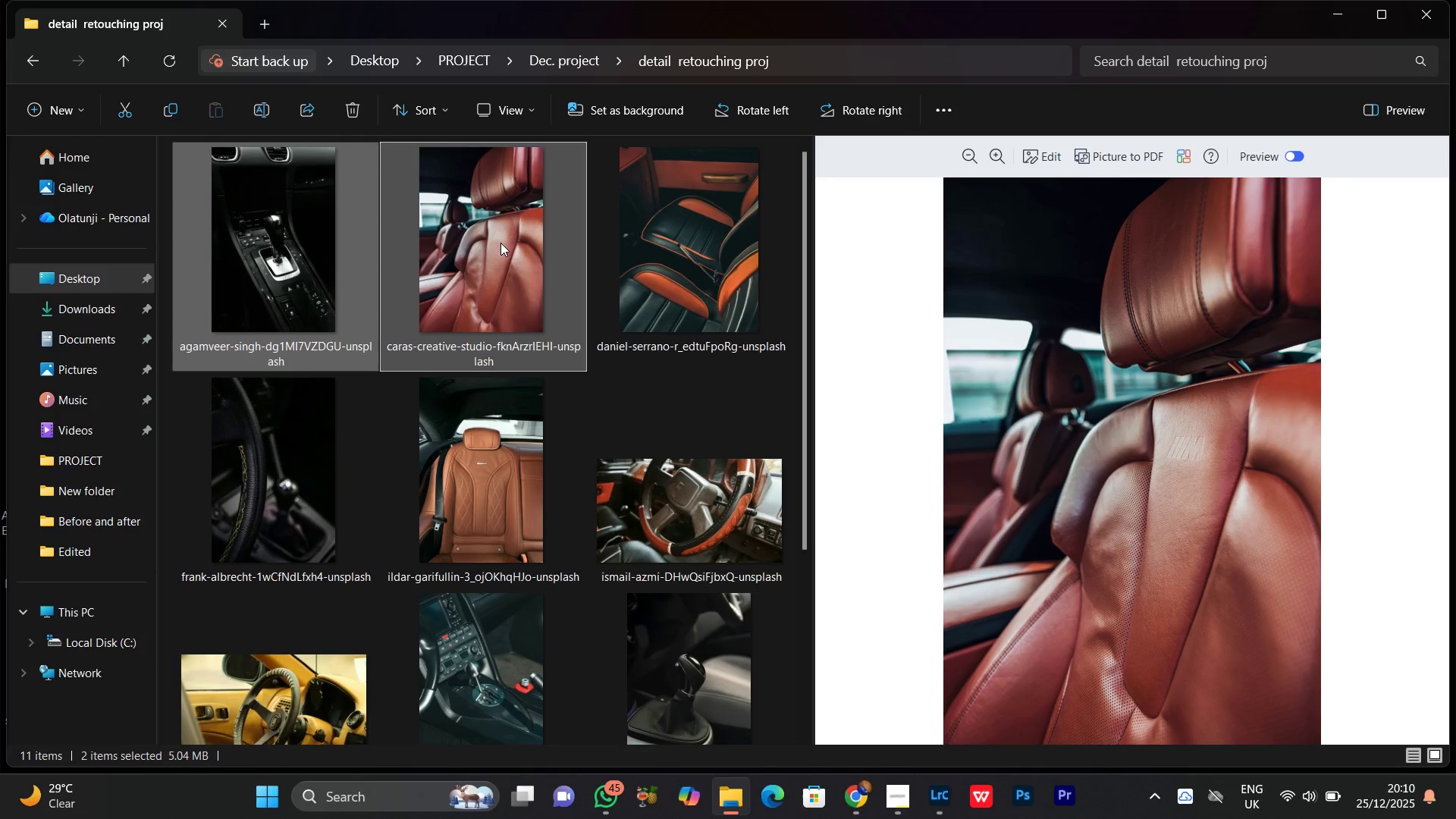 
hold_key(key=ControlLeft, duration=1.5)
 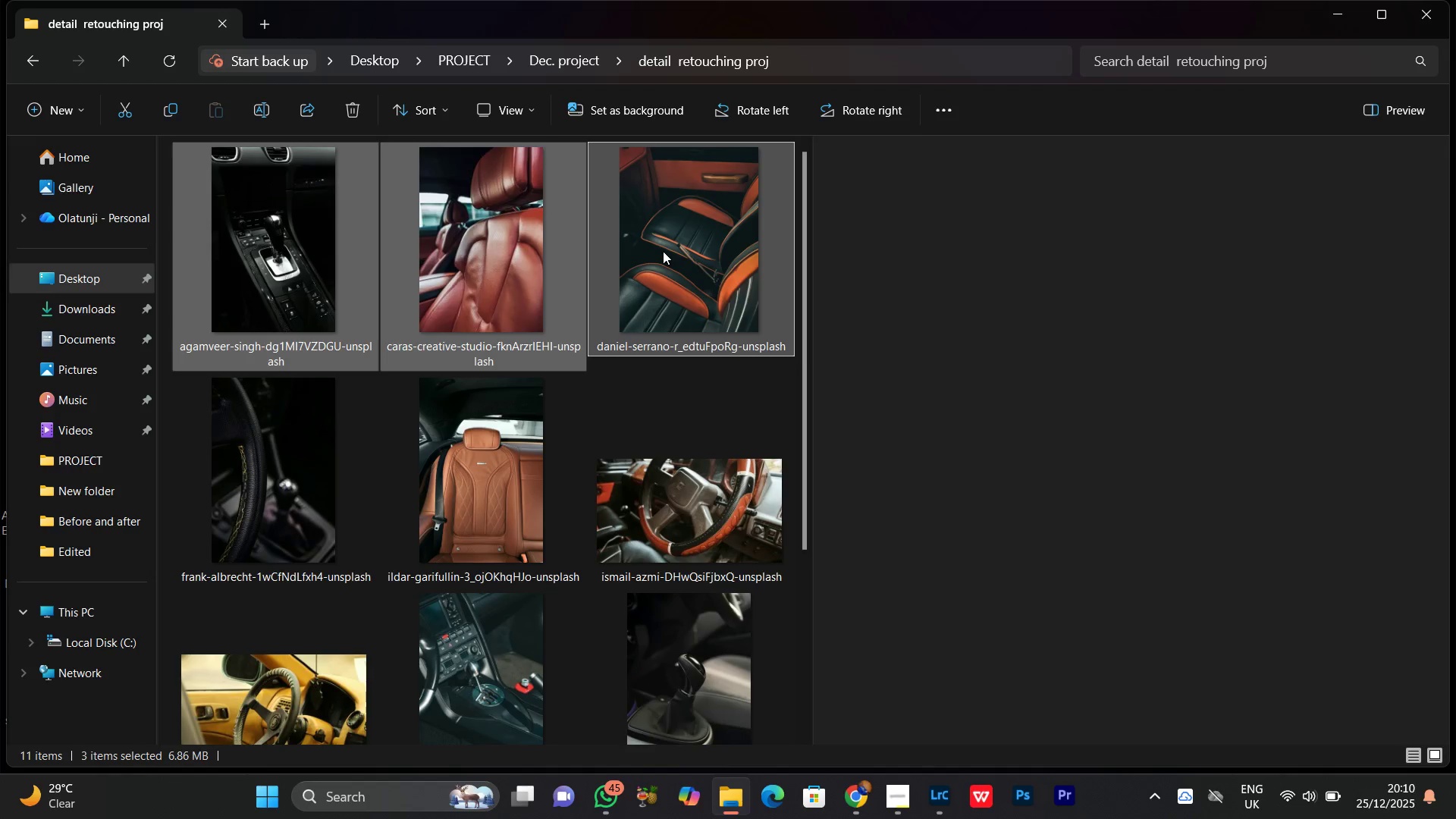 
hold_key(key=ControlLeft, duration=1.51)
left_click([663, 251])
 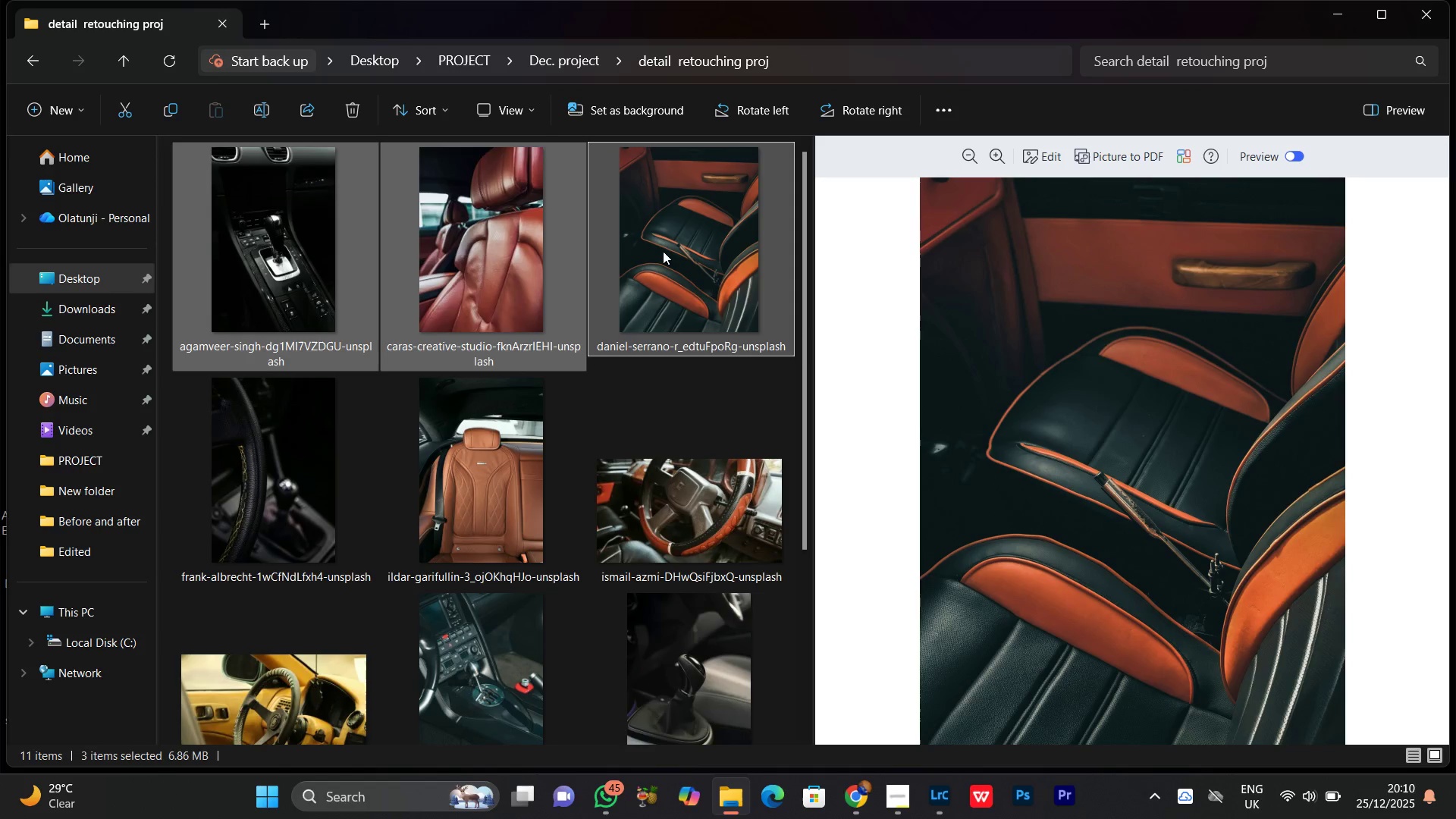 
hold_key(key=ControlLeft, duration=1.45)
 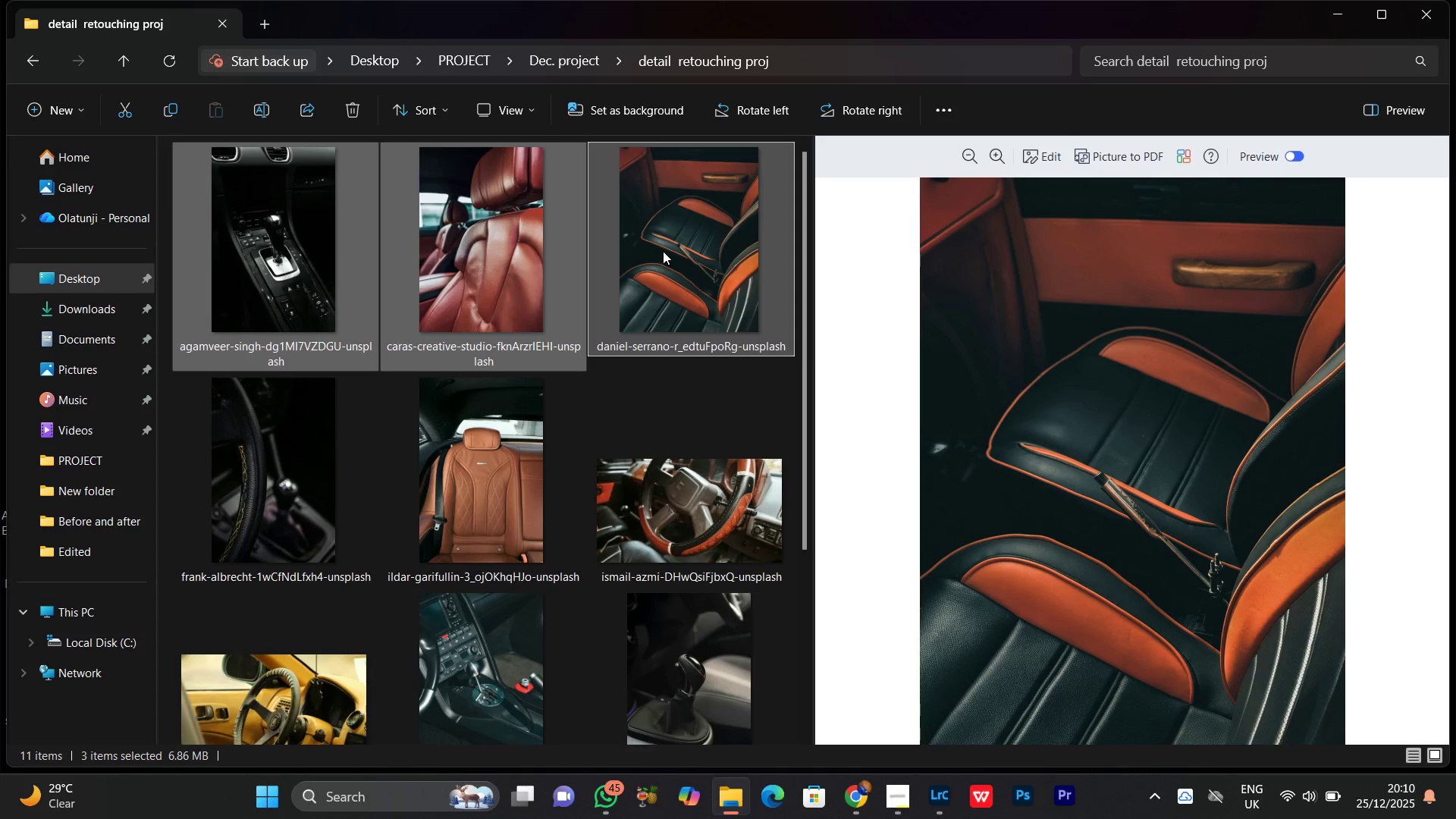 
key(Control+X)
 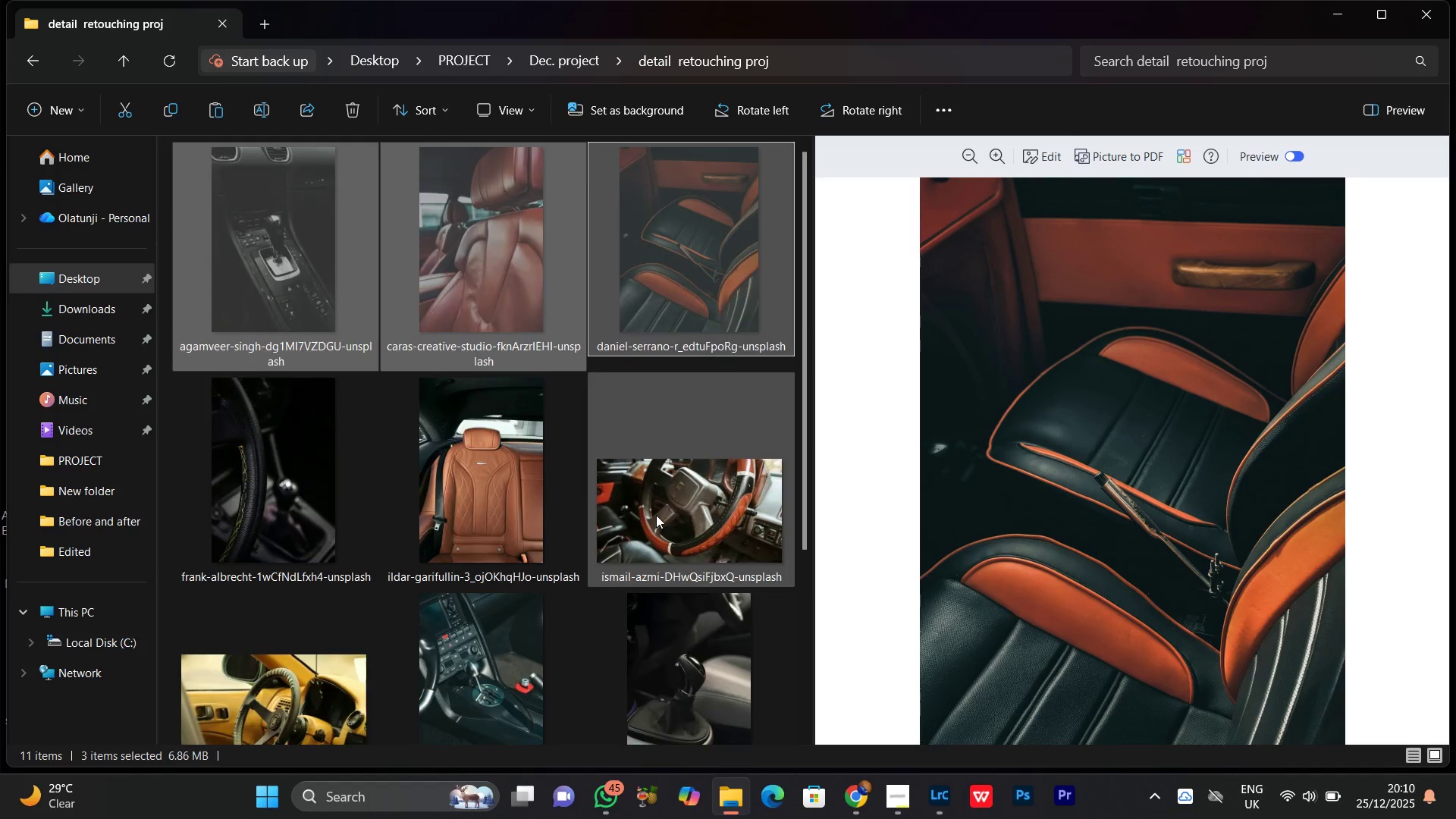 
scroll: coordinate [656, 518], scroll_direction: down, amount: 5.0
 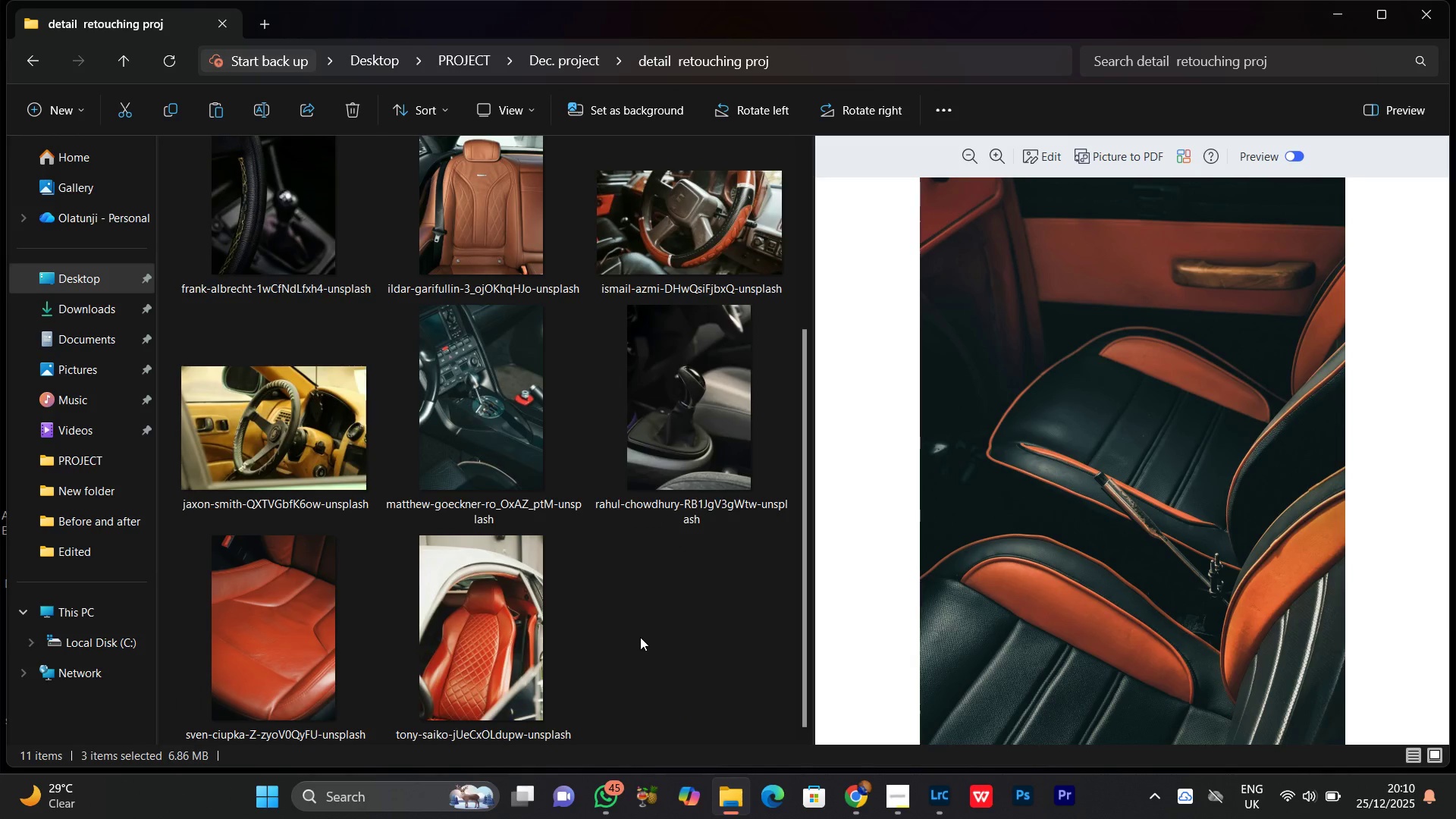 
hold_key(key=ControlLeft, duration=0.89)
left_click([288, 659])
 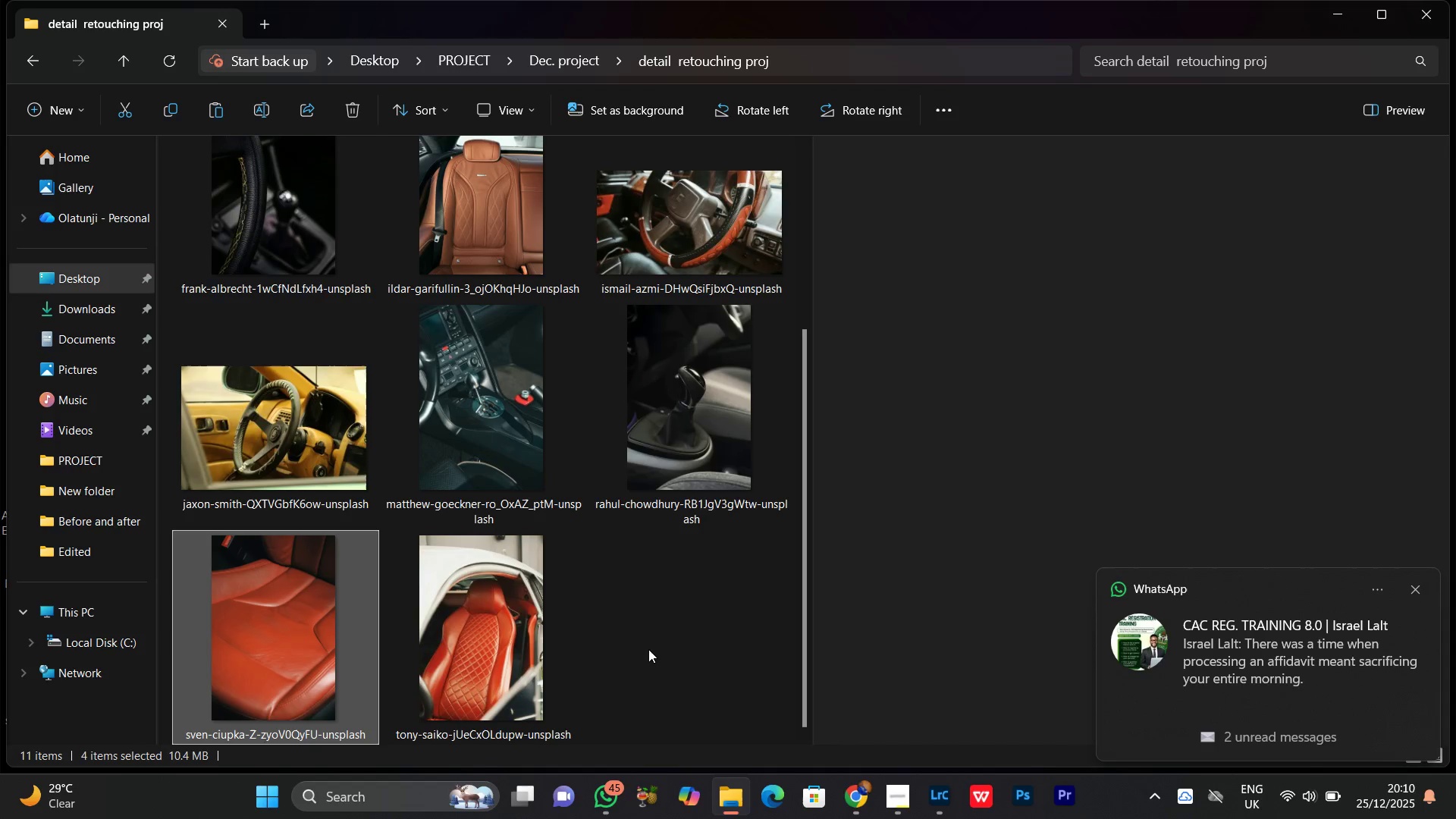 
key(Control+X)
 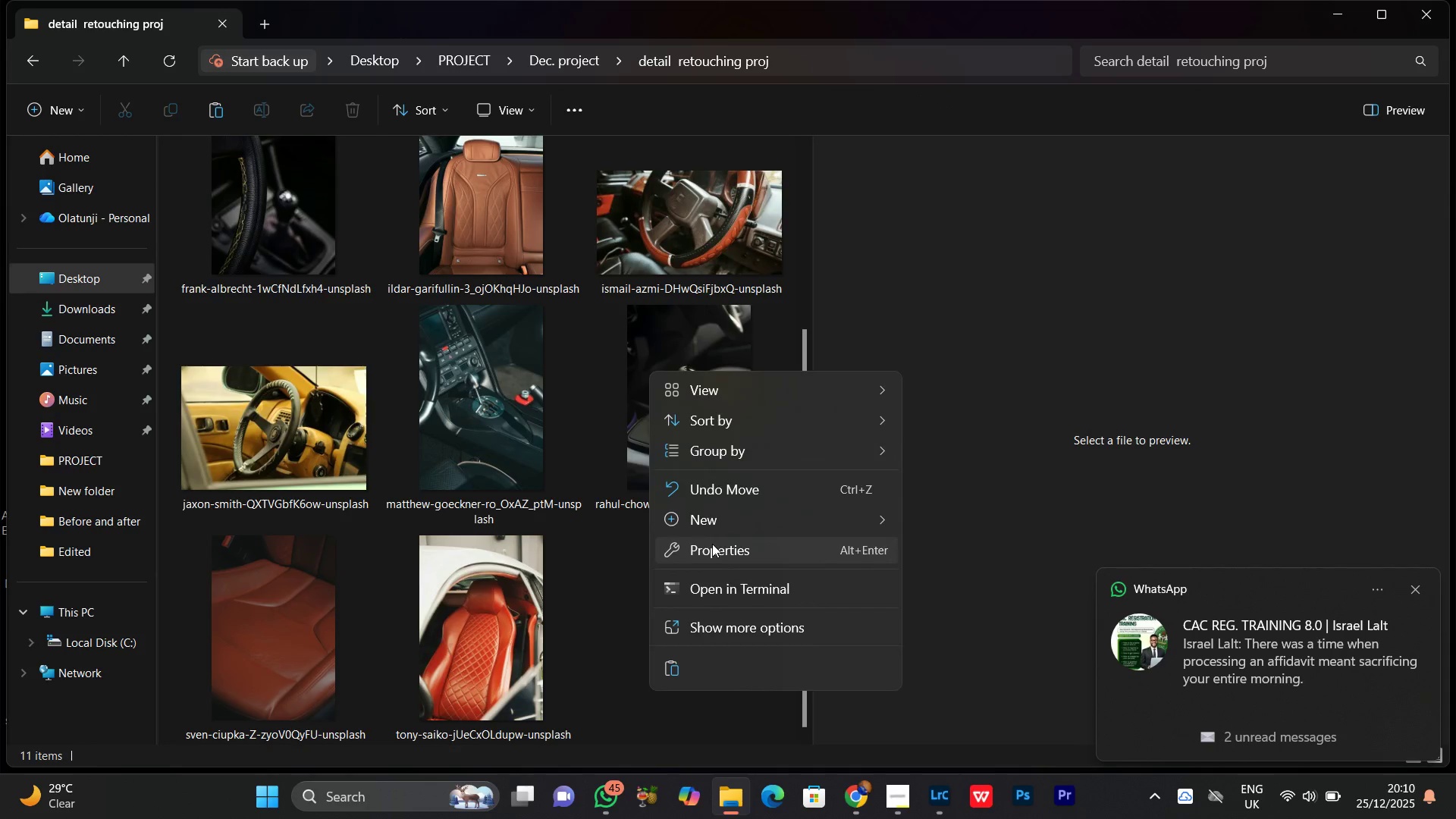 
left_click([716, 522])
 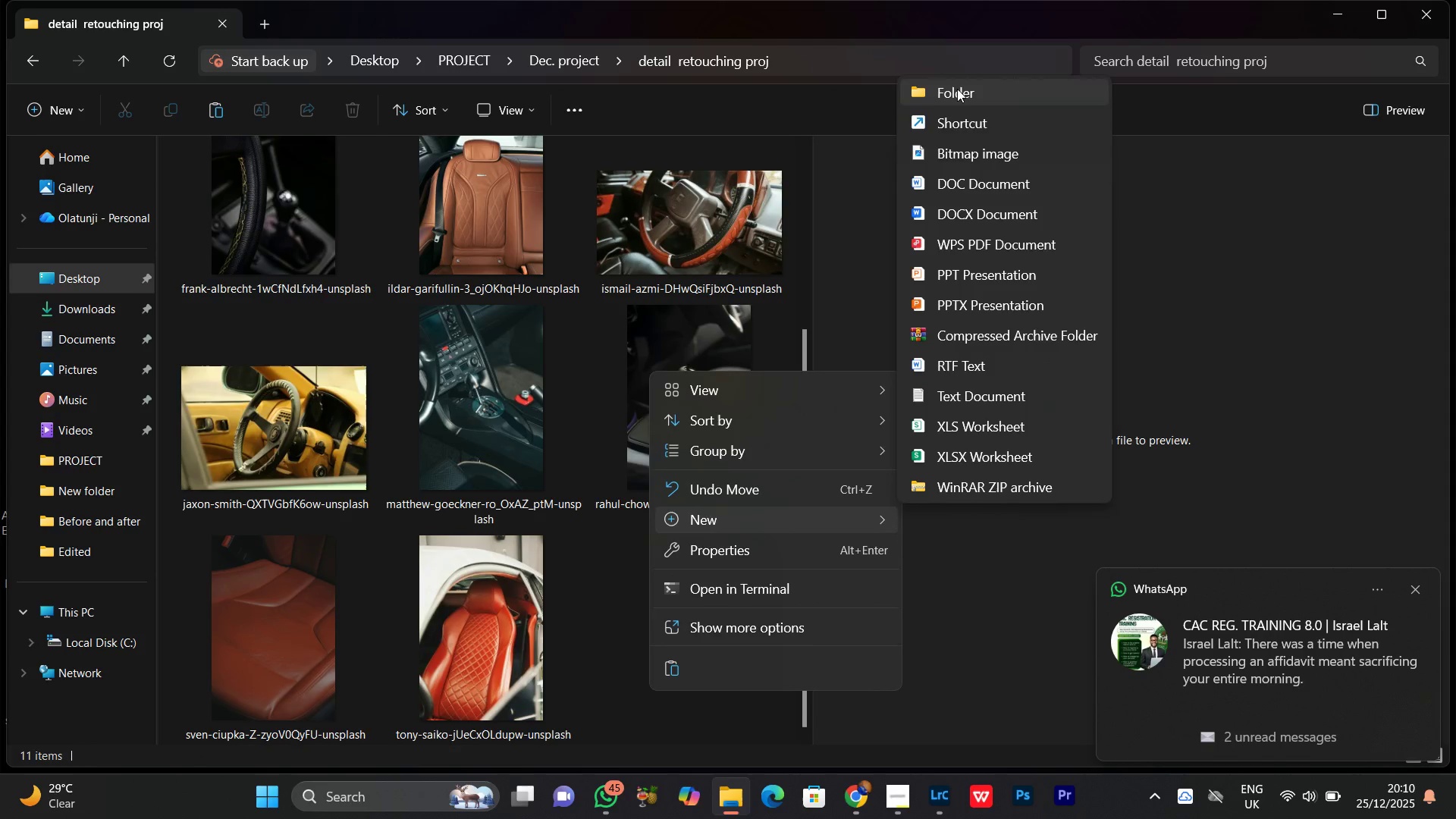 
left_click([957, 91])
 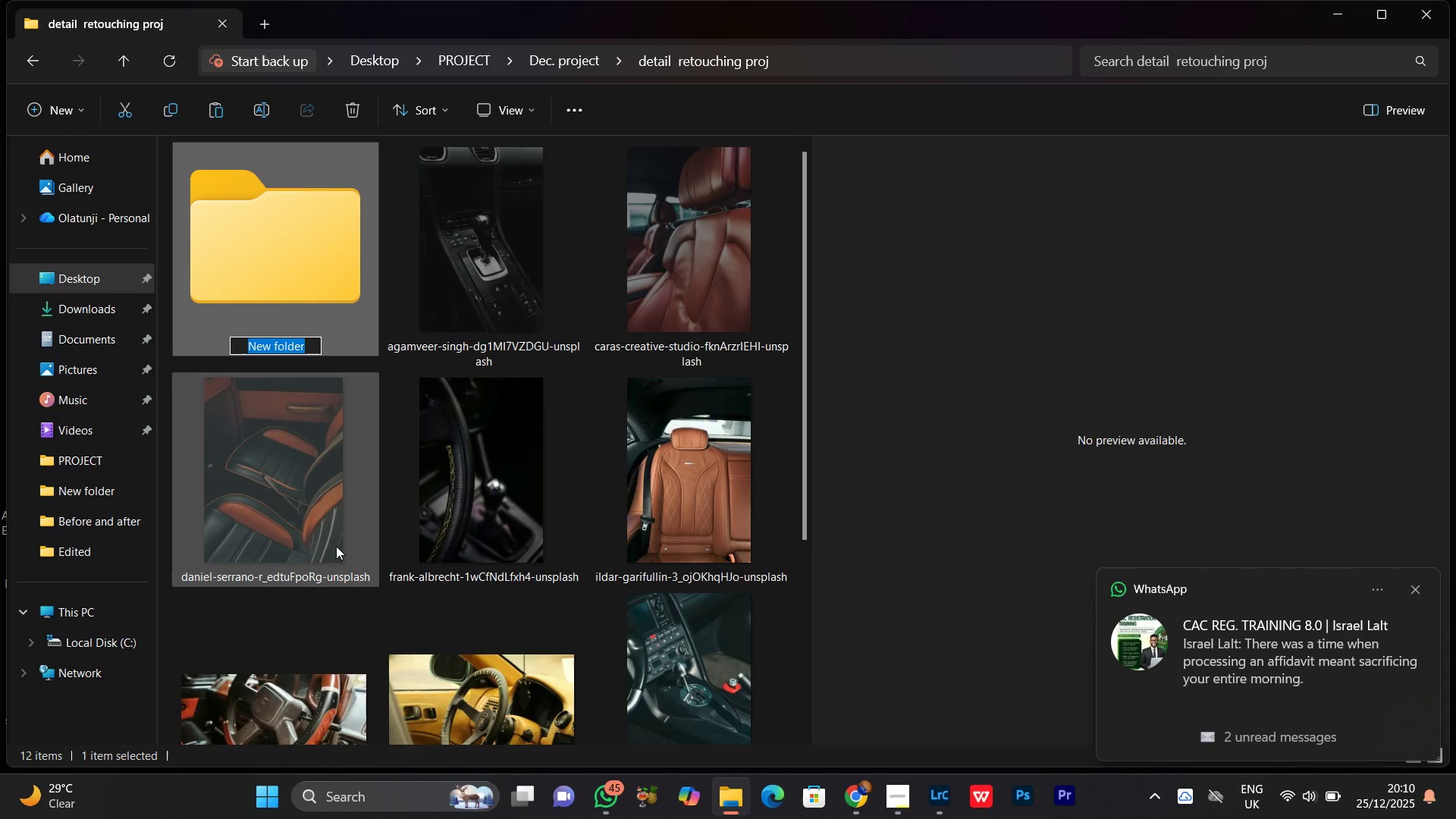 
type(sel)
 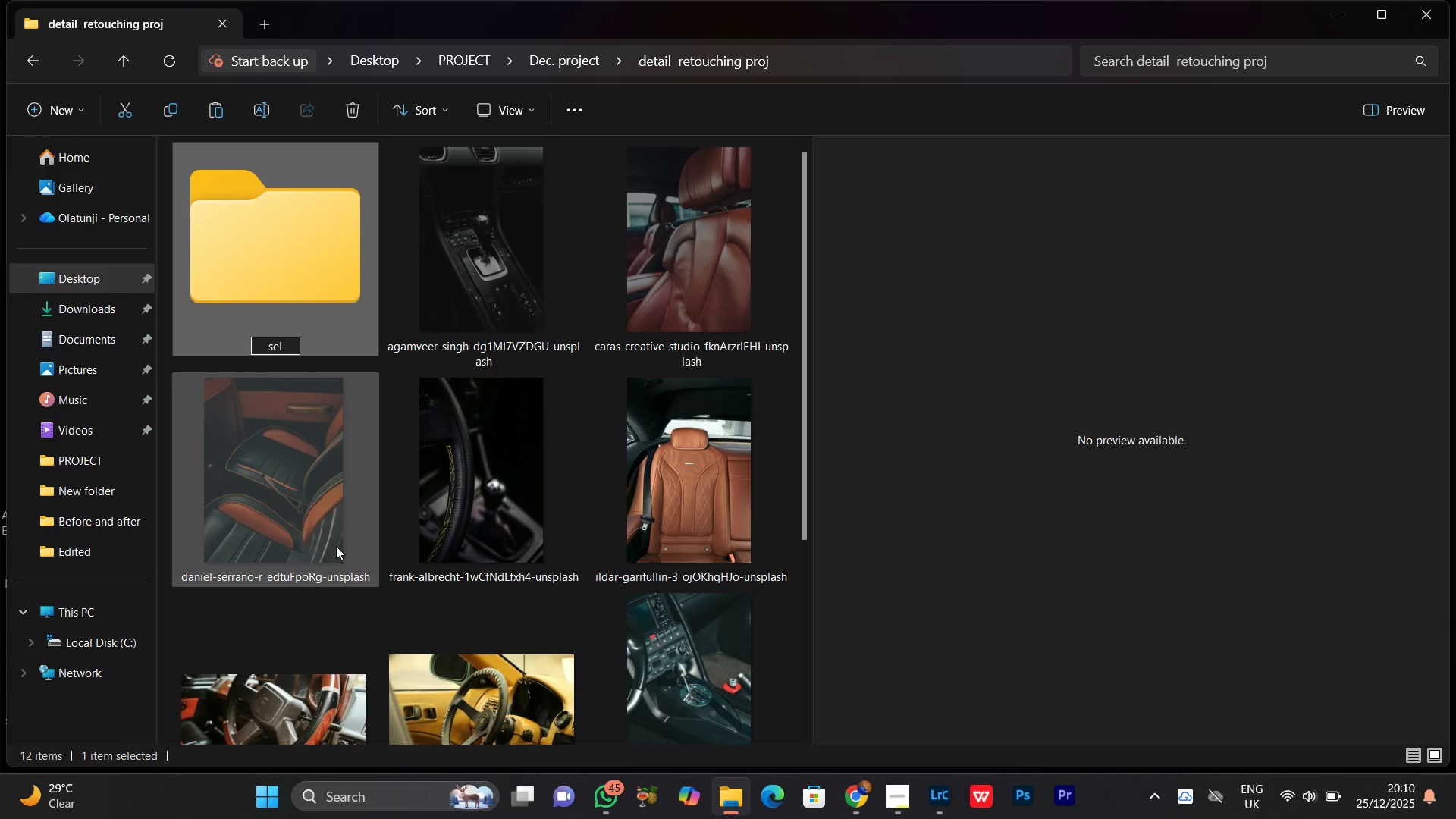 
key(Enter)
 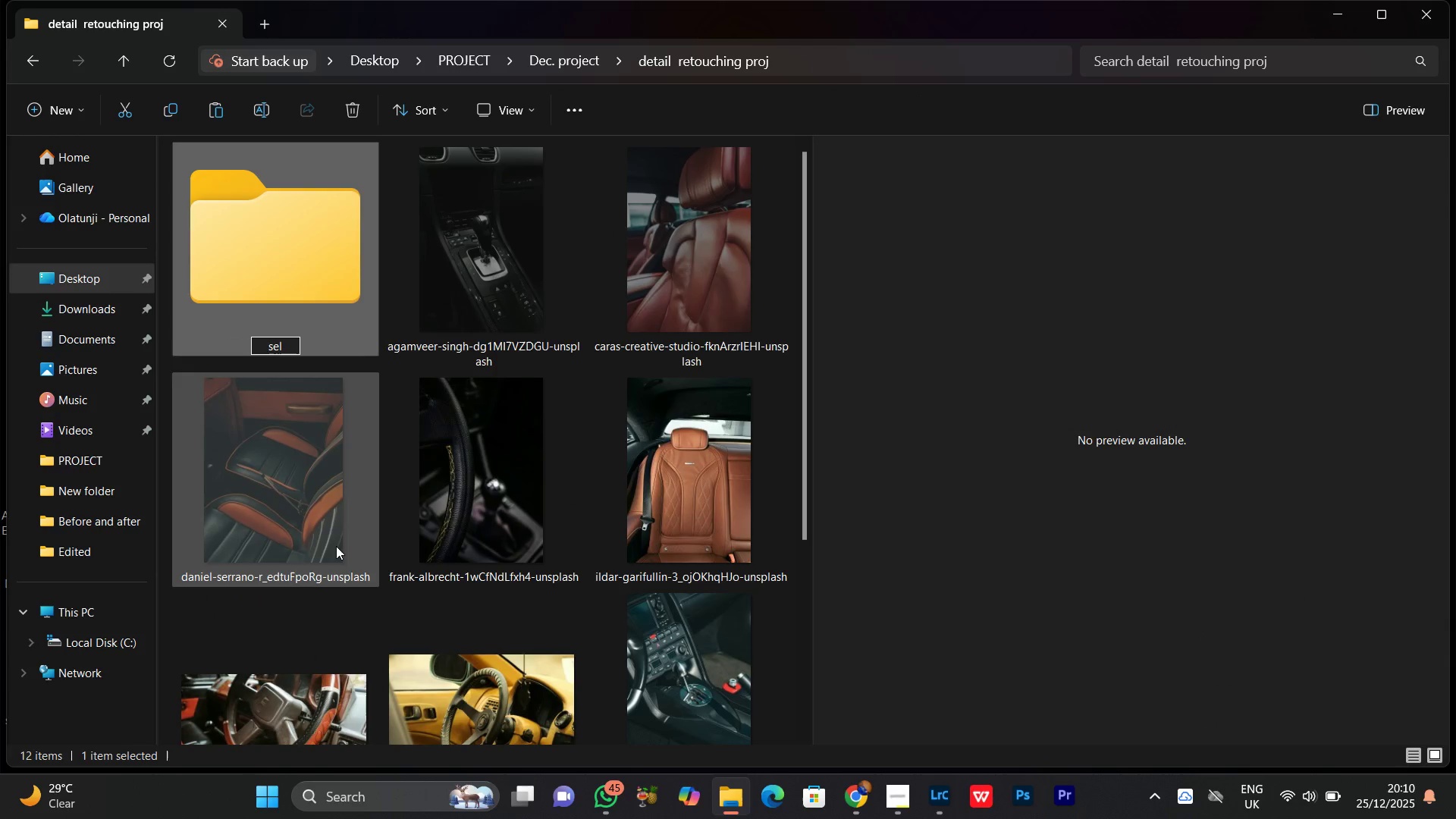 
key(Enter)
 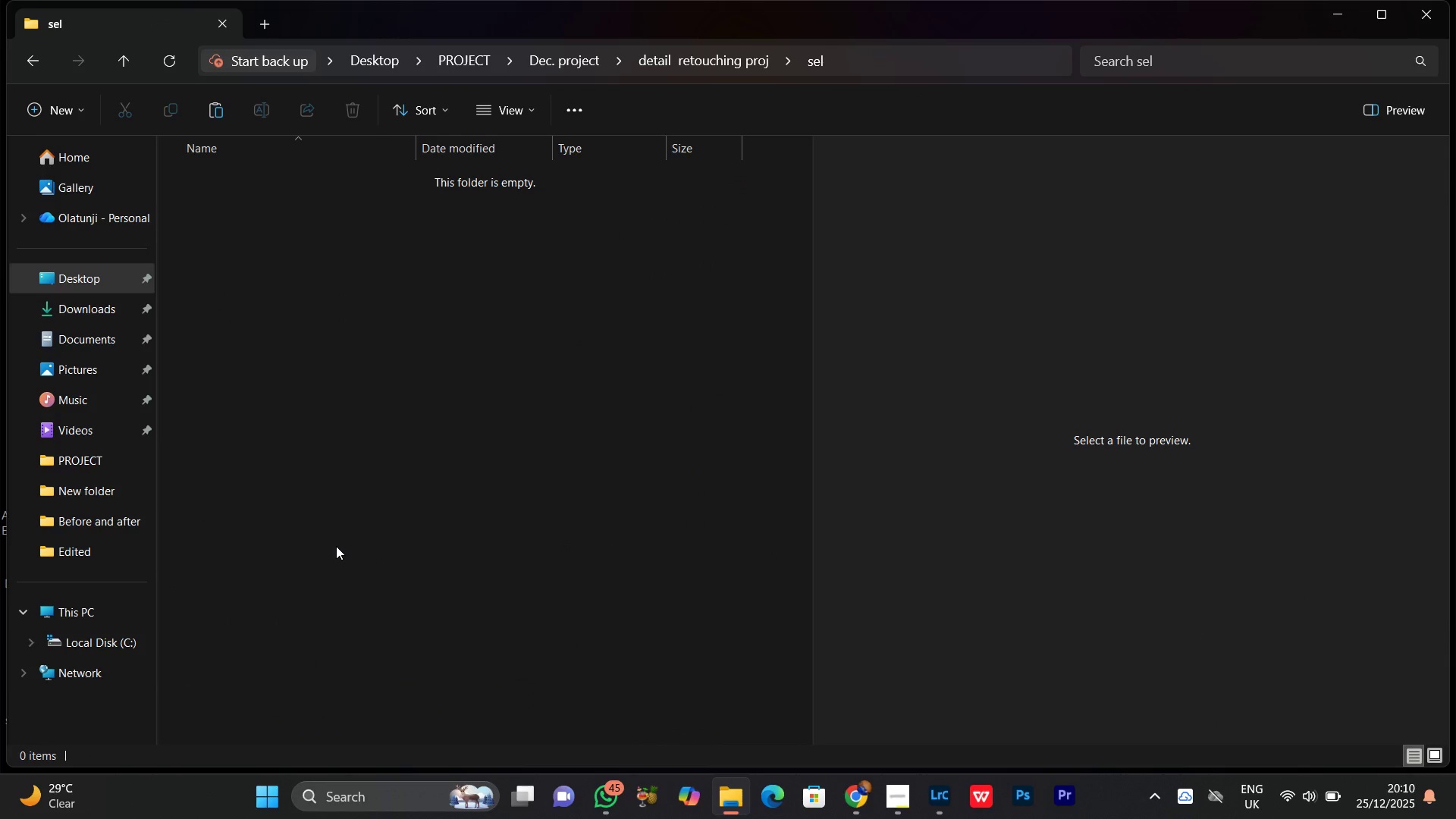 
key(Control+V)
 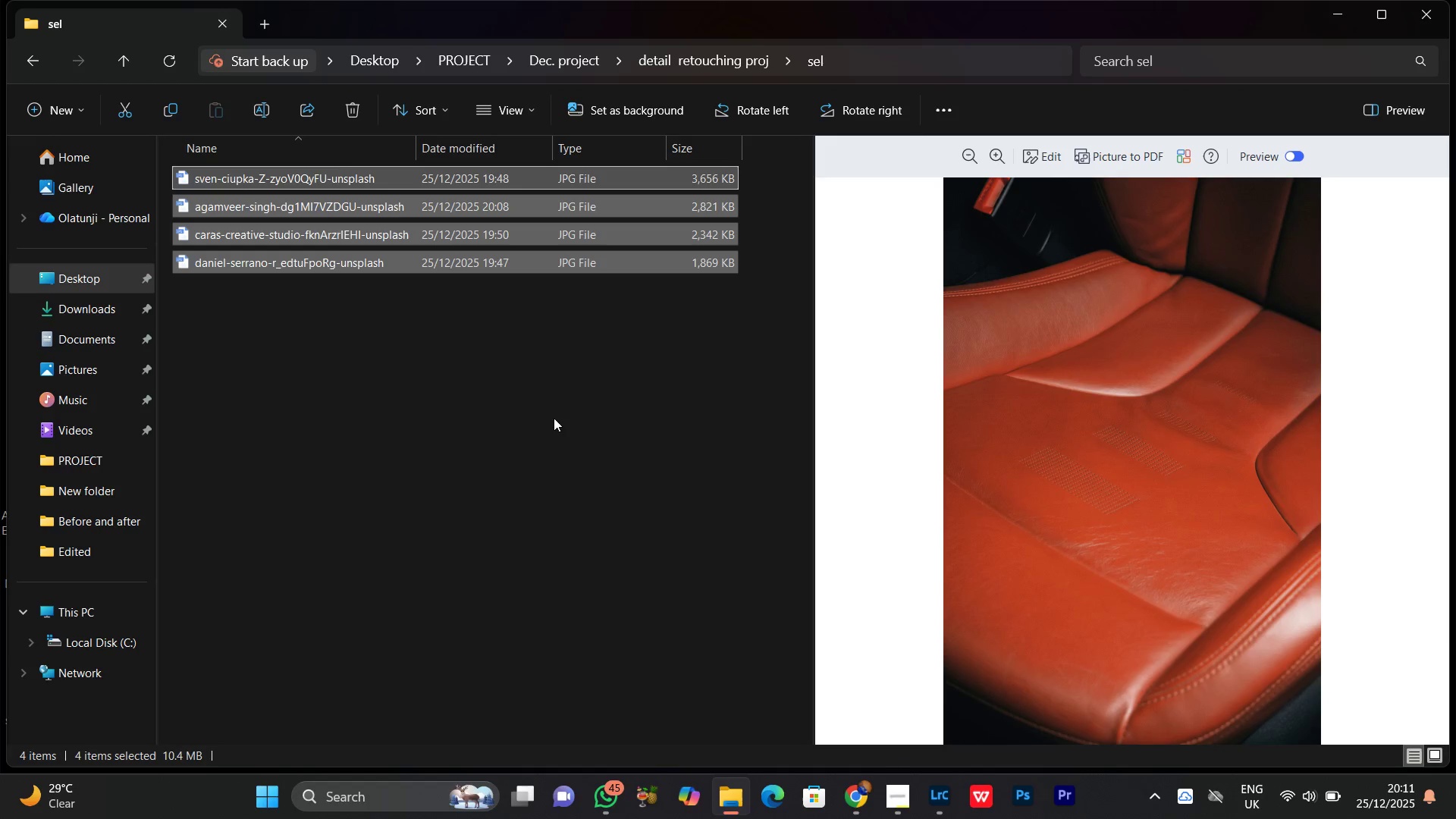 
left_click([321, 485])
 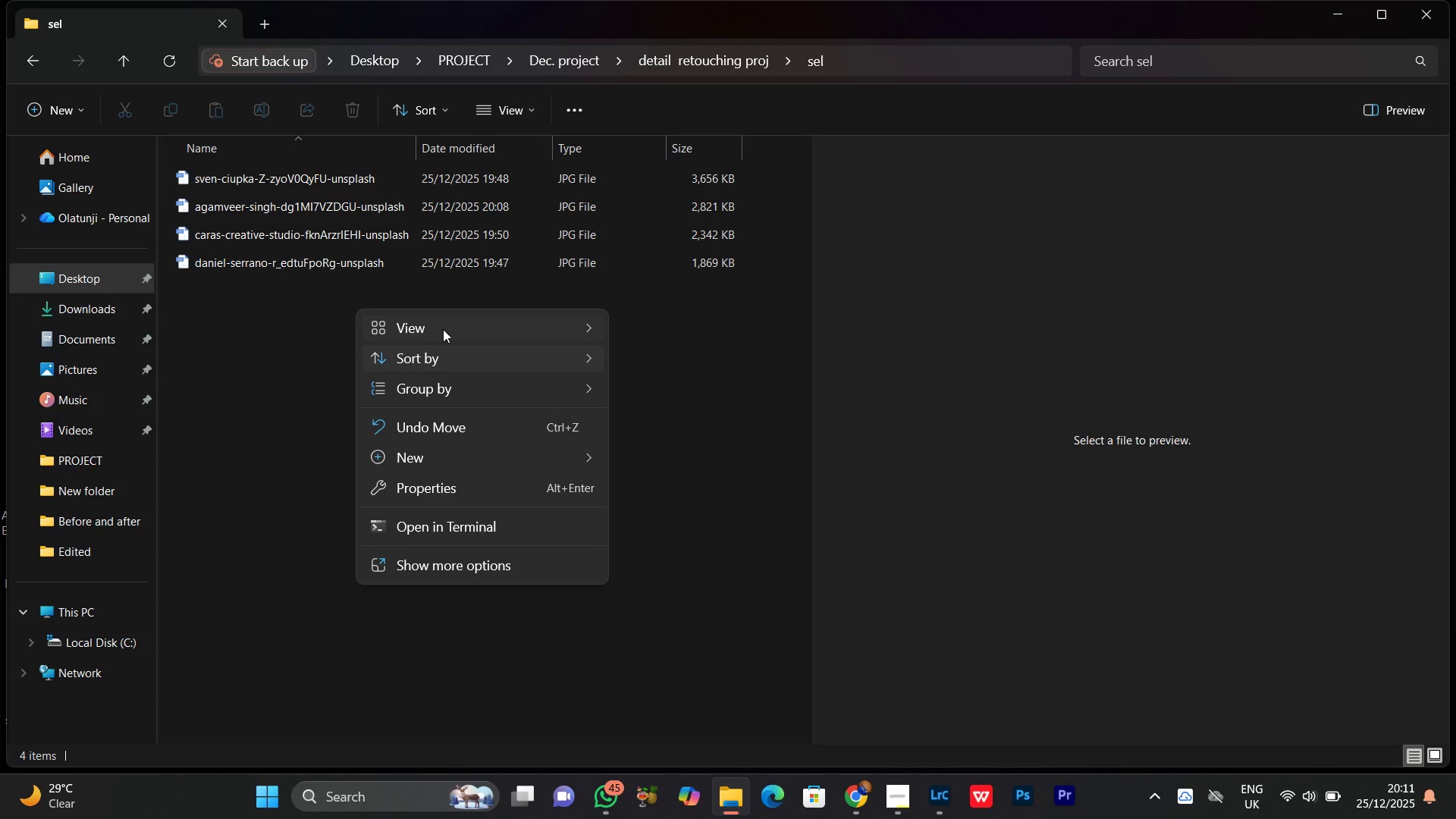 
left_click_drag(start_coordinate=[443, 329], to_coordinate=[473, 327])
 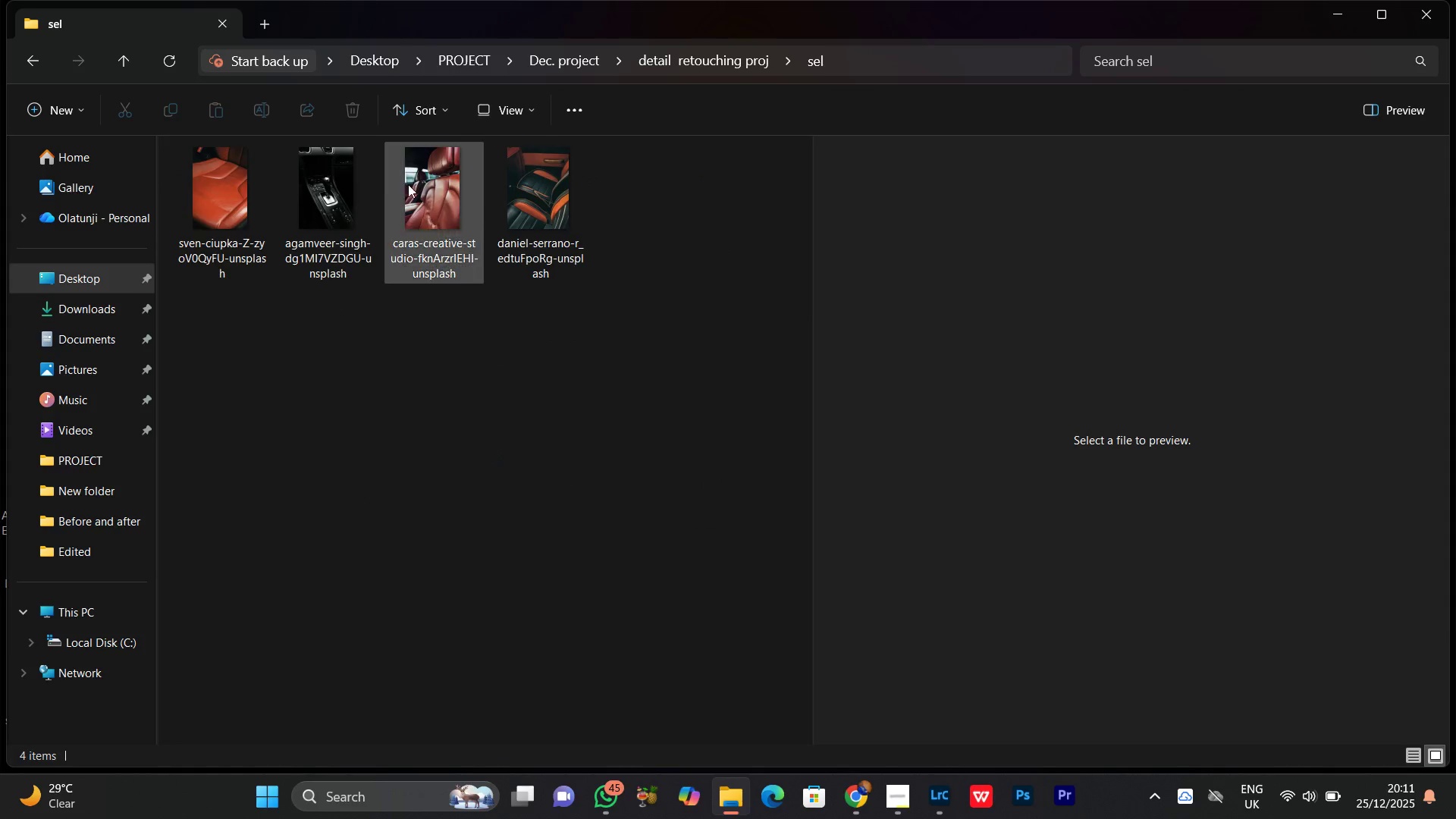 
left_click([333, 222])
 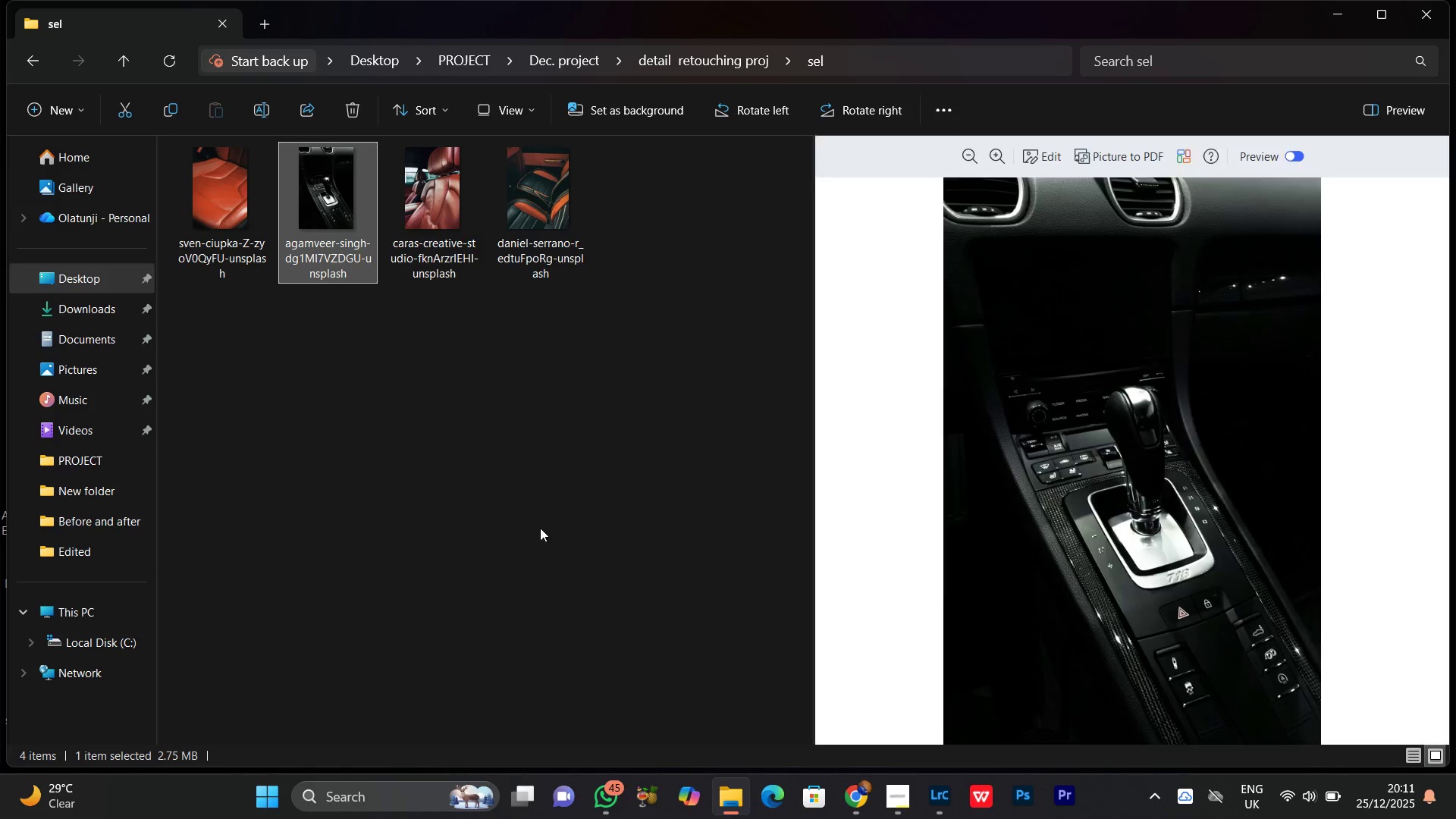 
right_click([372, 438])
 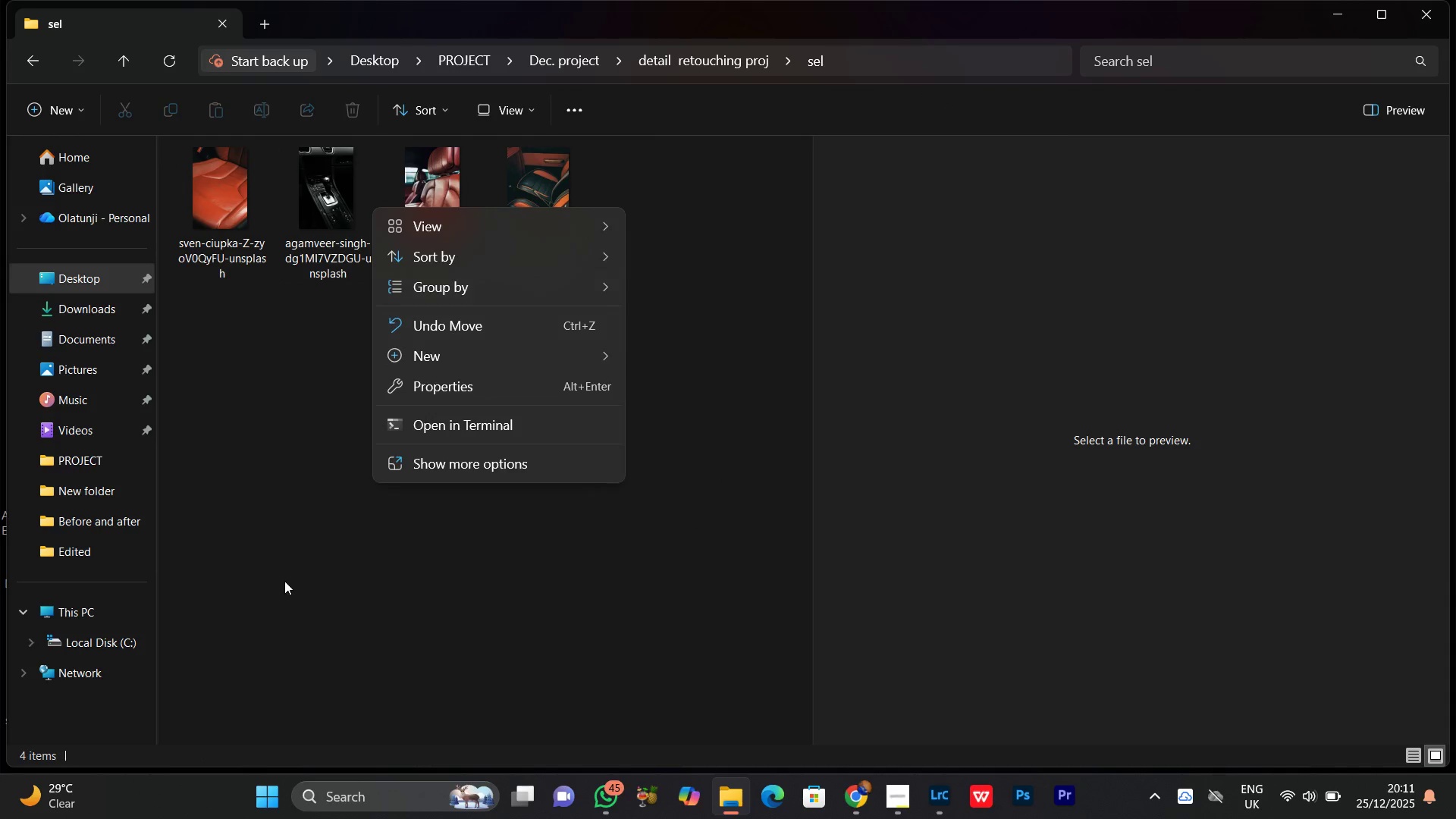 
left_click([282, 585])
 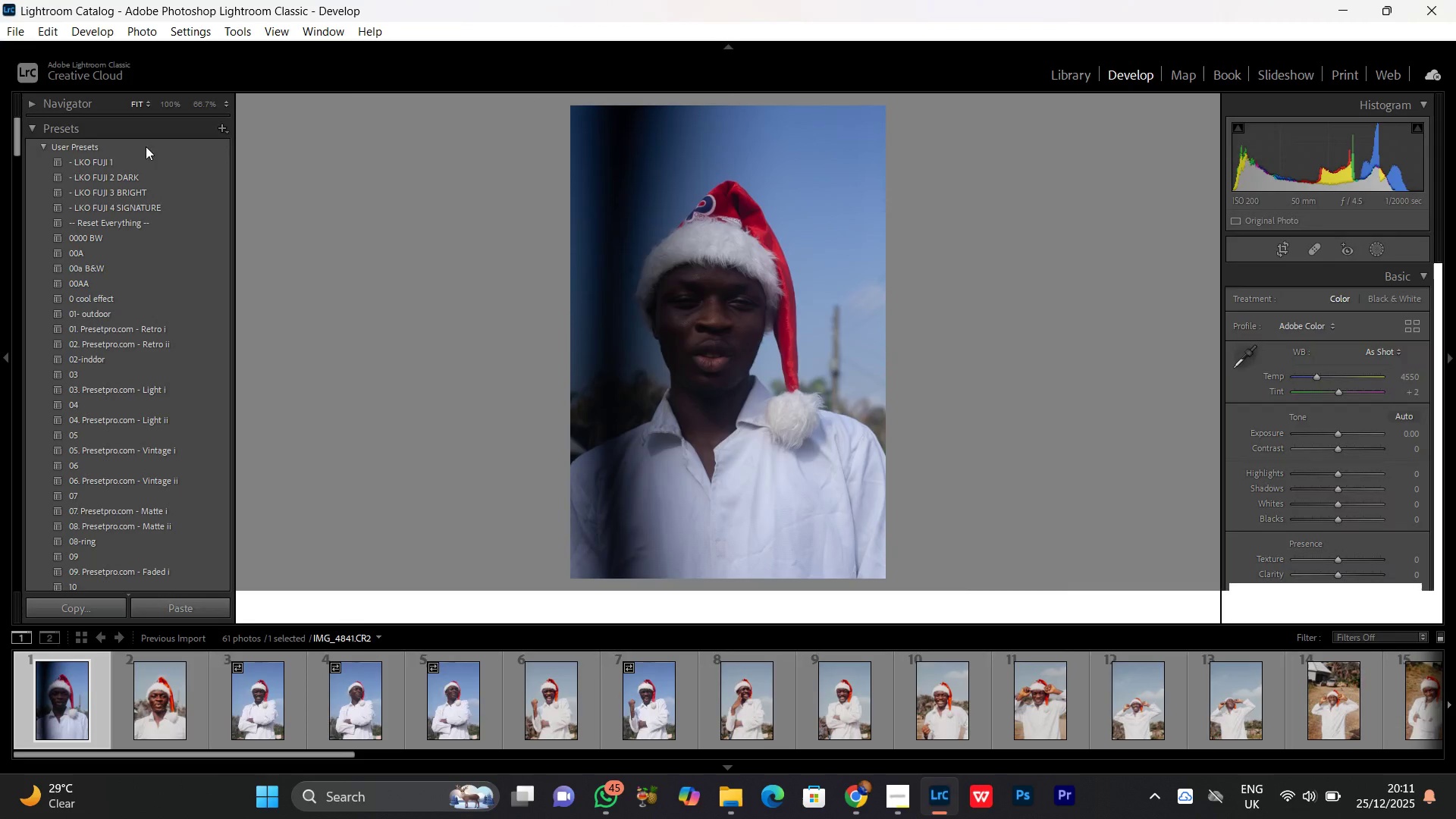 
left_click([13, 38])
 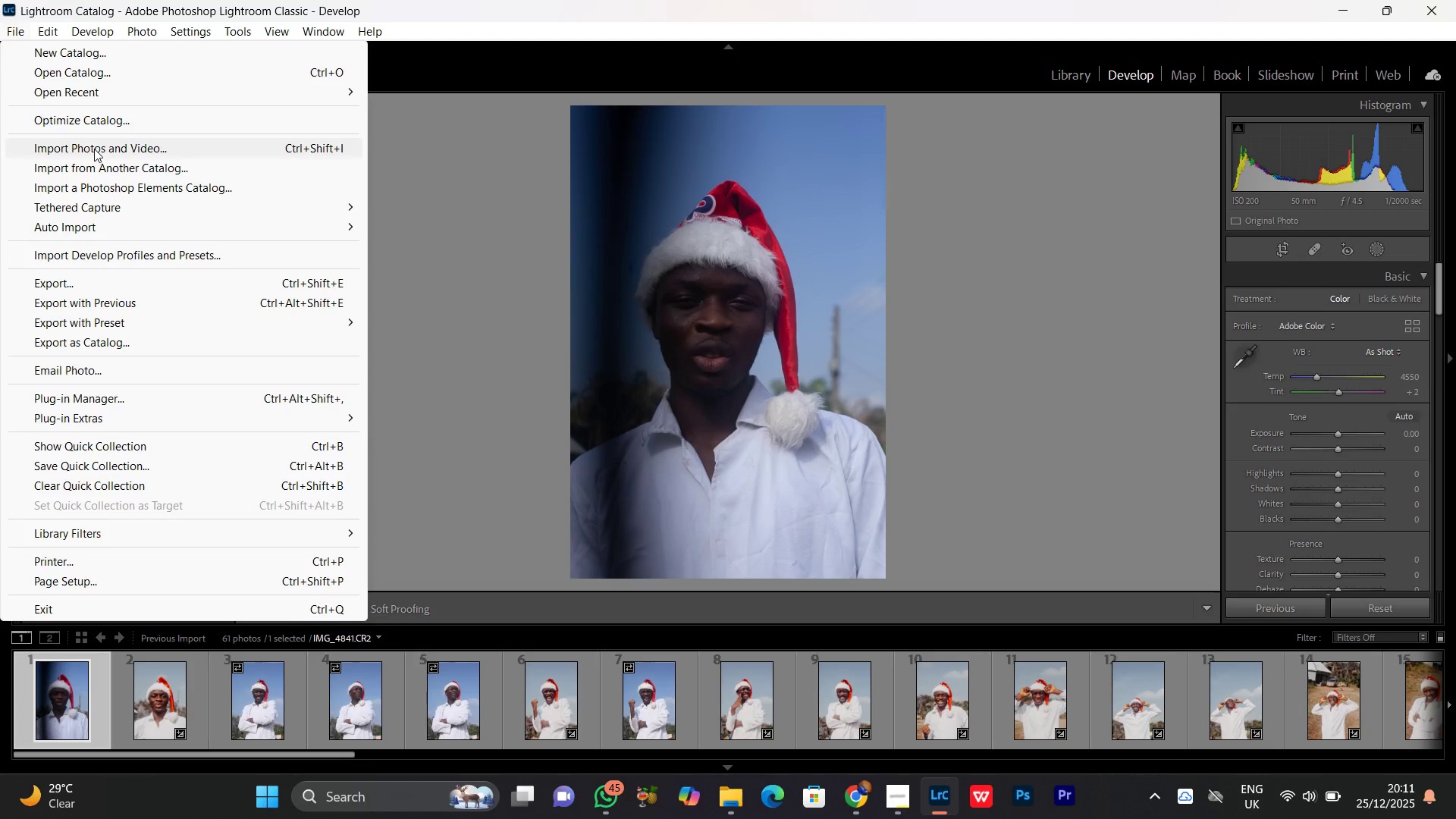 
left_click([94, 149])
 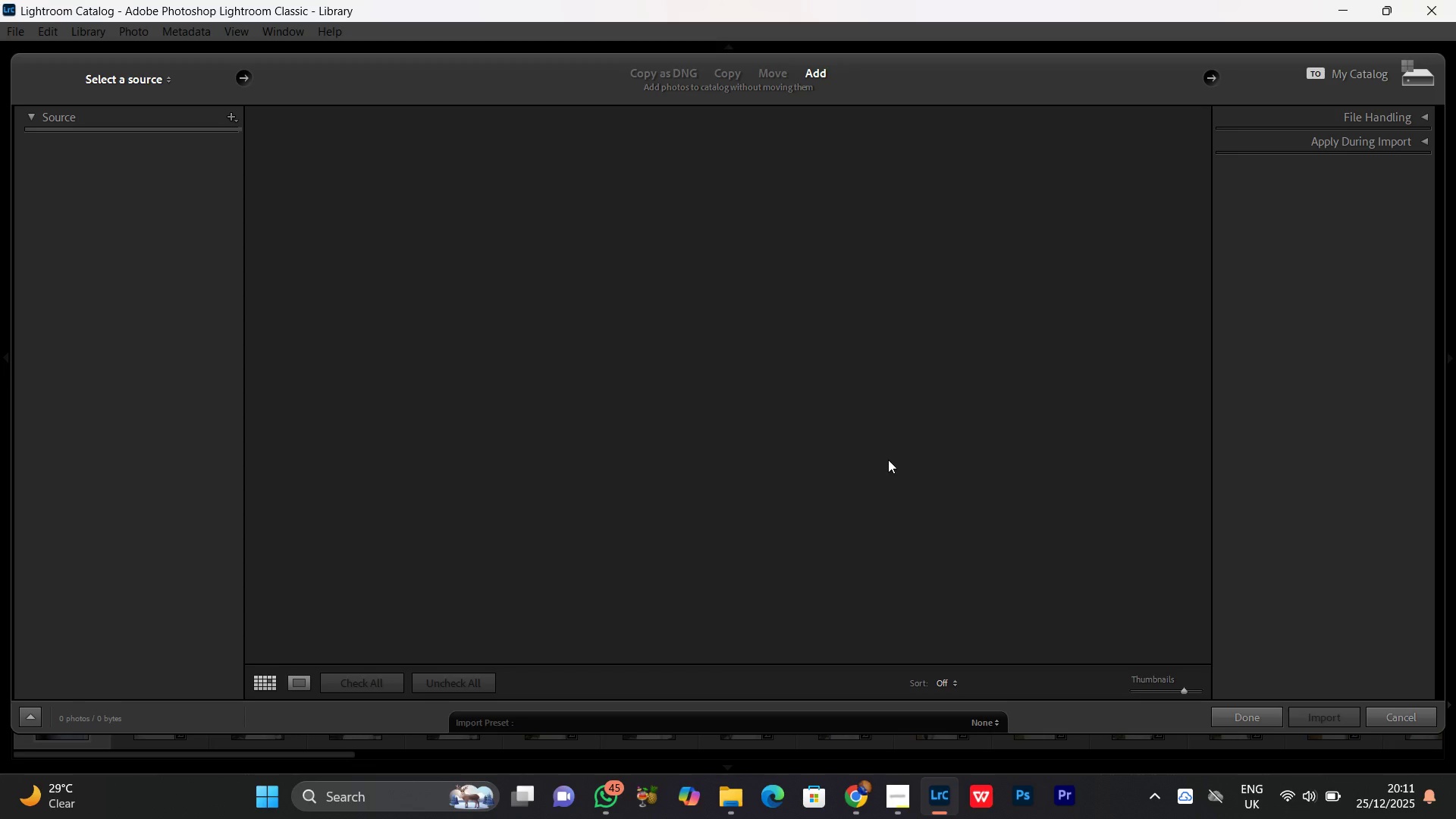 
mouse_move([163, 240])
 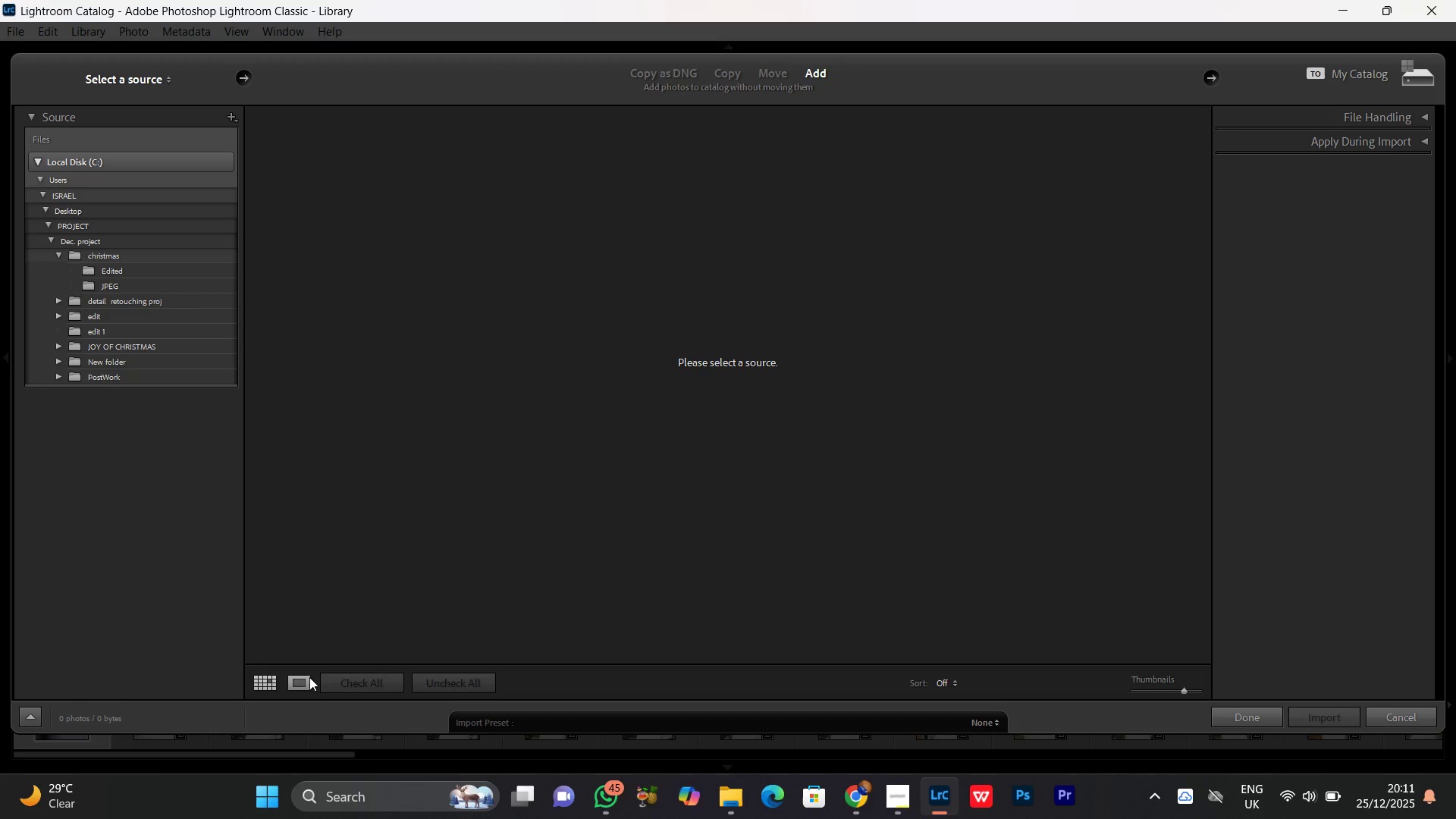 
wait(8.0)
 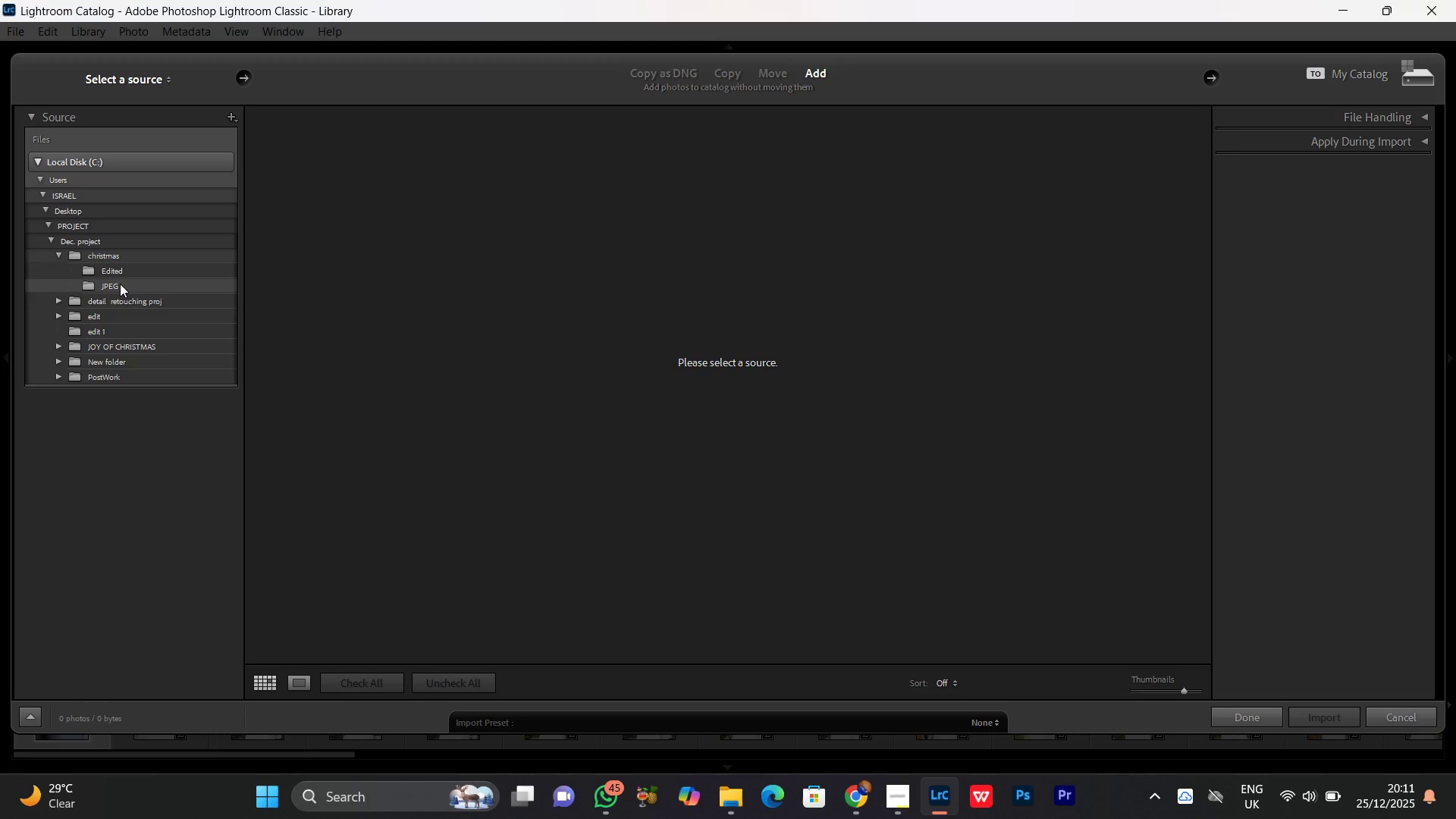 
mouse_move([65, 262])
 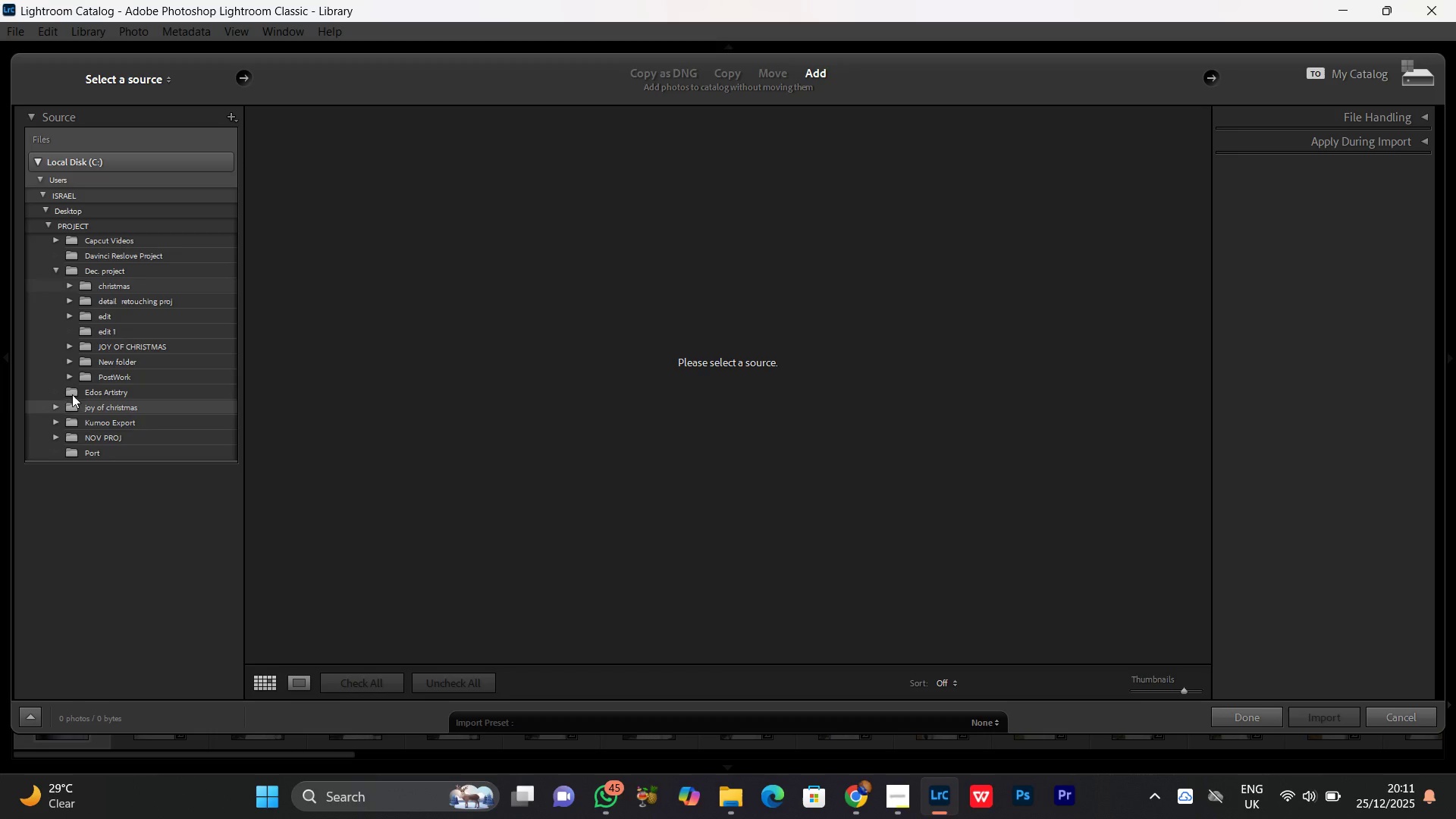 
left_click([64, 381])
 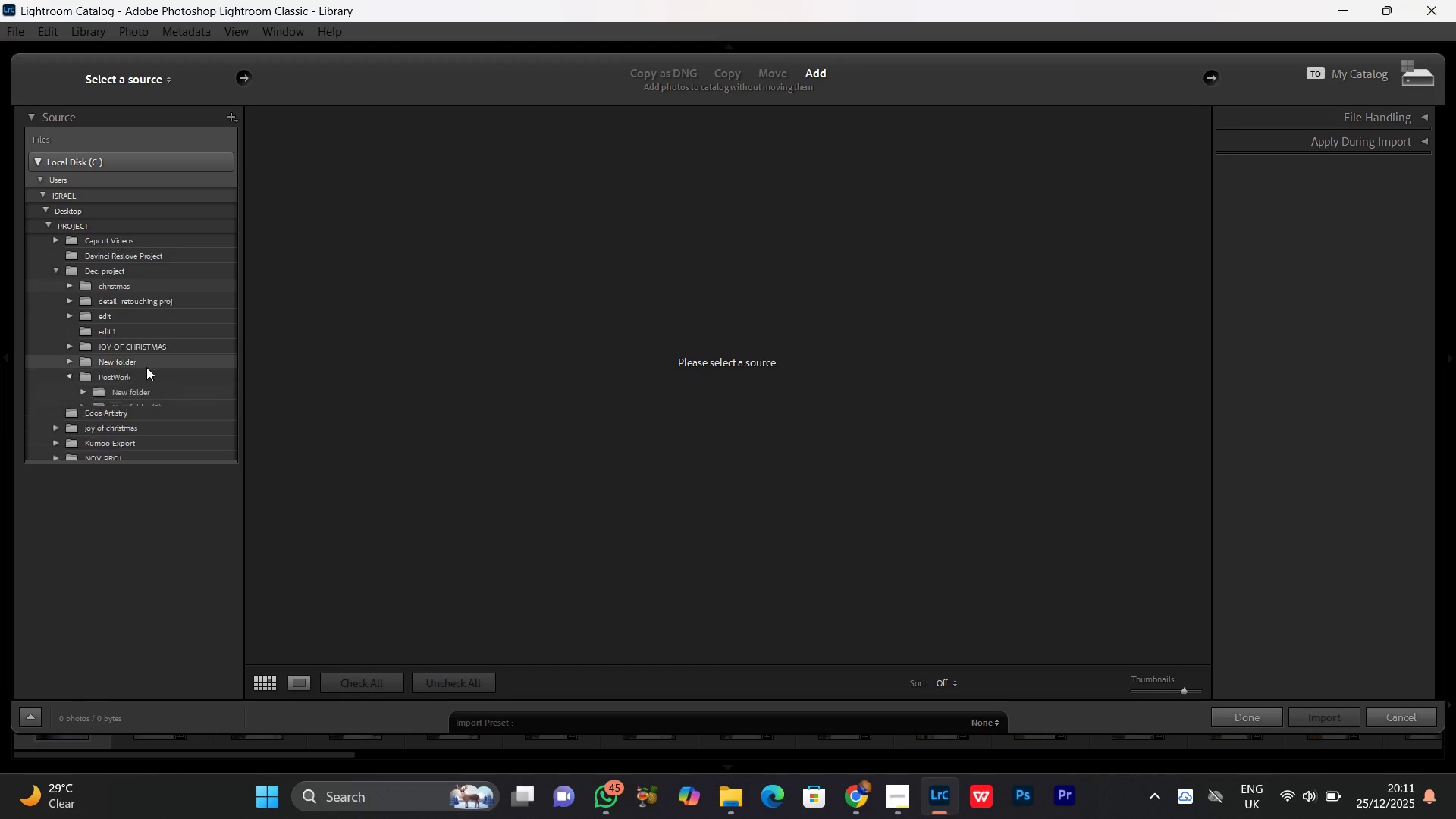 
scroll: coordinate [146, 367], scroll_direction: down, amount: 1.0
 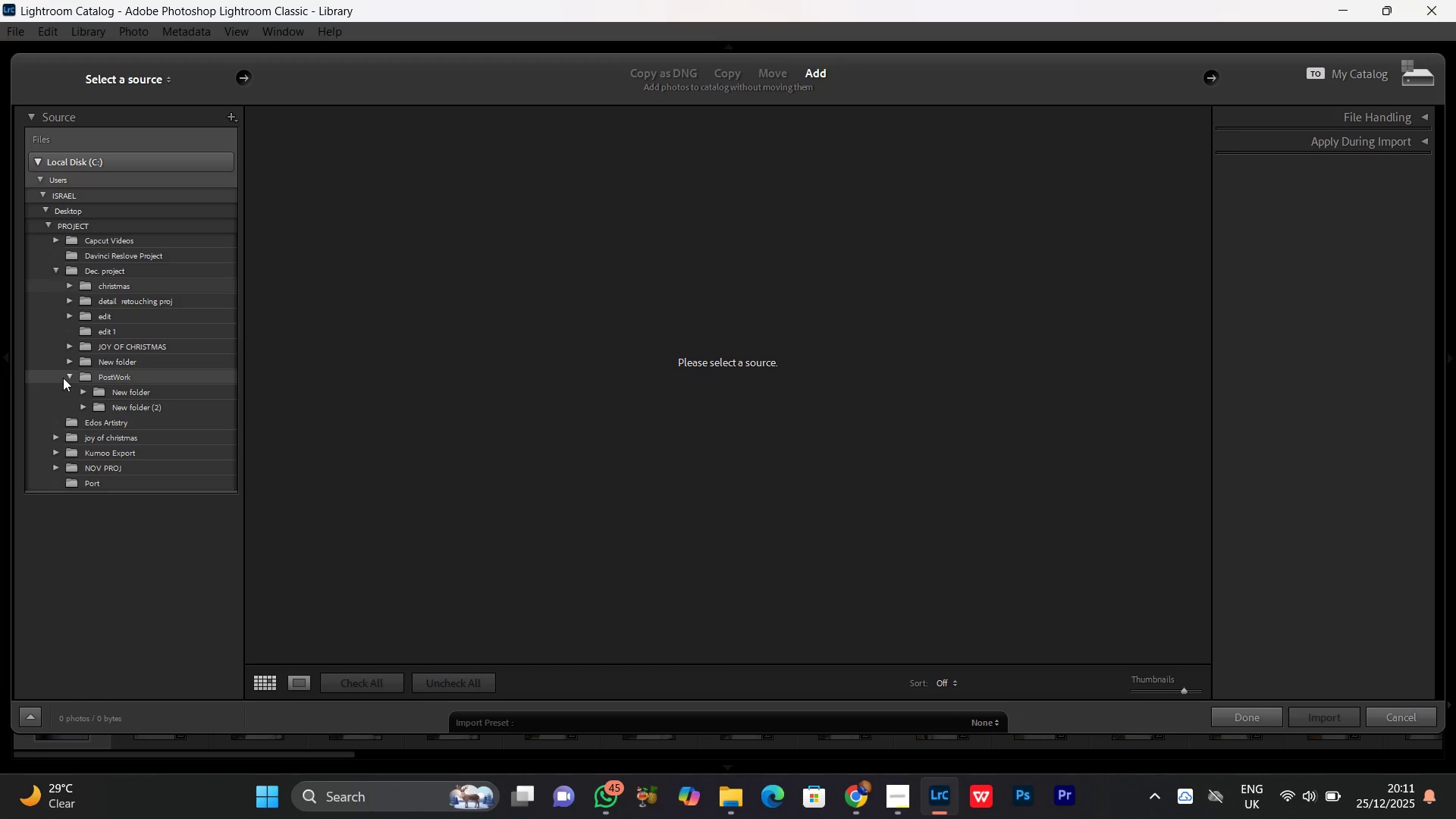 
left_click([69, 378])
 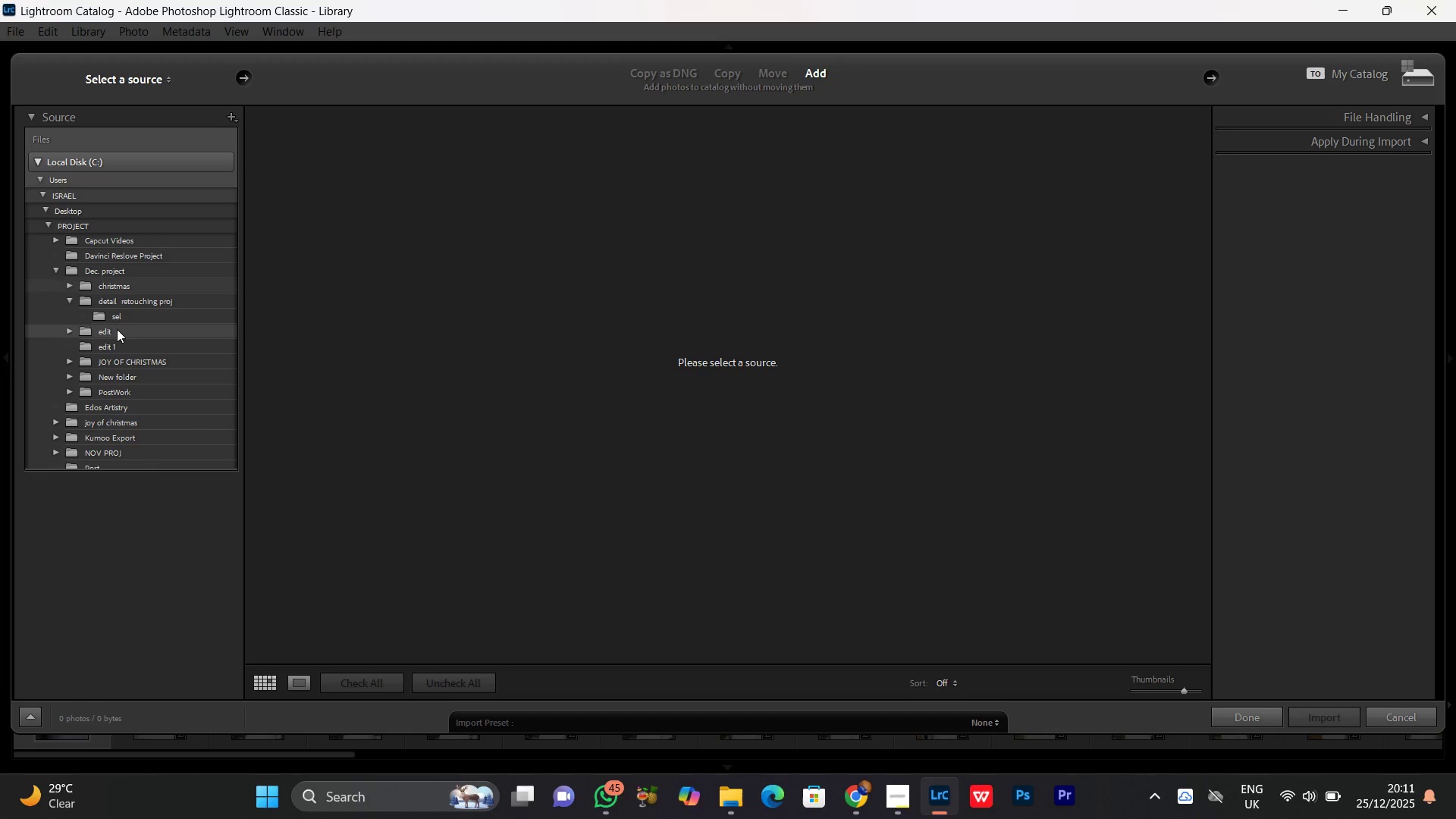 
left_click([126, 313])
 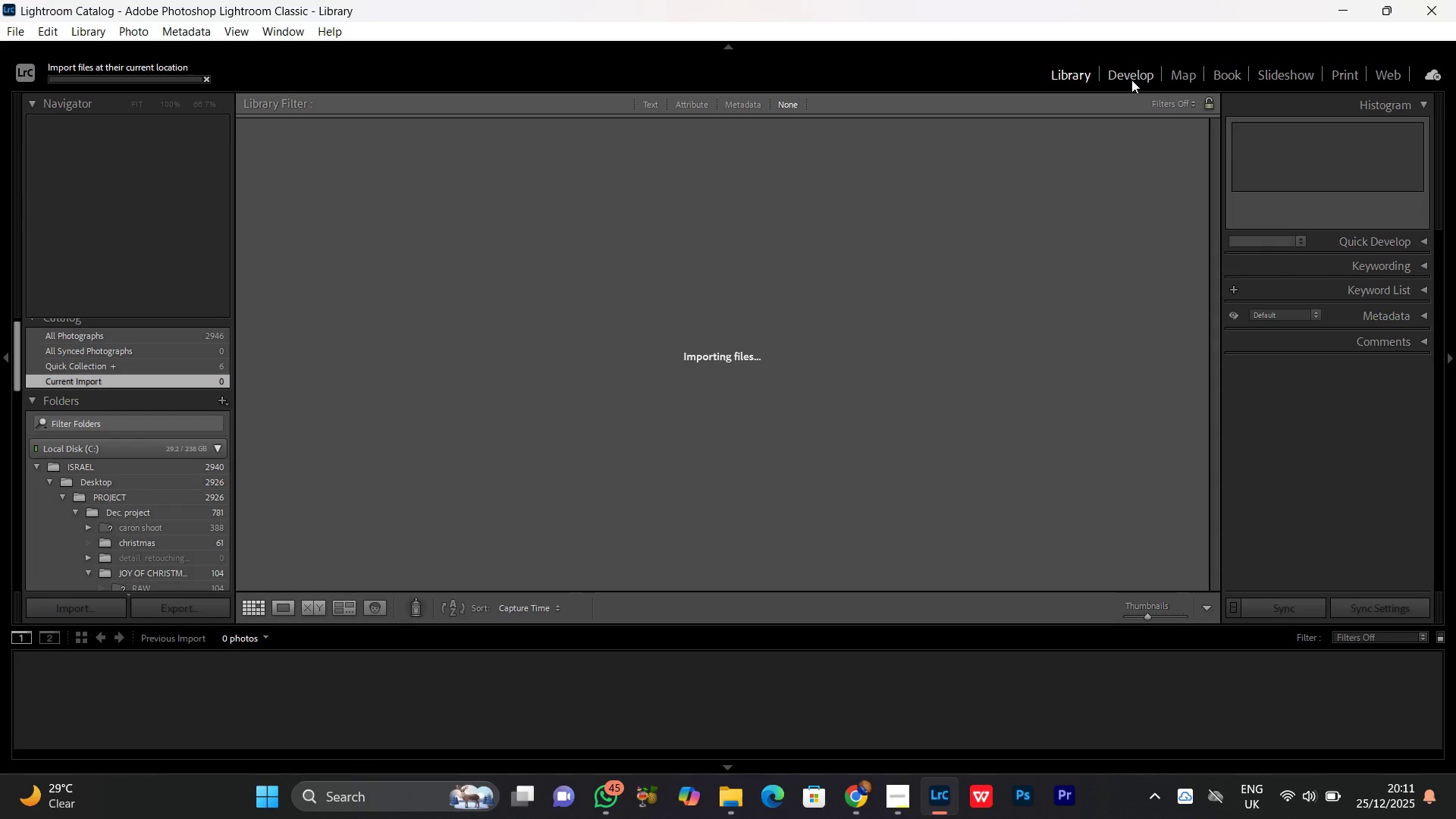 
wait(5.41)
 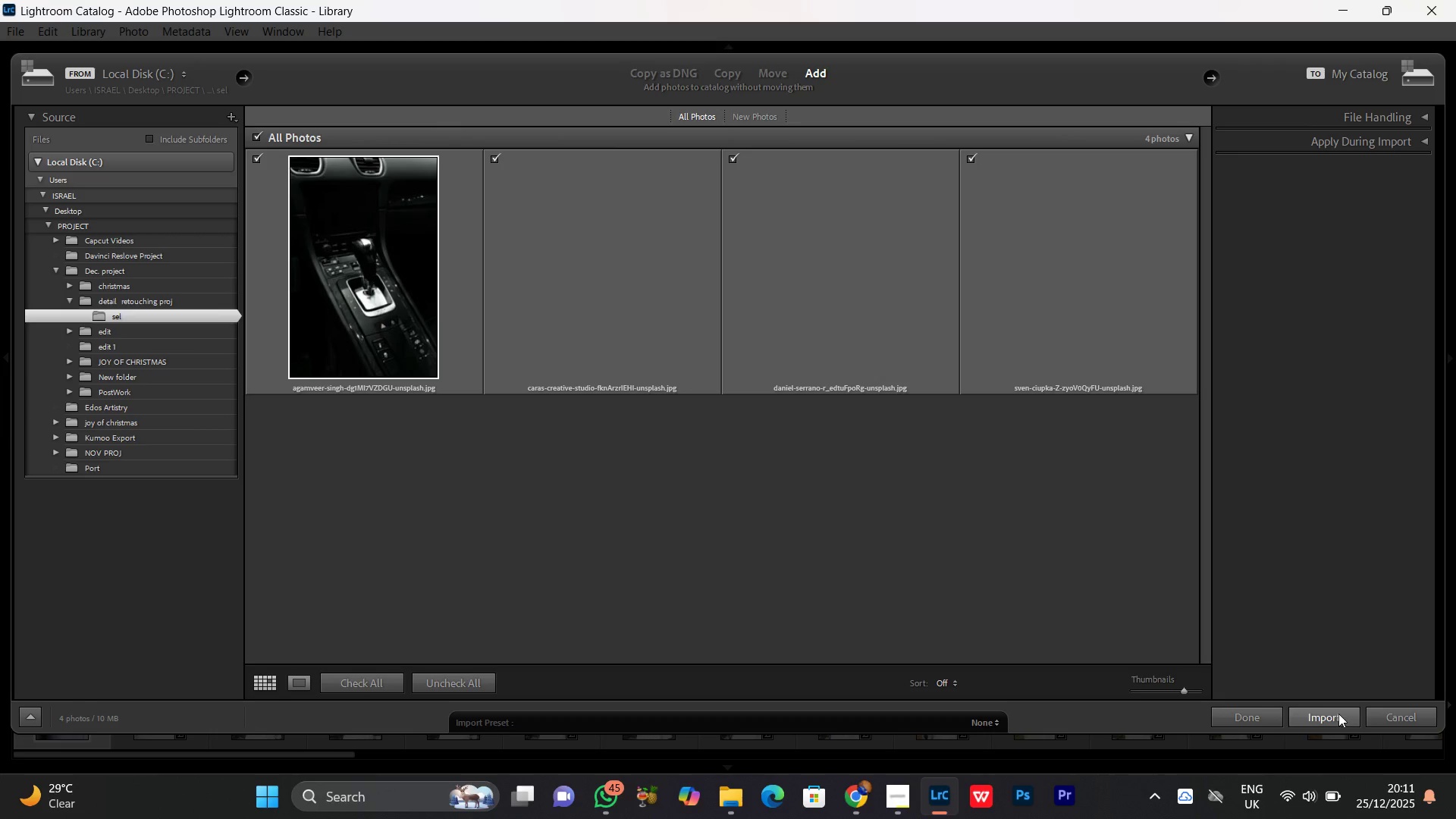 
left_click([1134, 77])
 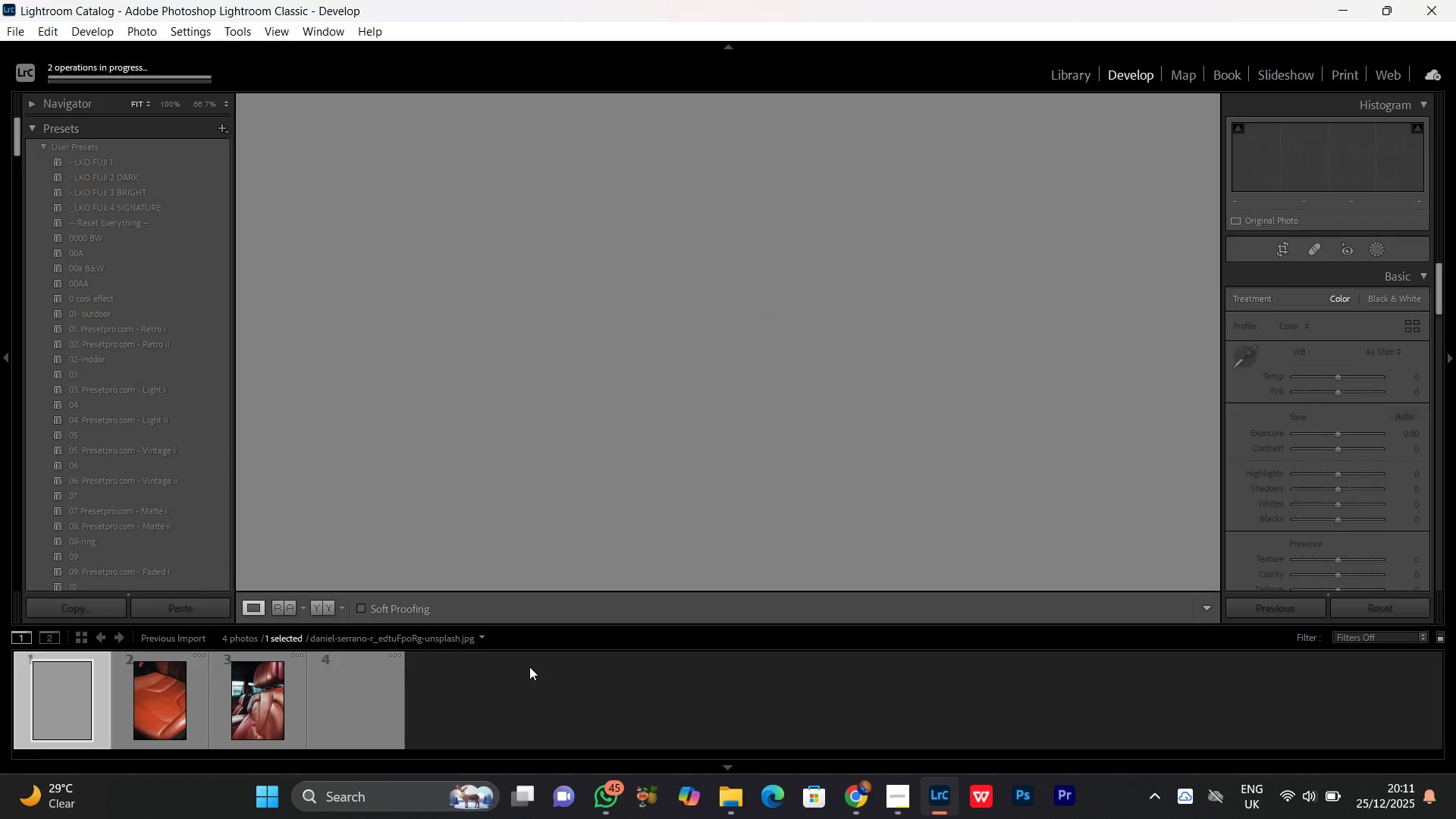 
left_click([483, 711])
 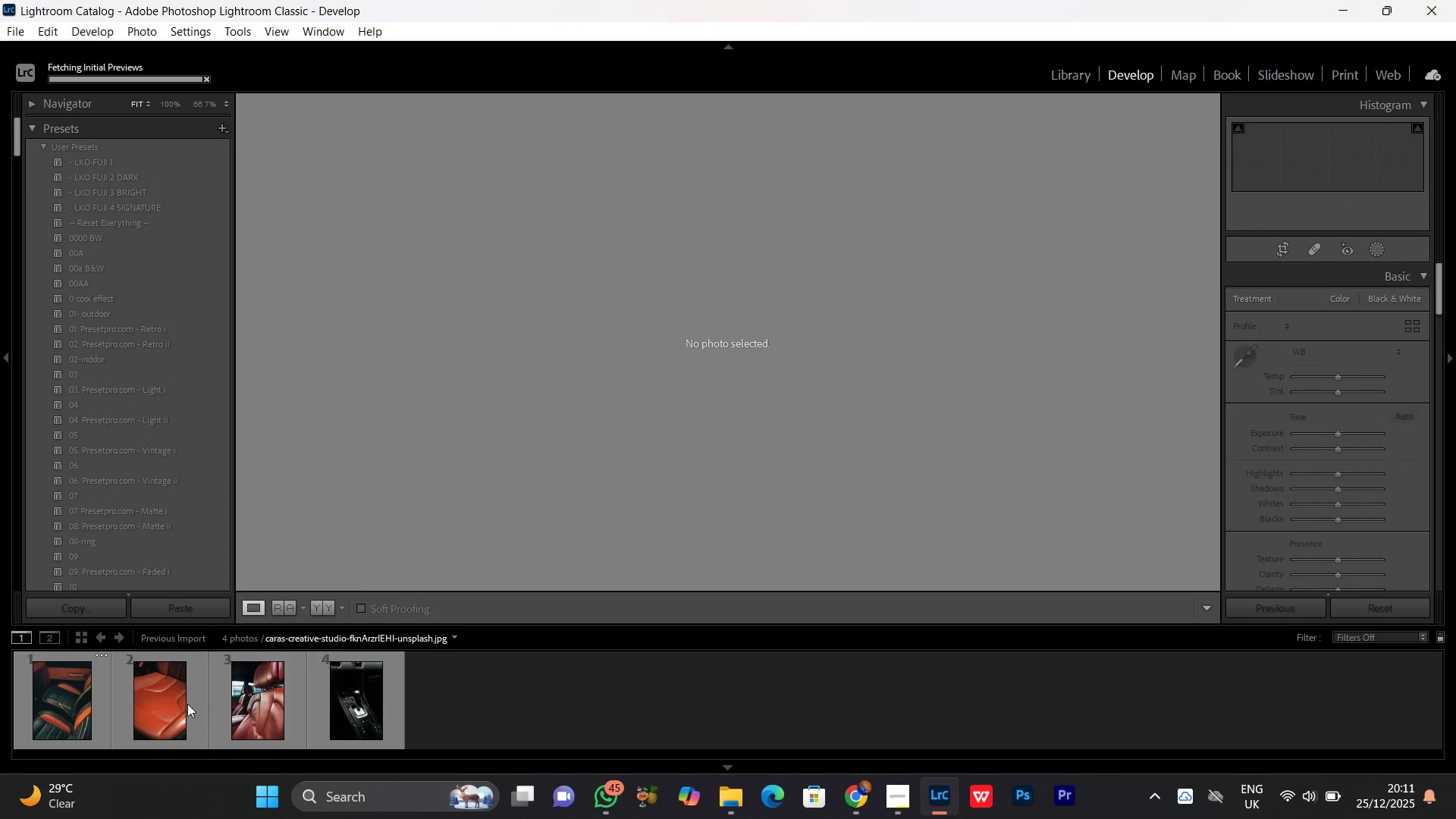 
left_click([127, 692])
 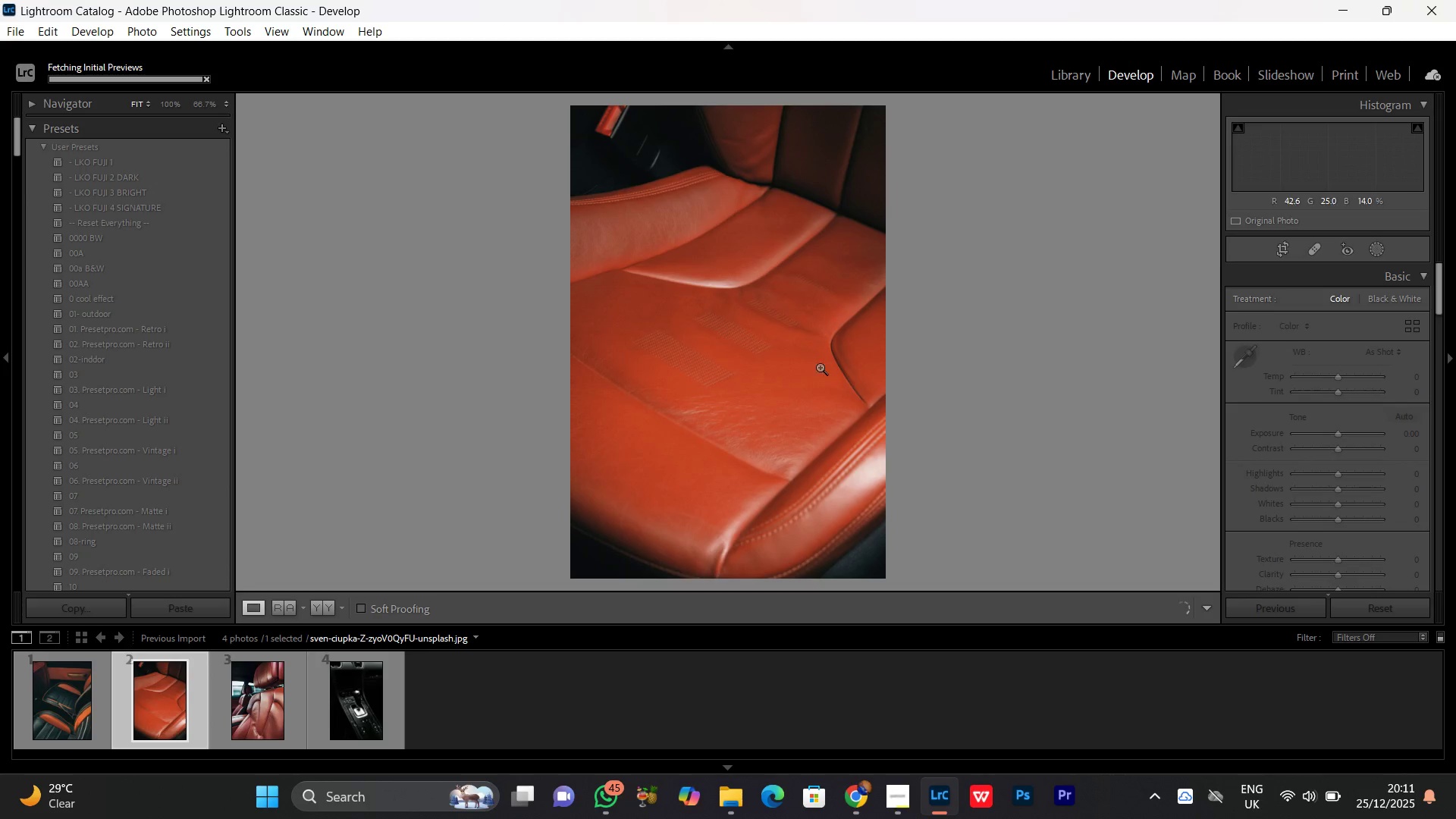 
left_click([774, 365])
 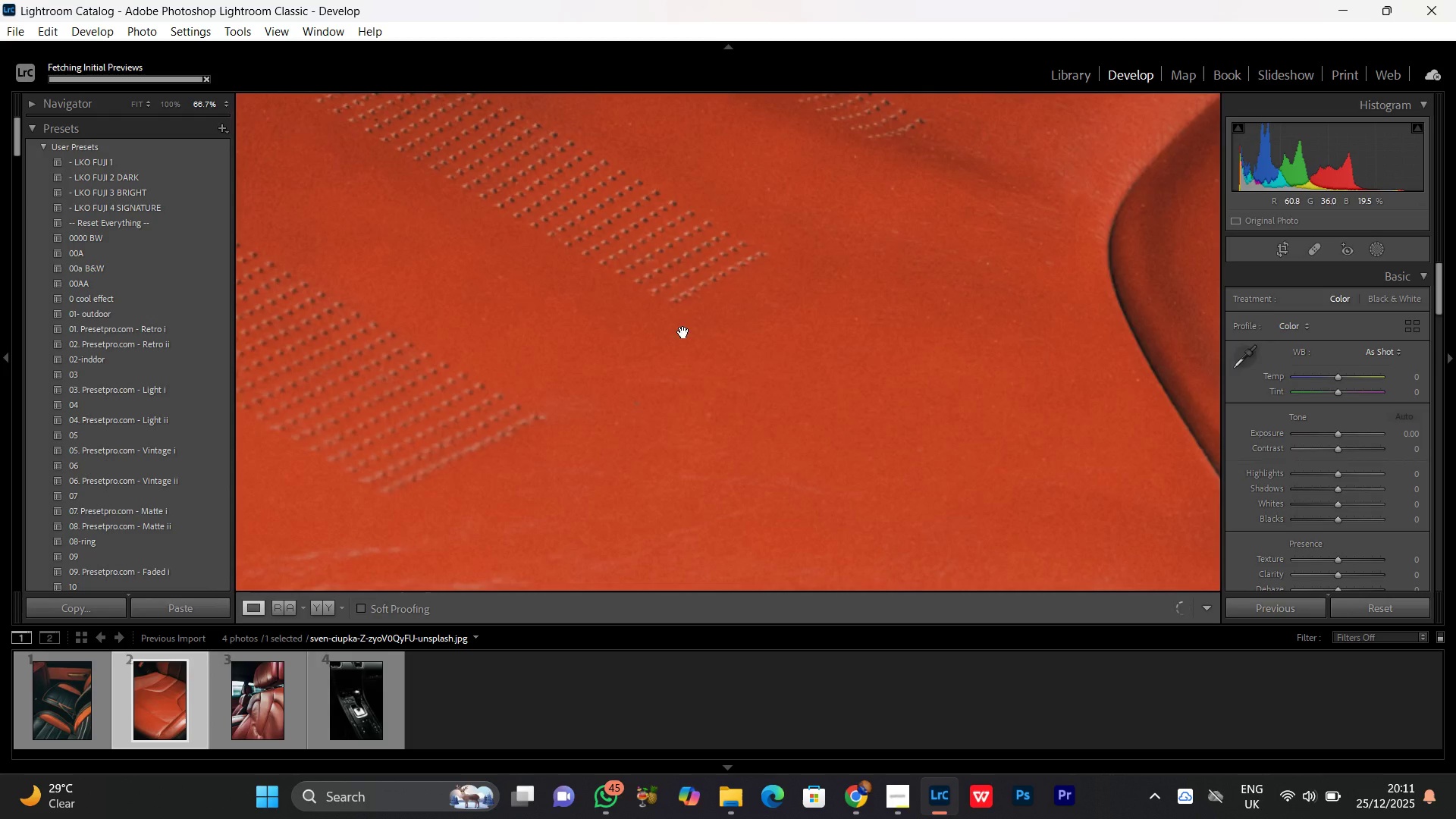 
left_click_drag(start_coordinate=[742, 262], to_coordinate=[711, 438])
 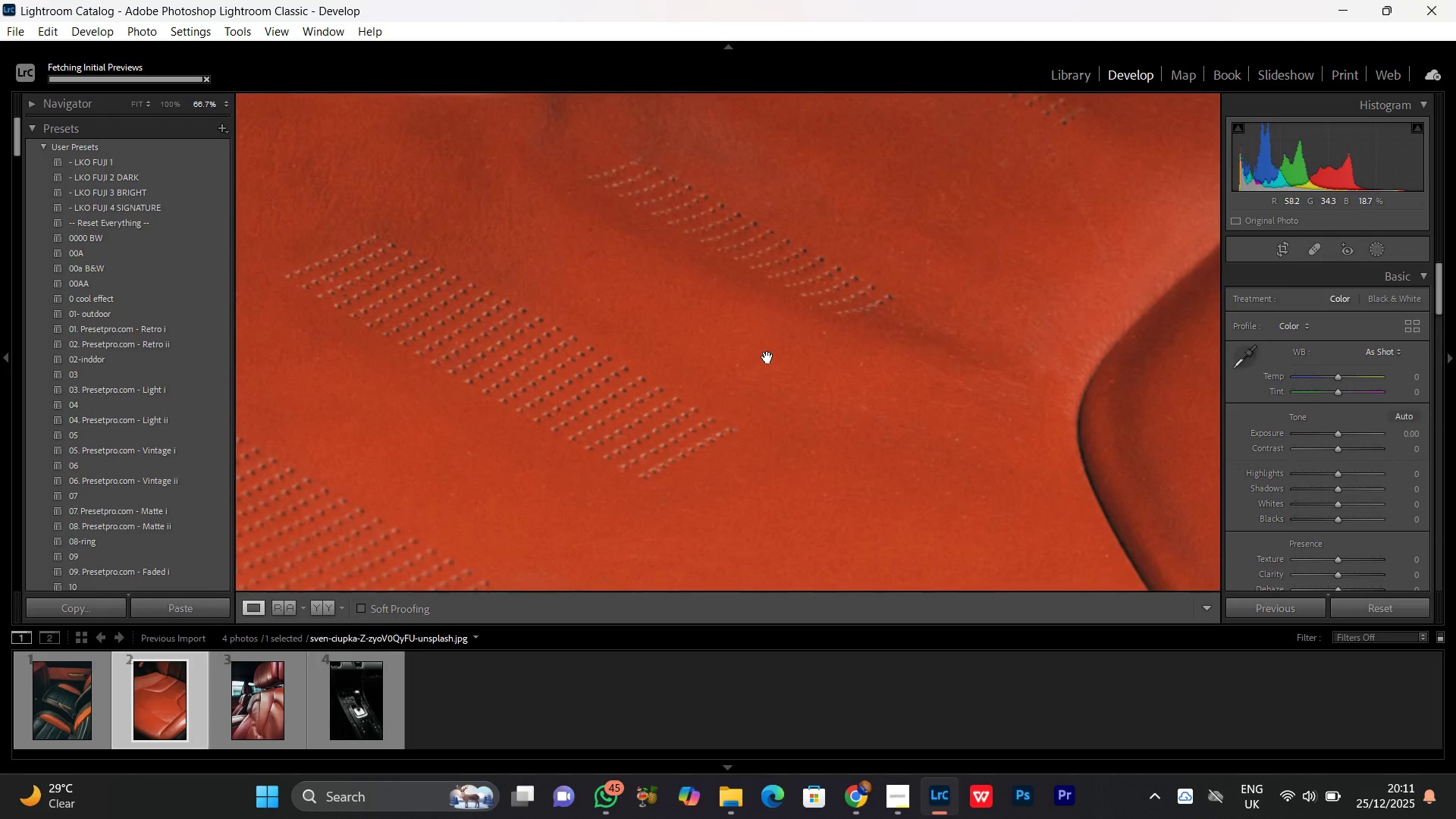 
left_click([767, 357])
 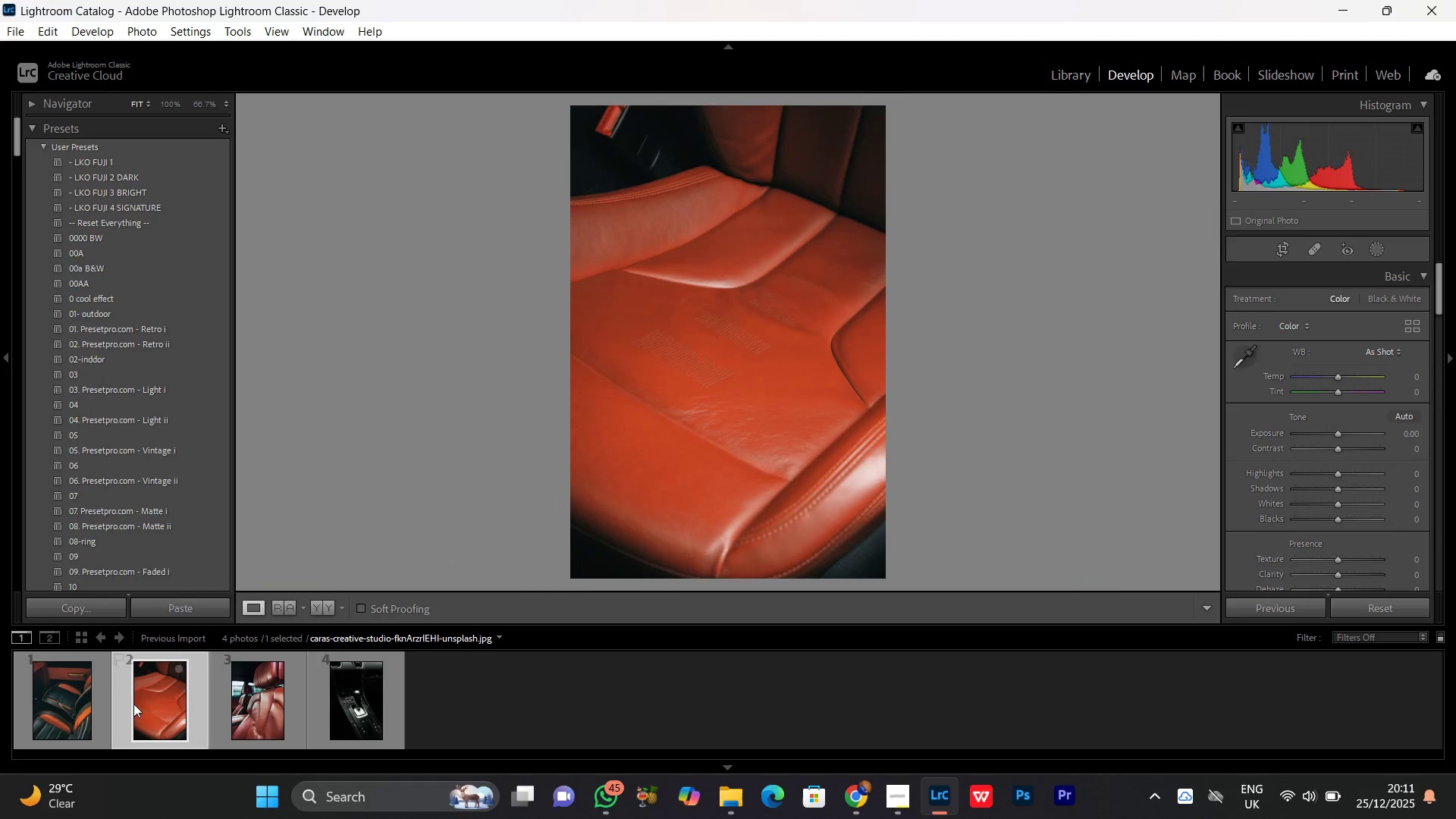 
left_click([58, 721])
 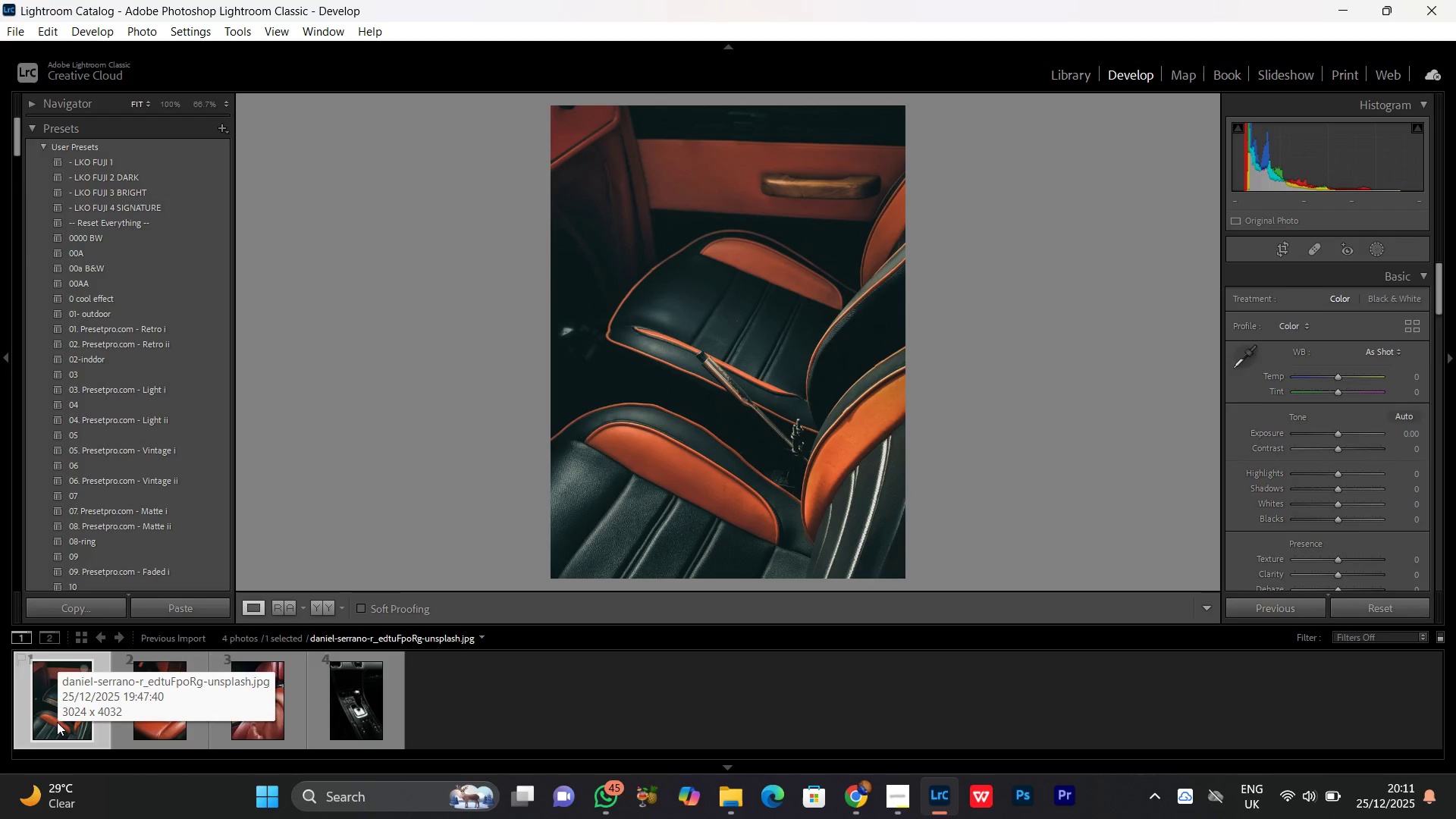 
key(Delete)
 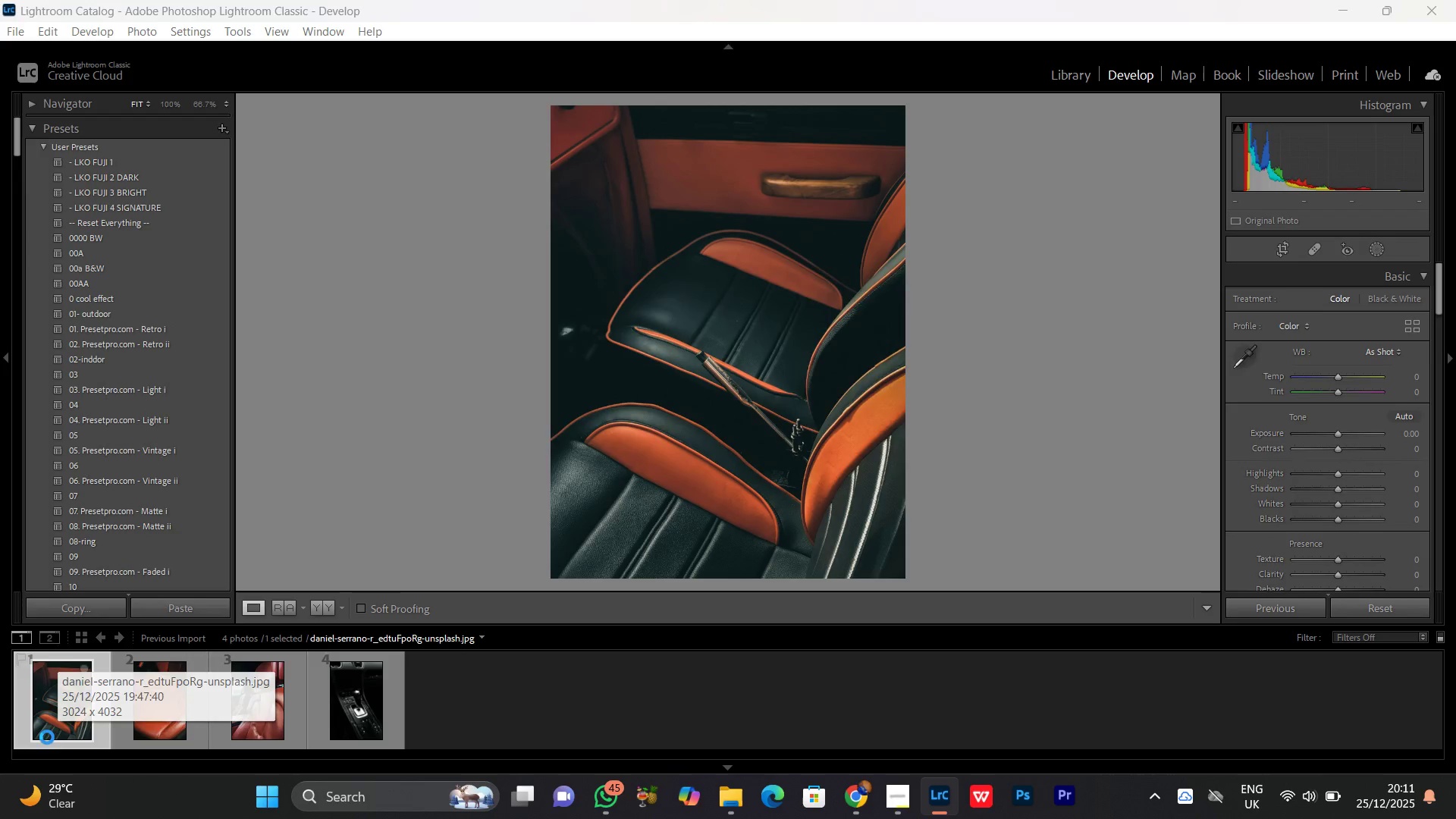 
key(Delete)
 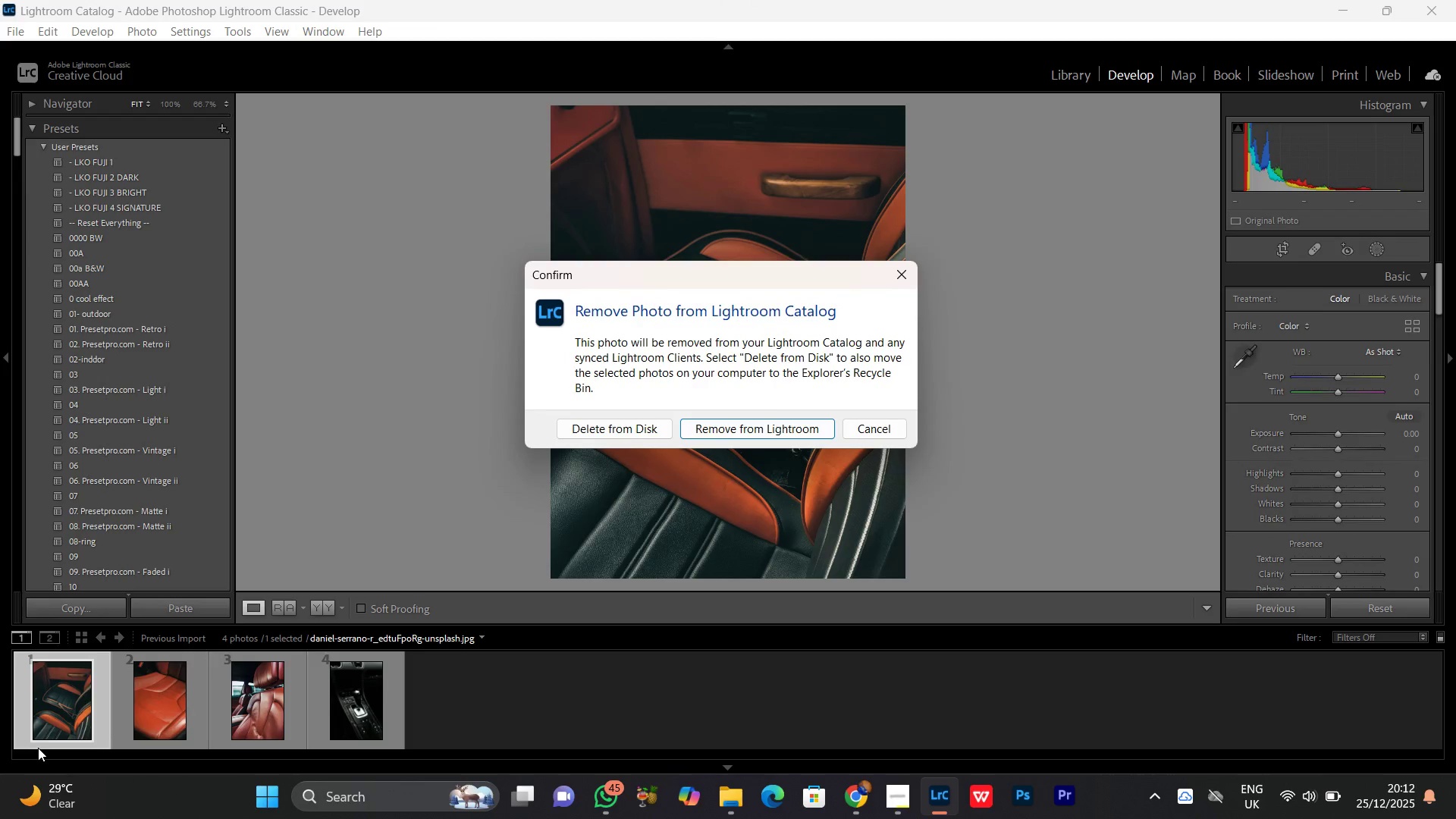 
key(Enter)
 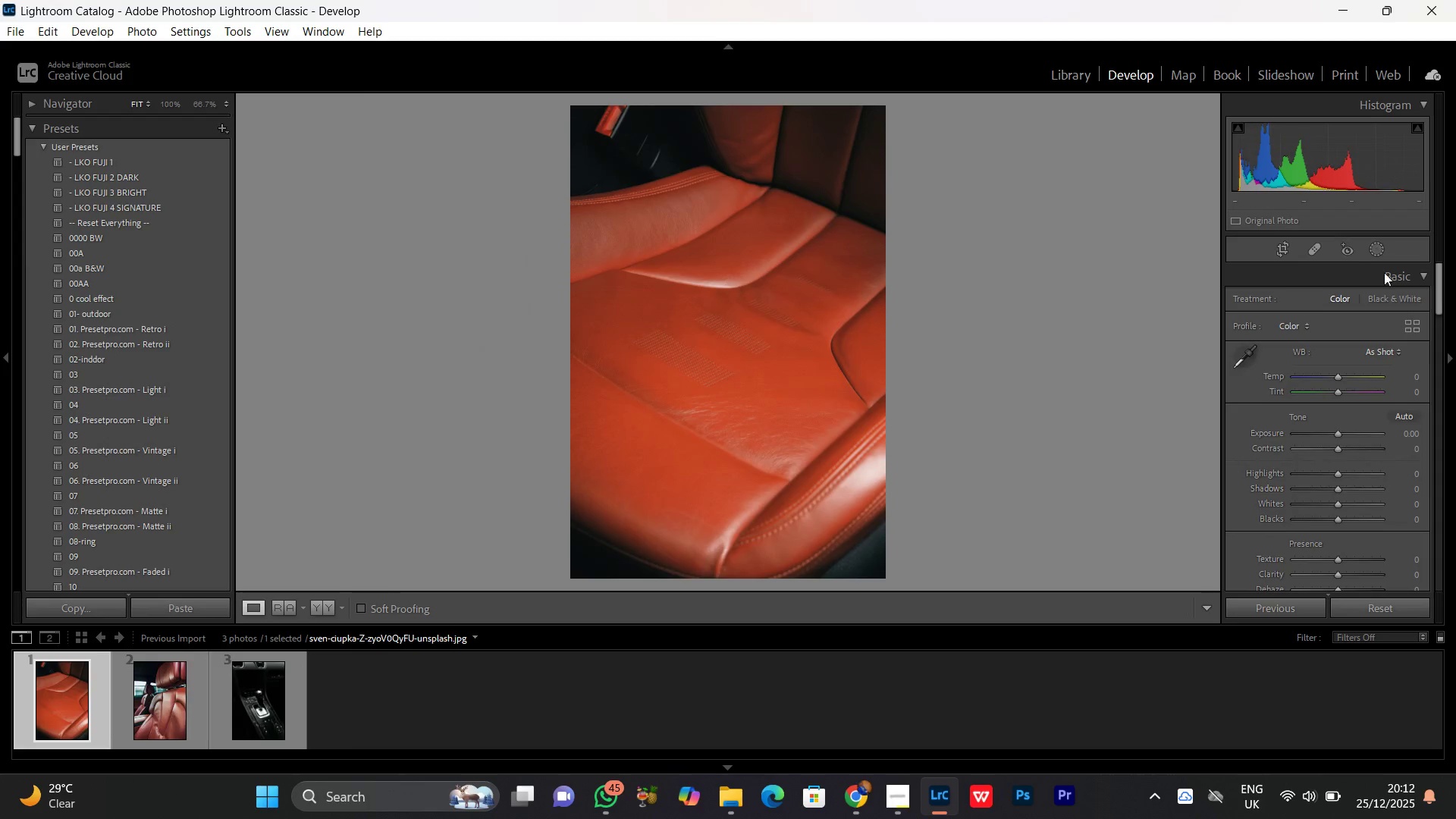 
mouse_move([1293, 262])
 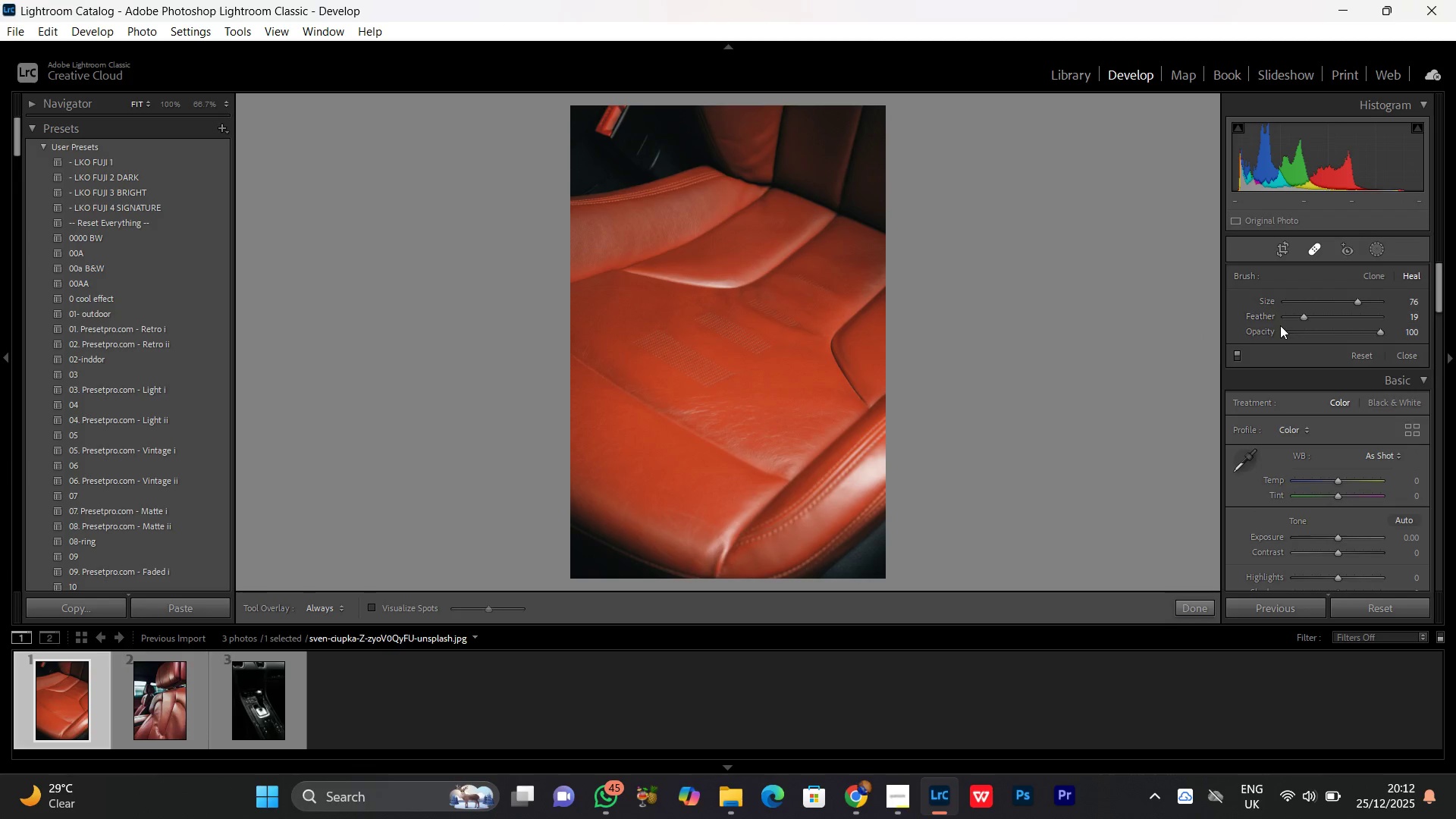 
left_click_drag(start_coordinate=[1305, 318], to_coordinate=[1323, 314])
 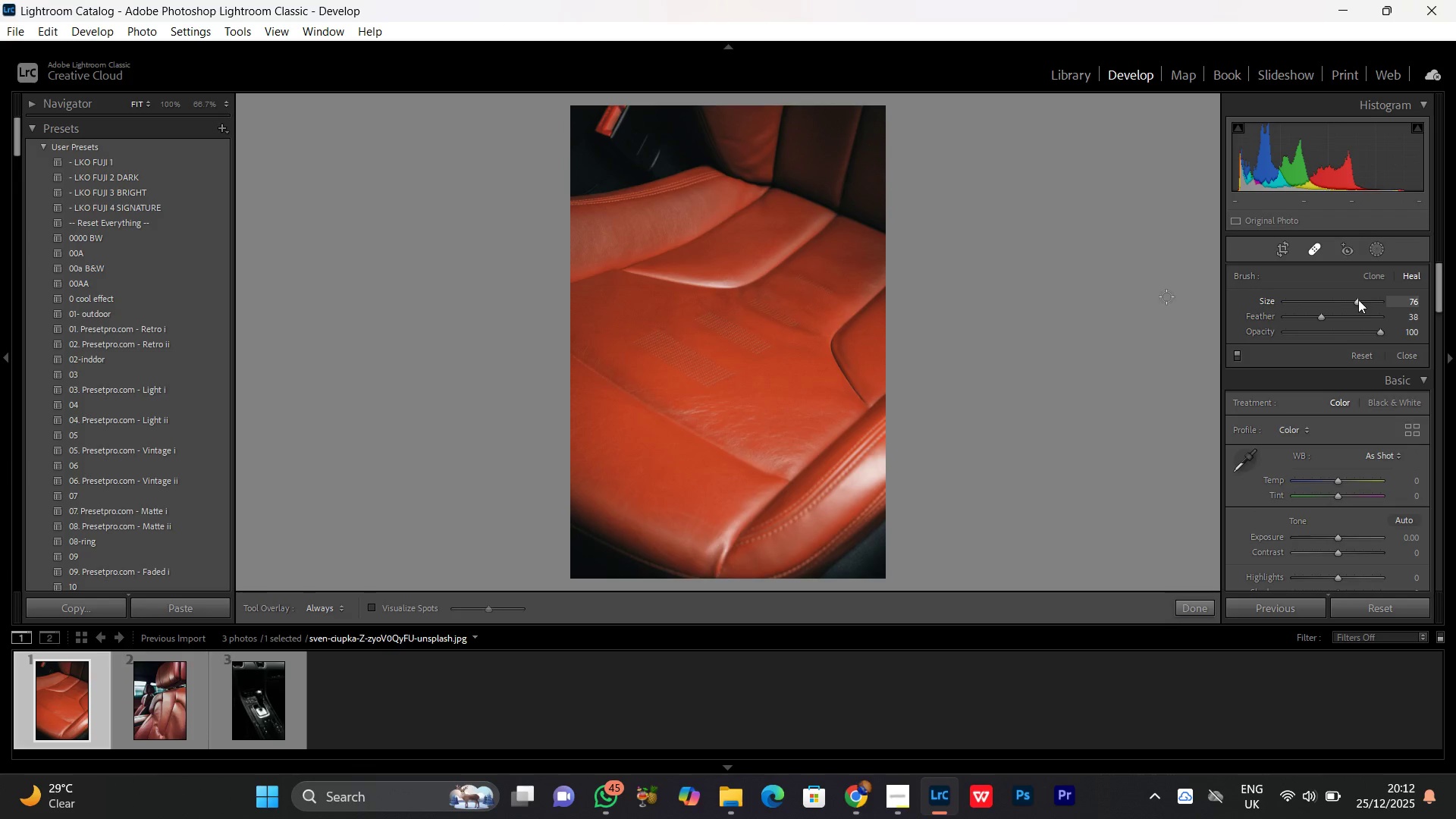 
left_click_drag(start_coordinate=[1359, 301], to_coordinate=[1371, 303])
 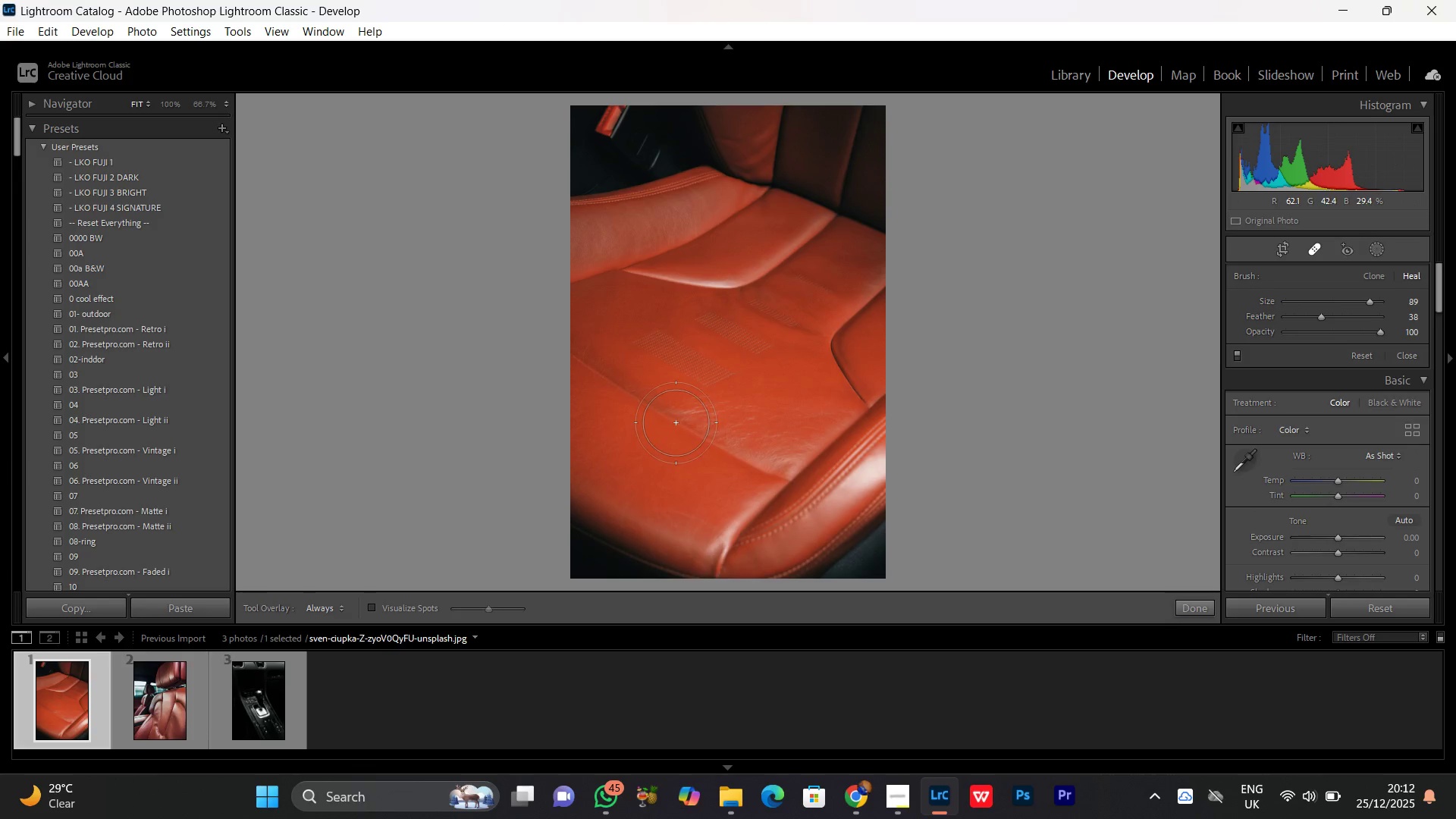 
key(Control+Equal)
 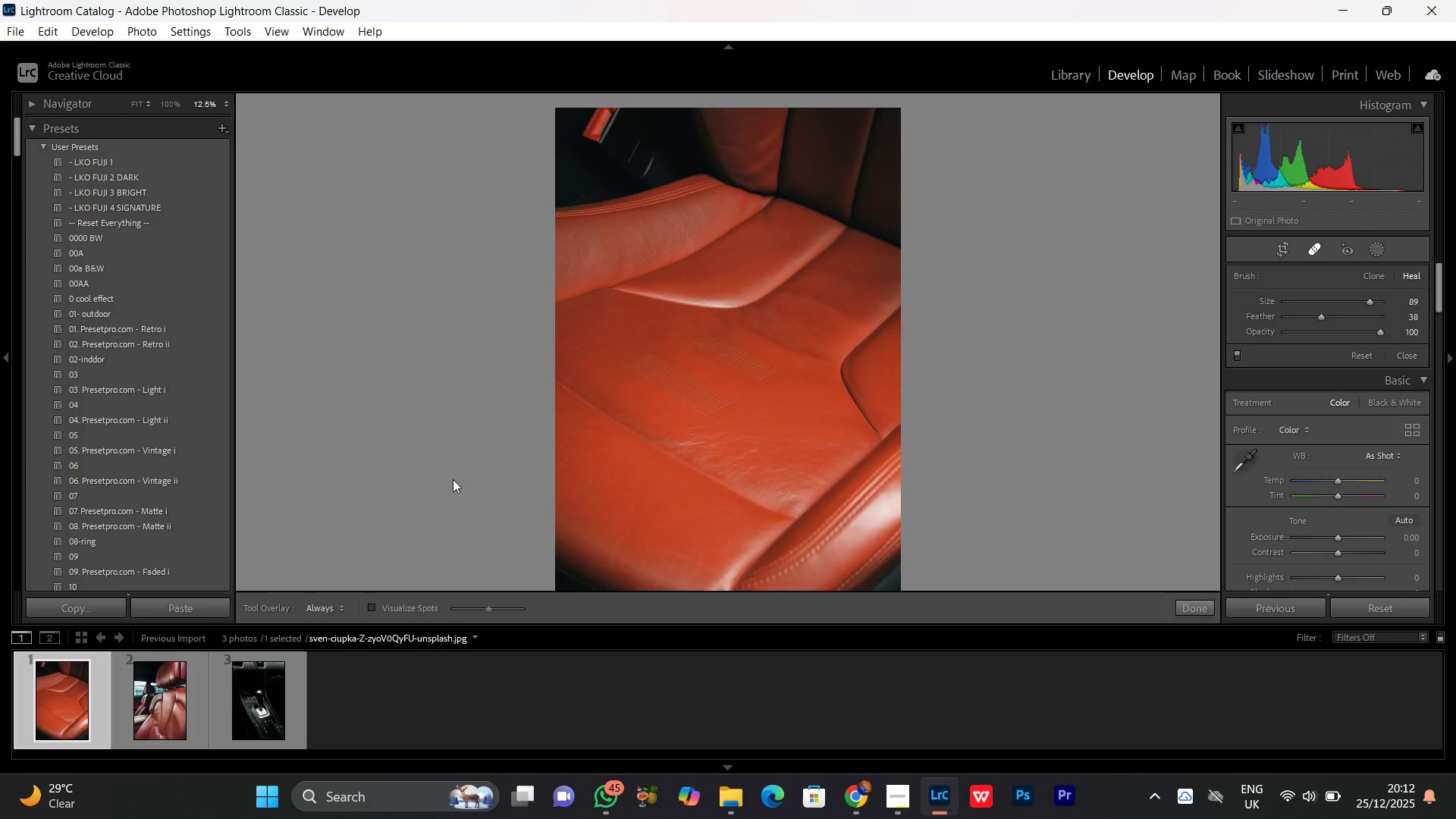 
key(Control+Equal)
 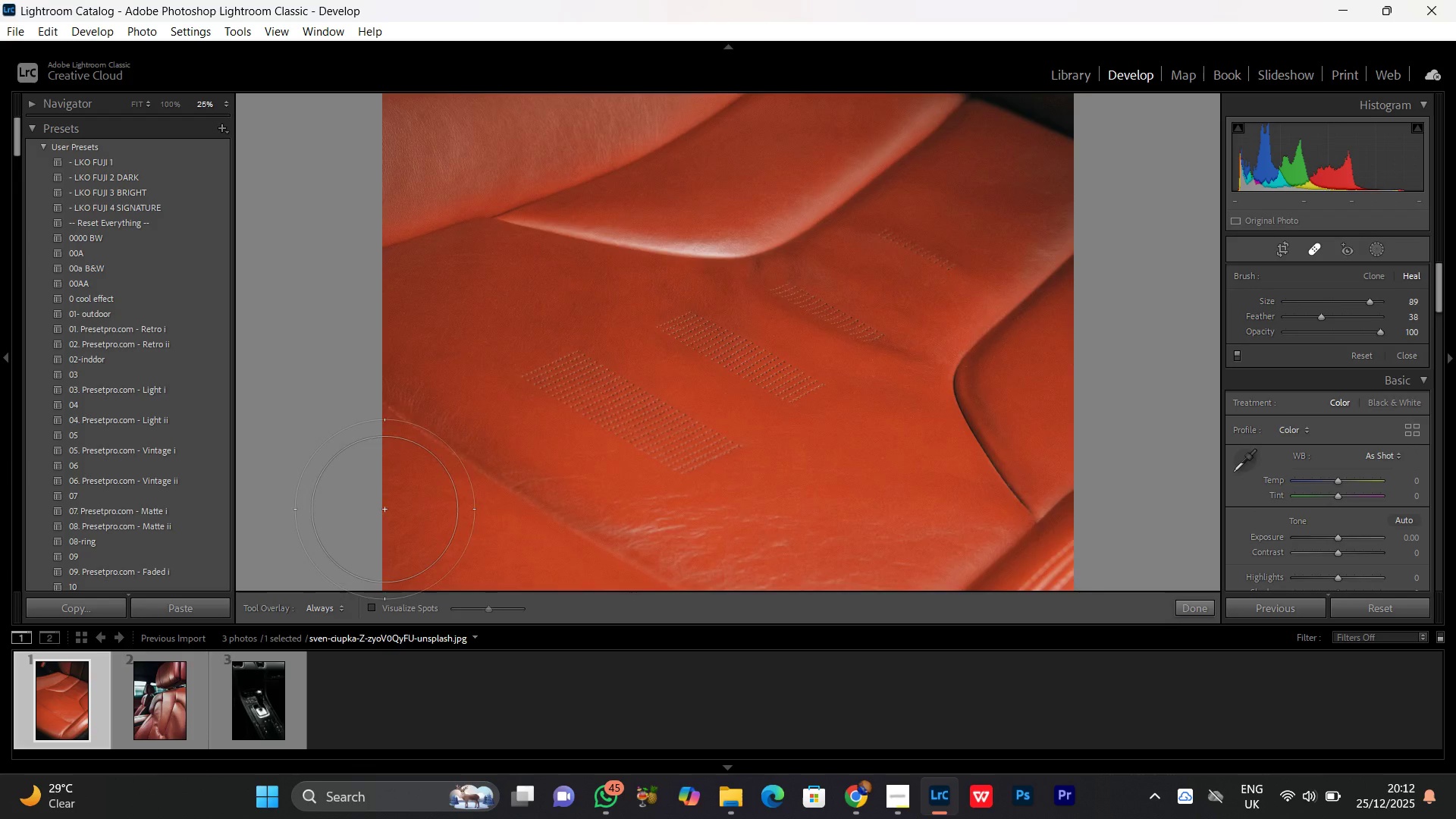 
key(Control+Equal)
 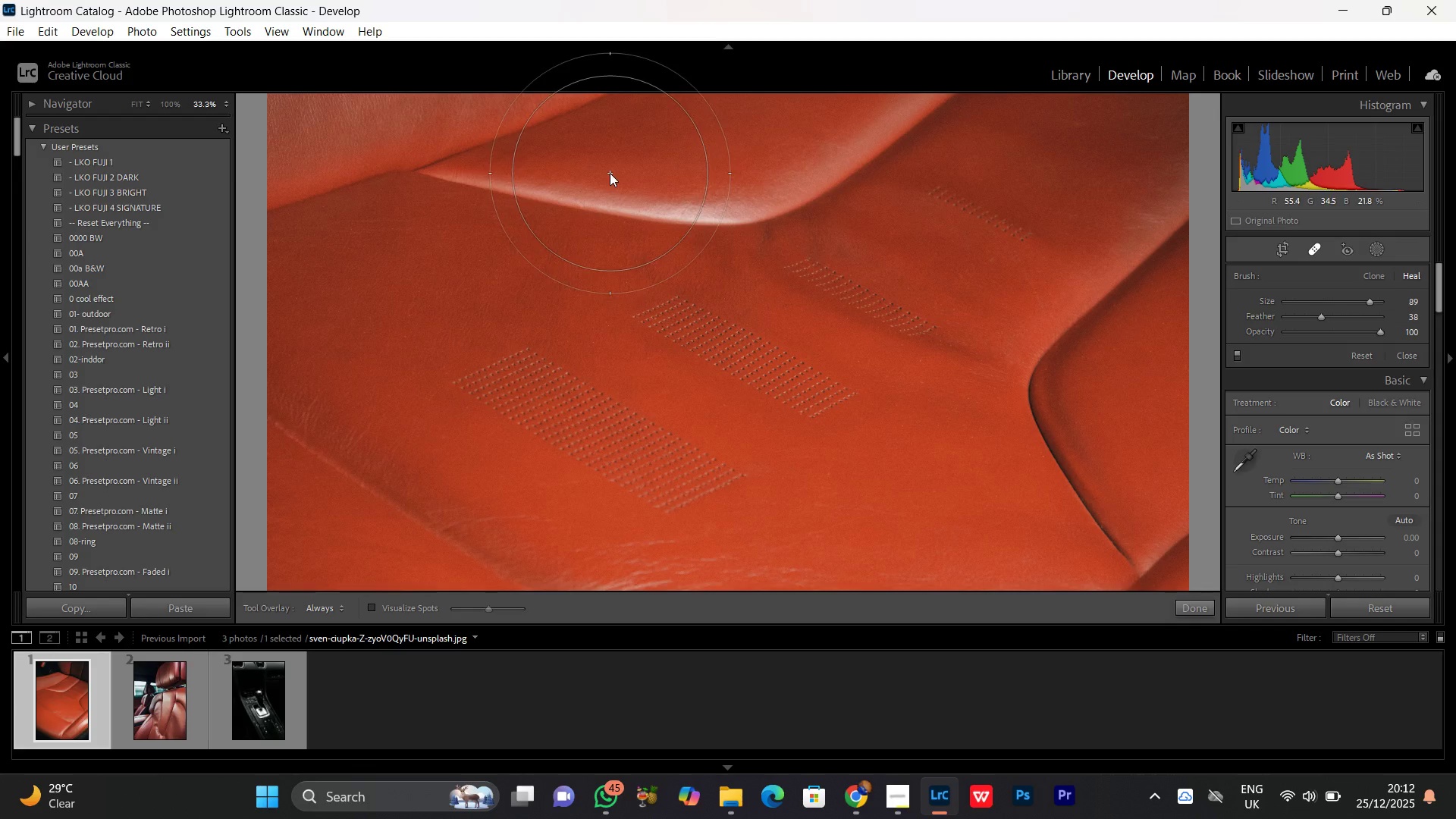 
 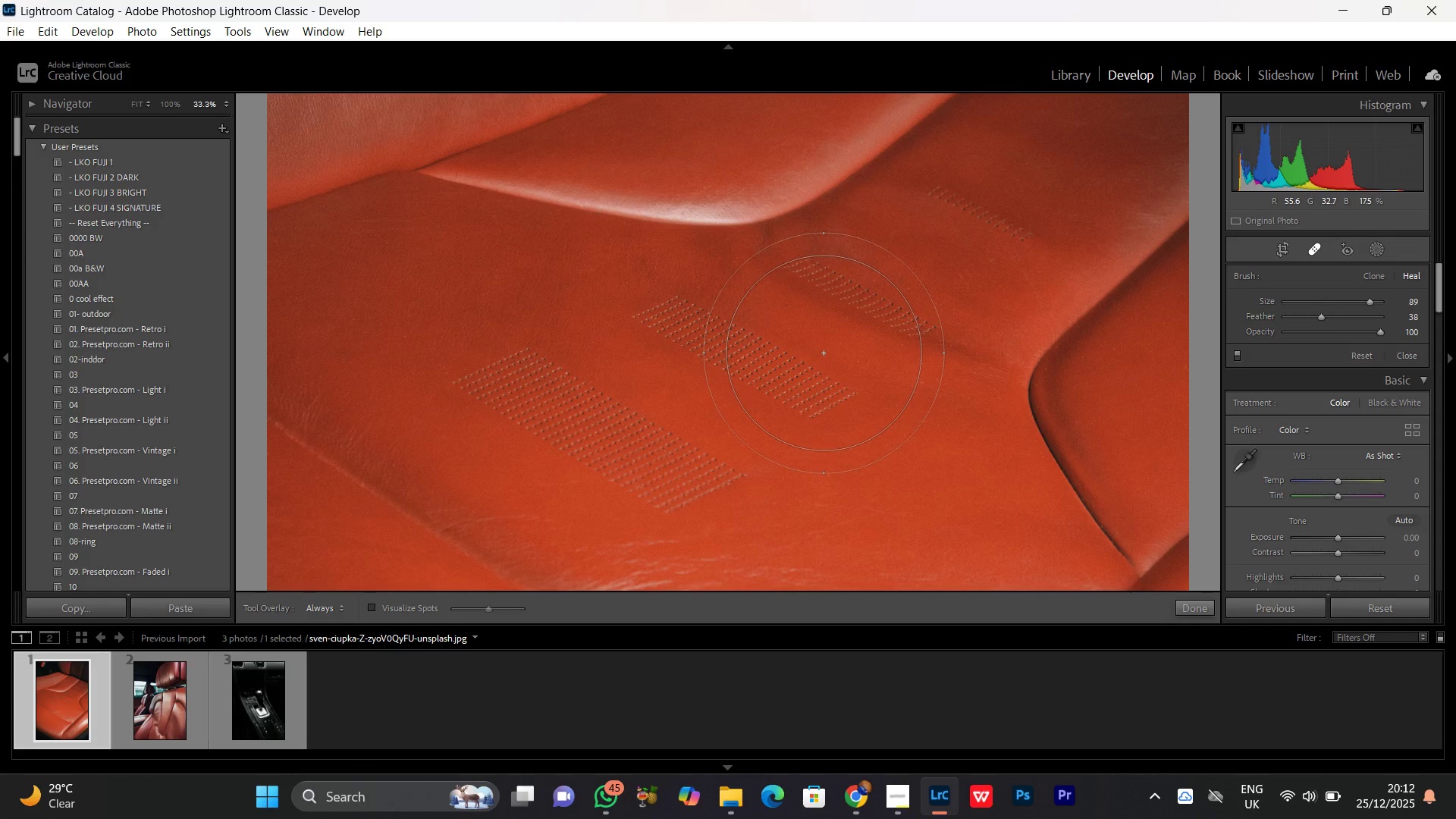 
scroll: coordinate [801, 419], scroll_direction: down, amount: 8.0
 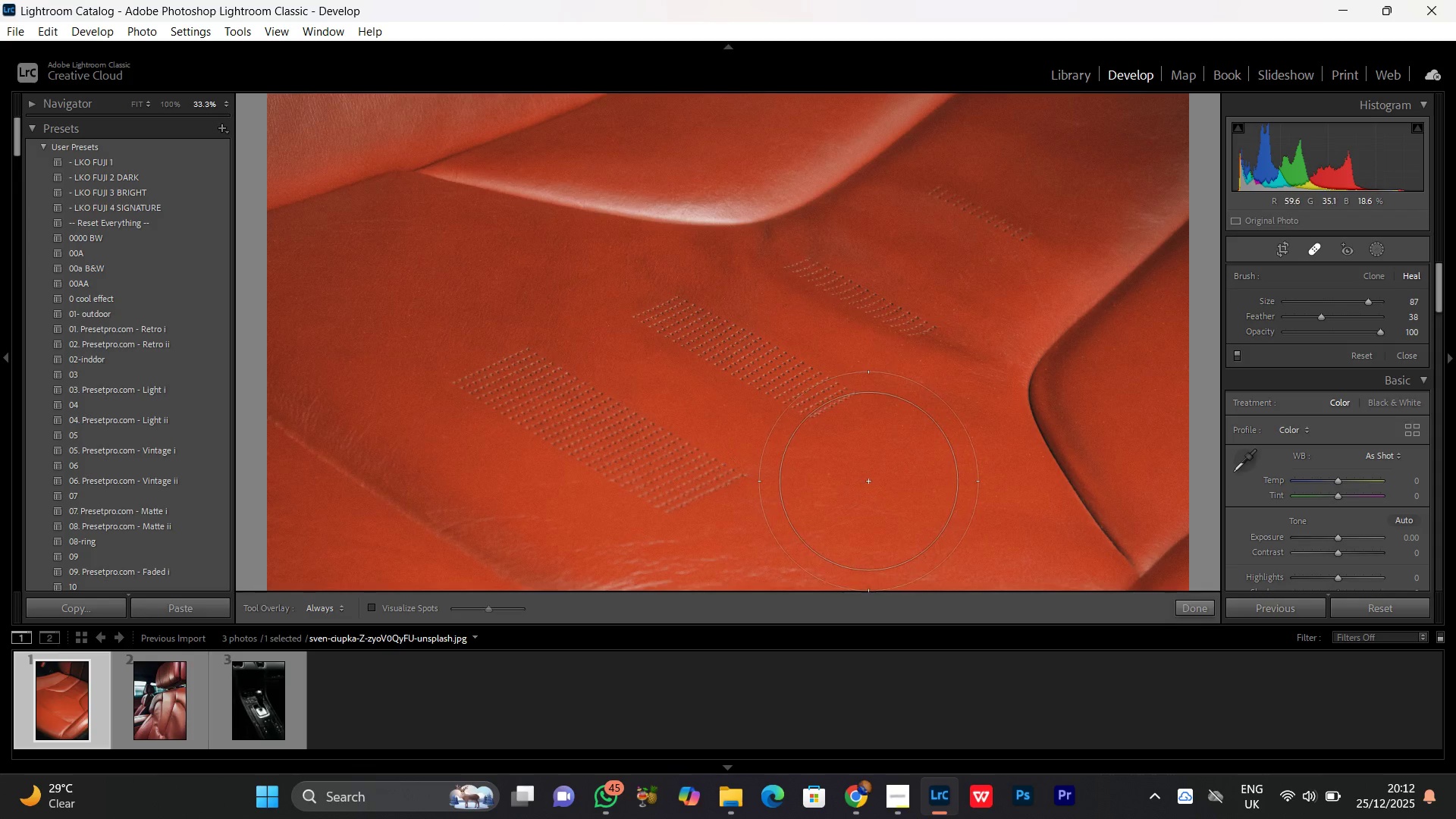 
hold_key(key=Space, duration=1.45)
 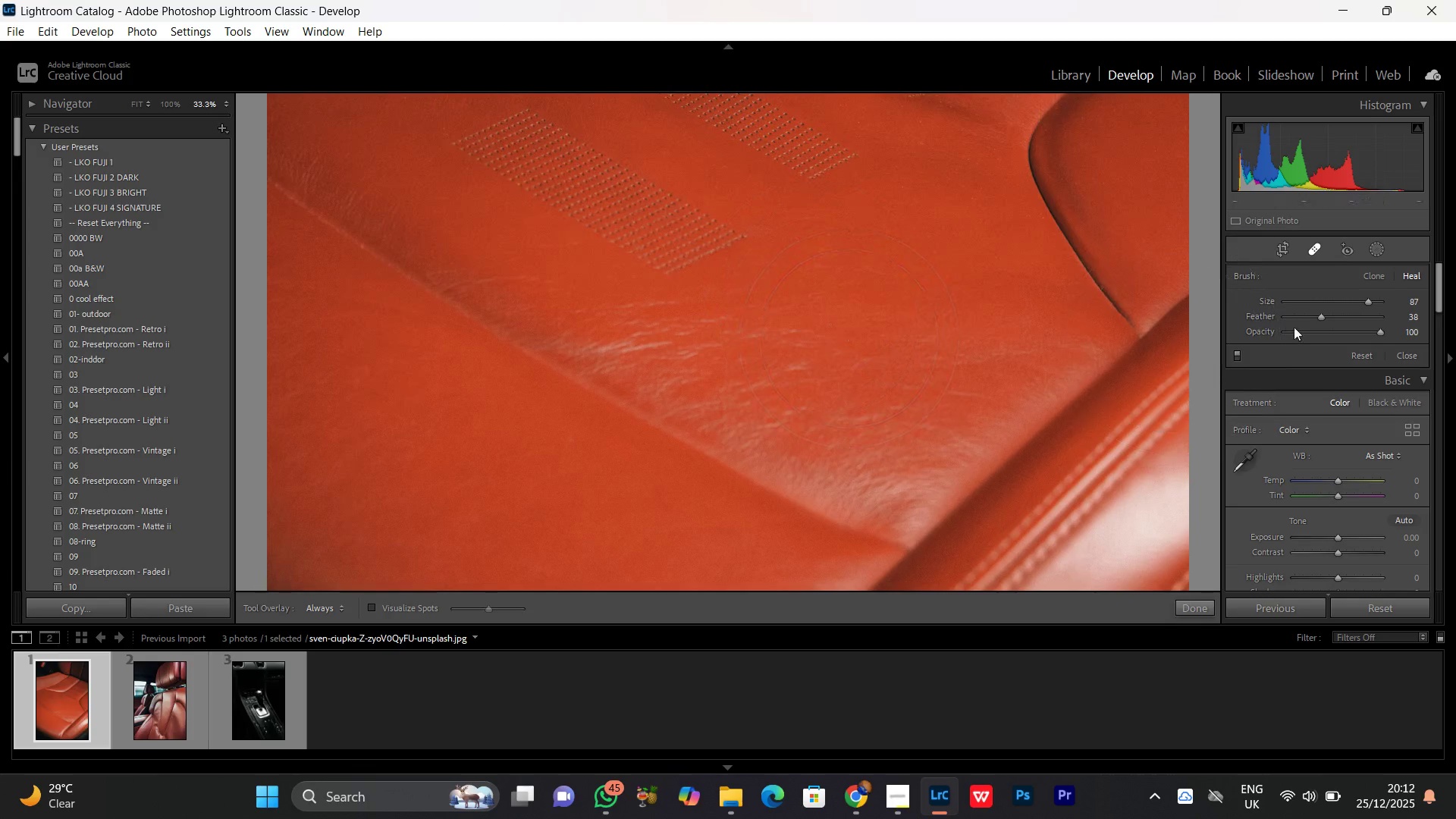 
left_click_drag(start_coordinate=[824, 488], to_coordinate=[804, 249])
 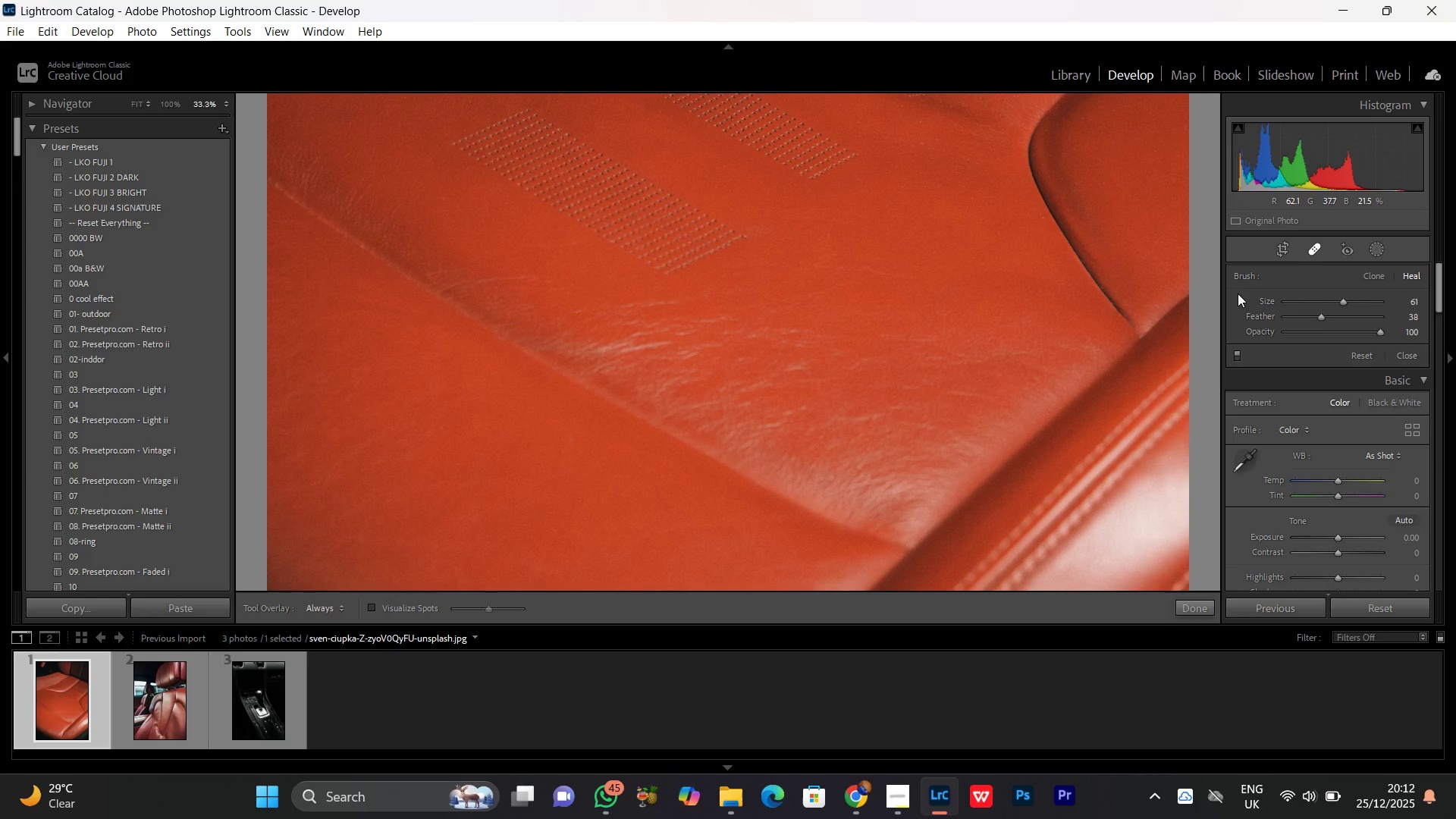 
left_click_drag(start_coordinate=[1347, 302], to_coordinate=[1358, 302])
 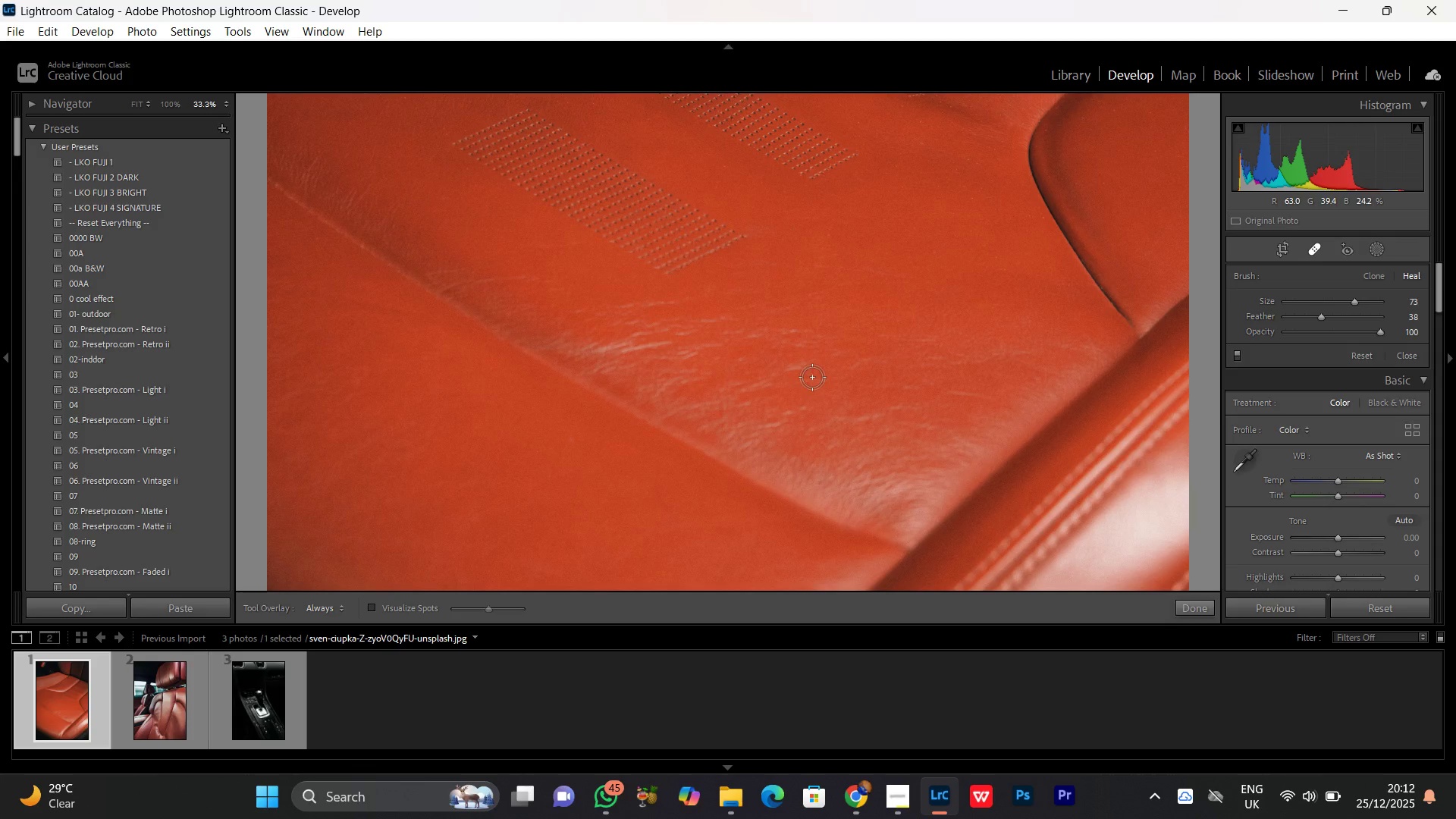 
left_click_drag(start_coordinate=[811, 372], to_coordinate=[826, 366])
 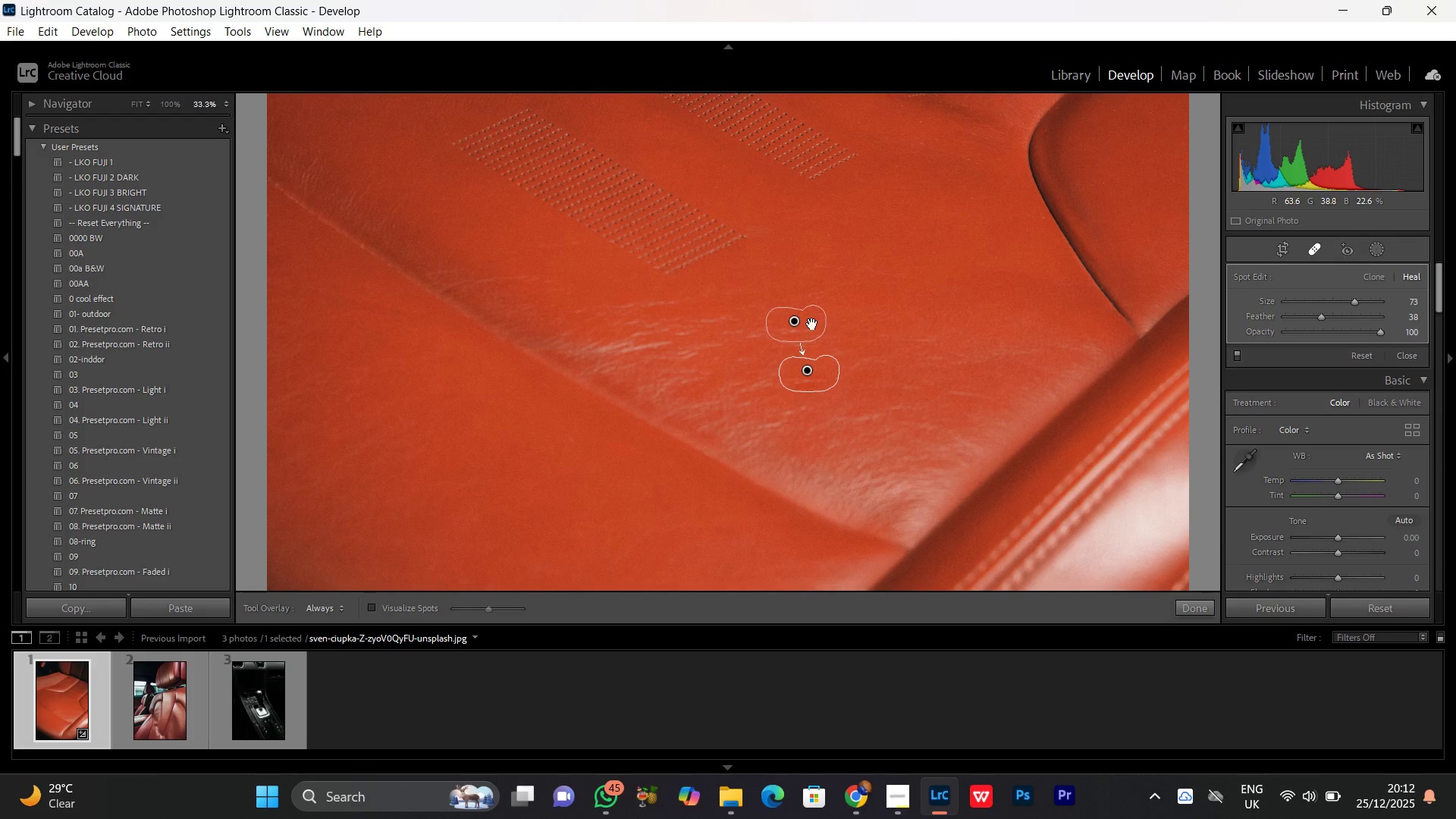 
left_click_drag(start_coordinate=[802, 325], to_coordinate=[875, 311])
 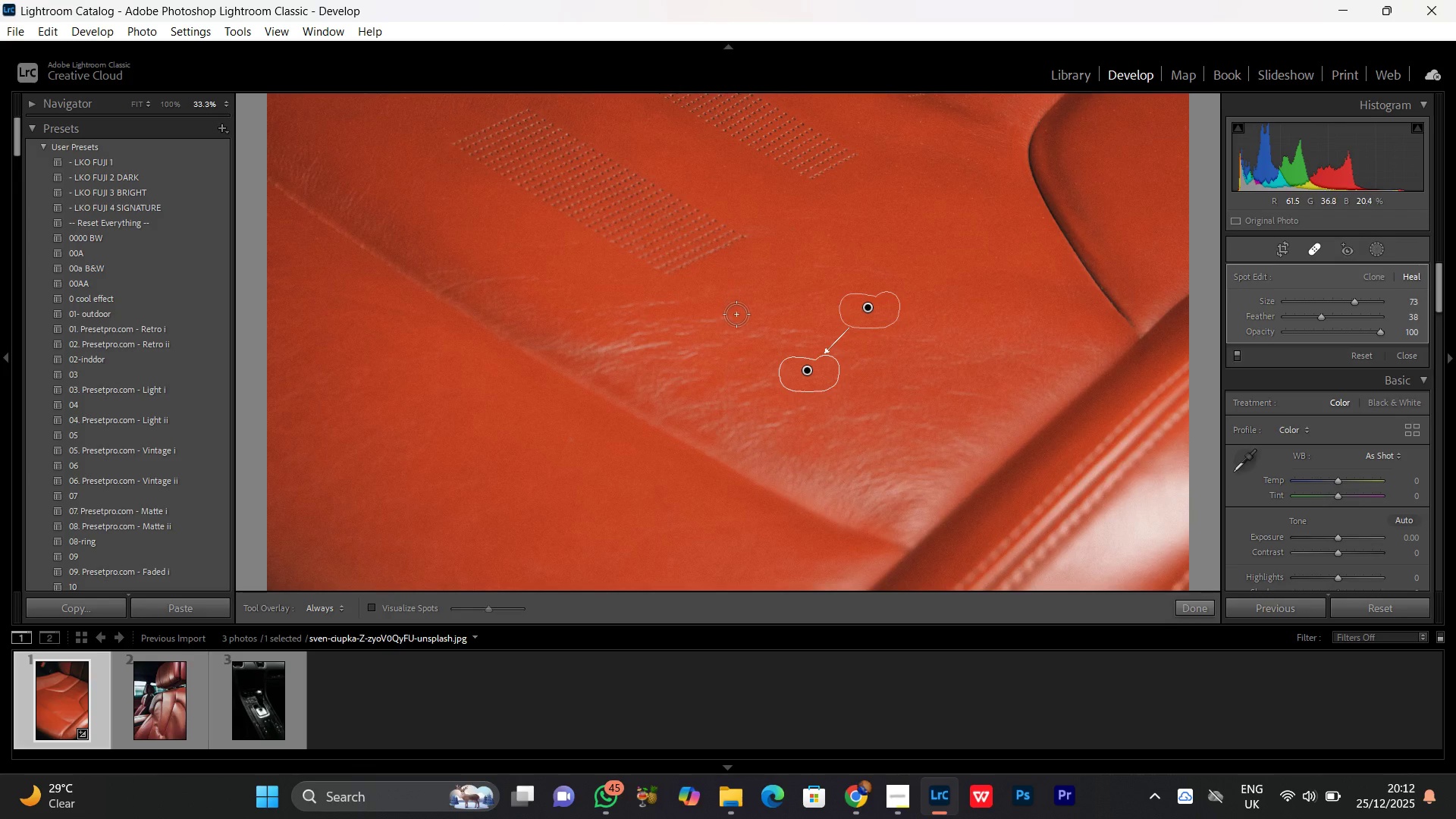 
left_click_drag(start_coordinate=[727, 318], to_coordinate=[723, 314])
 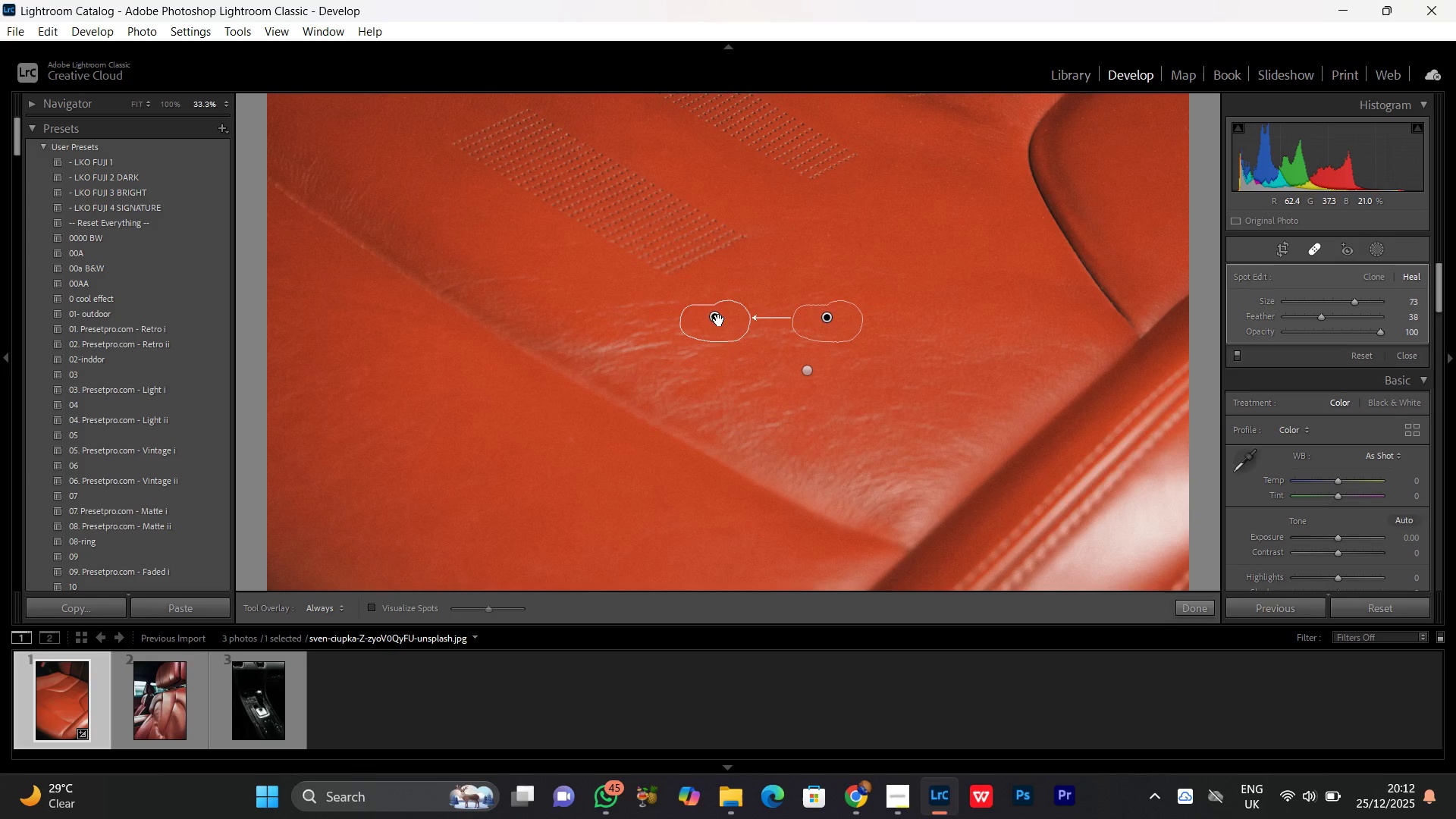 
left_click_drag(start_coordinate=[719, 321], to_coordinate=[724, 331])
 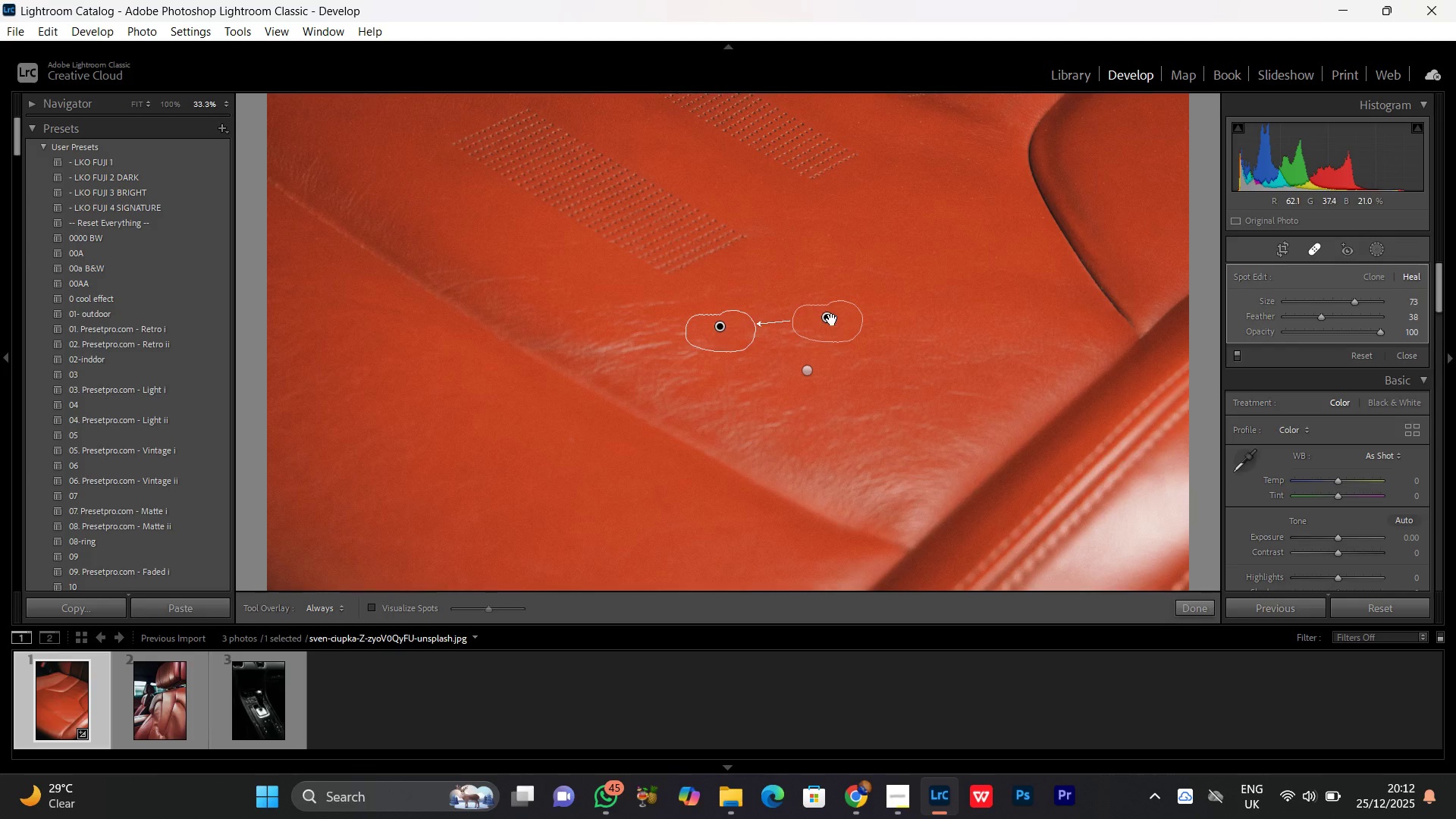 
left_click_drag(start_coordinate=[837, 322], to_coordinate=[844, 274])
 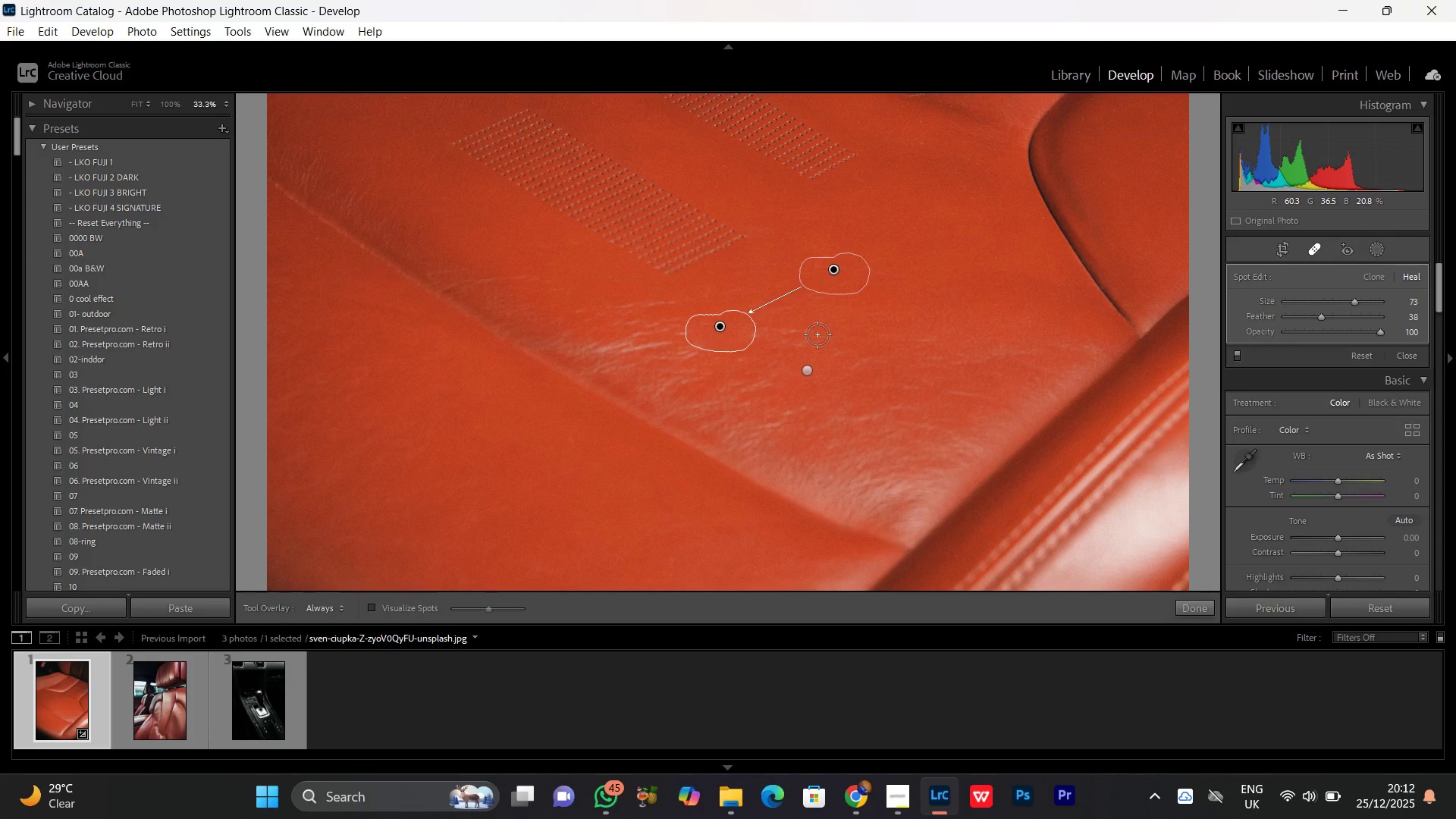 
left_click([818, 334])
 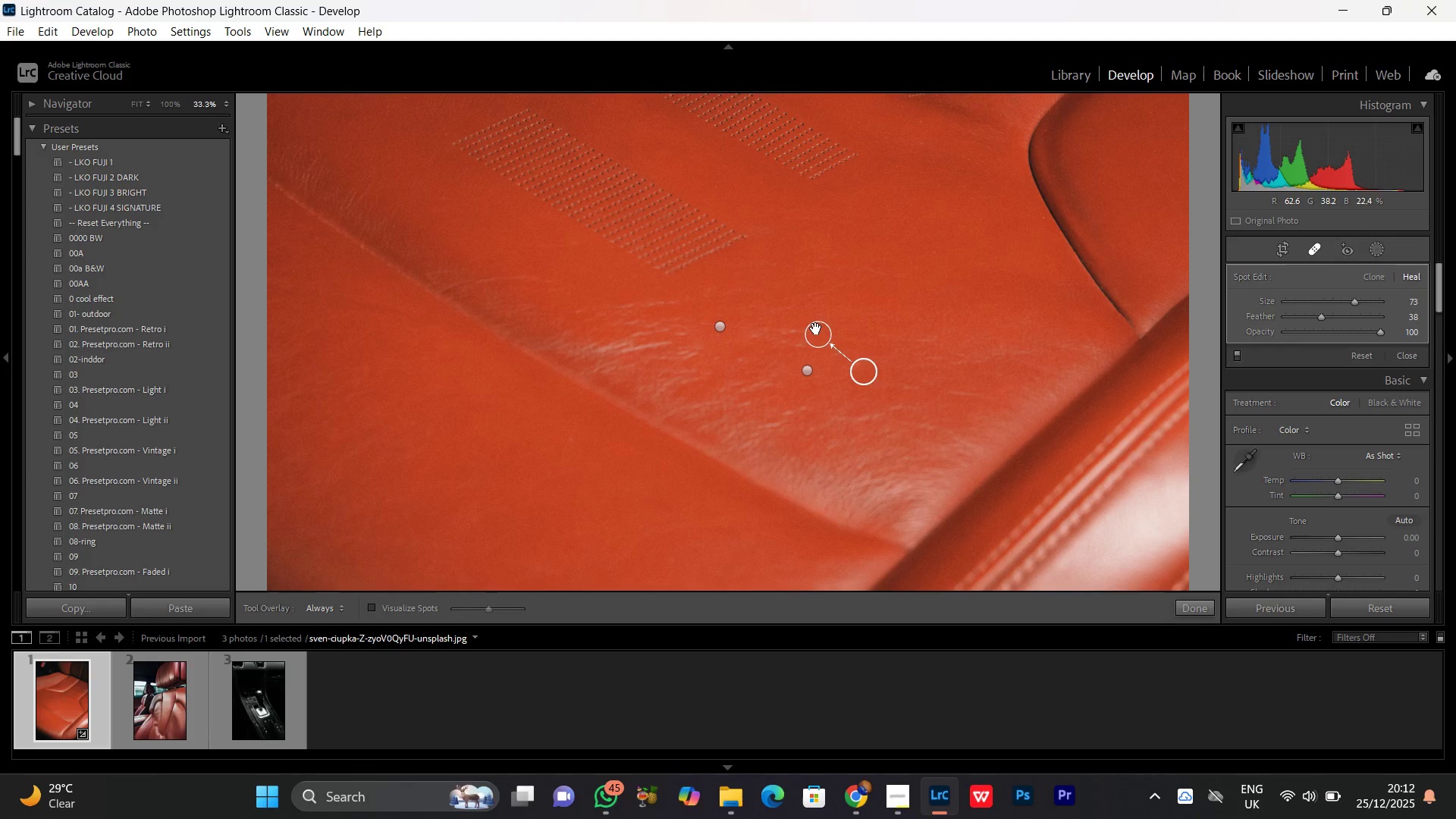 
left_click_drag(start_coordinate=[816, 328], to_coordinate=[777, 335])
 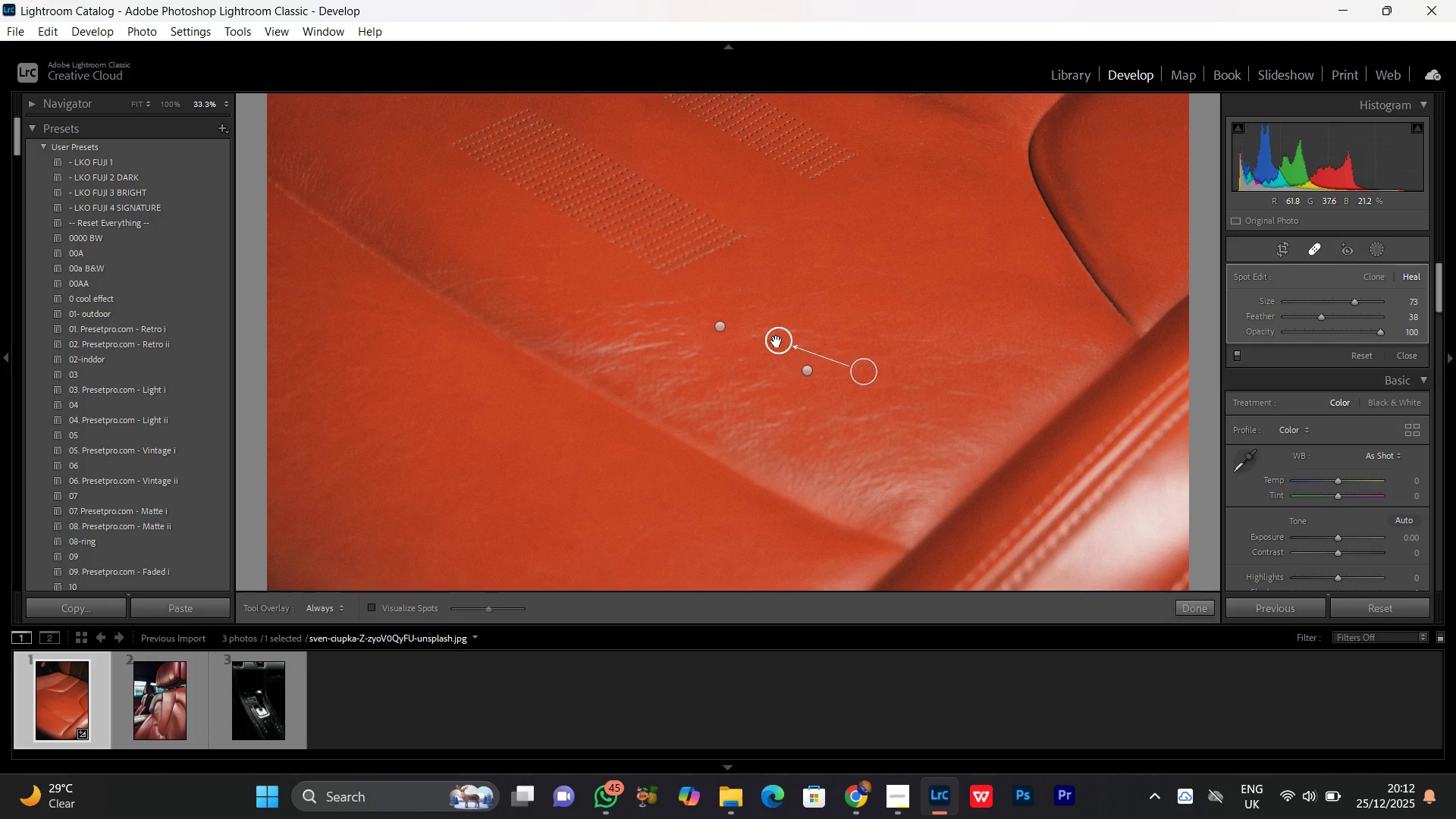 
left_click_drag(start_coordinate=[777, 340], to_coordinate=[842, 314])
 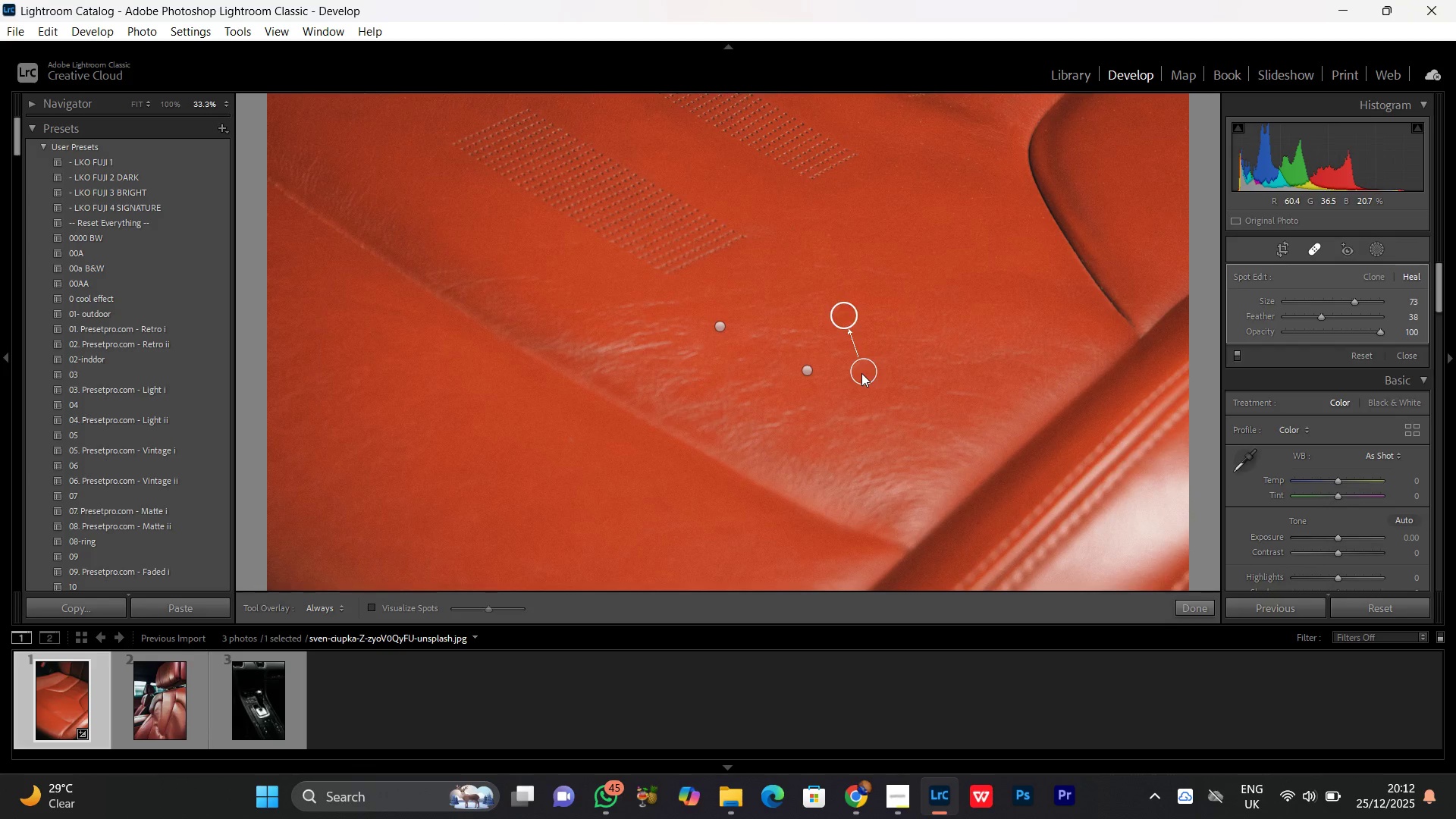 
left_click([860, 372])
 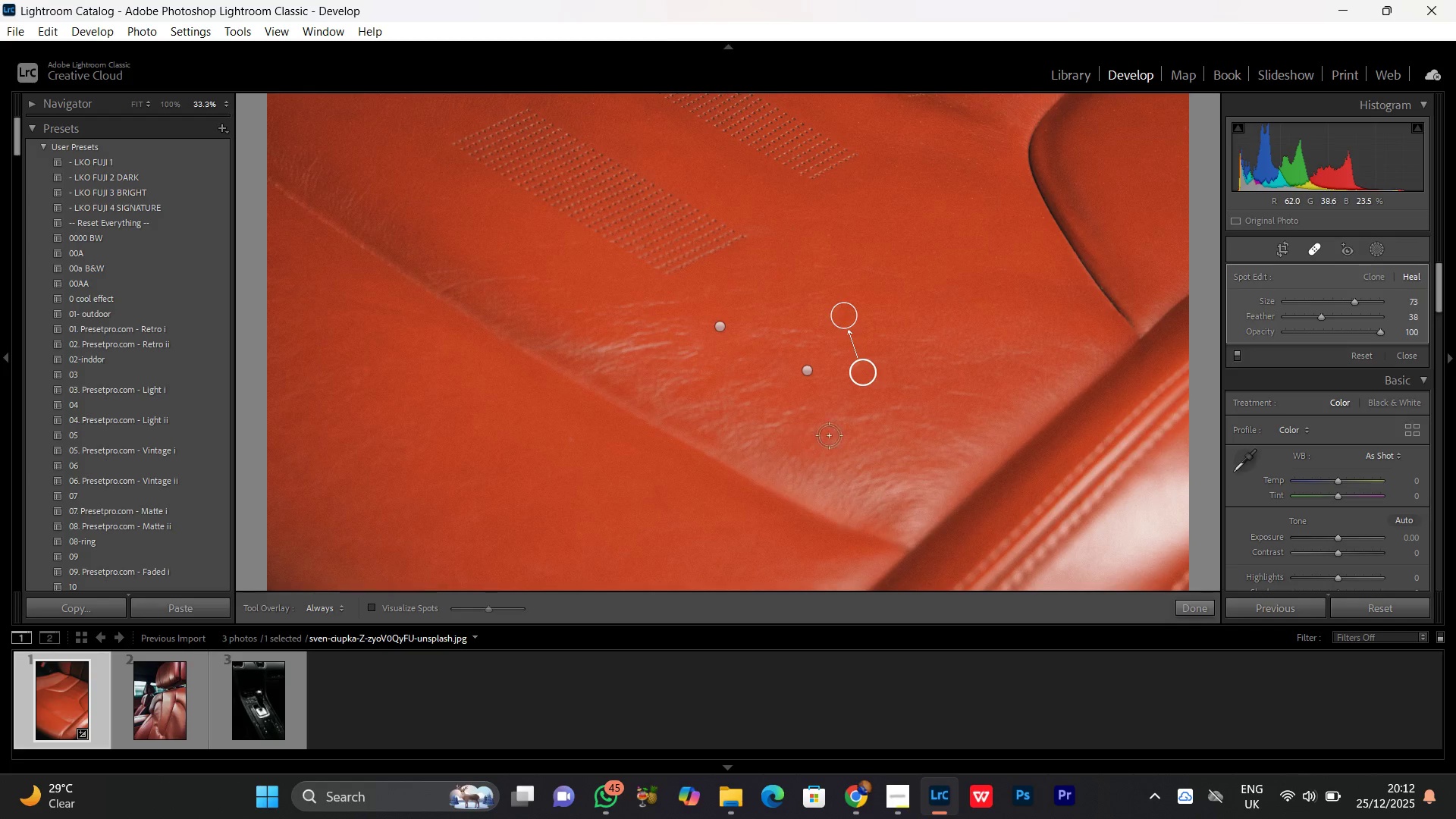 
left_click_drag(start_coordinate=[789, 426], to_coordinate=[777, 438])
 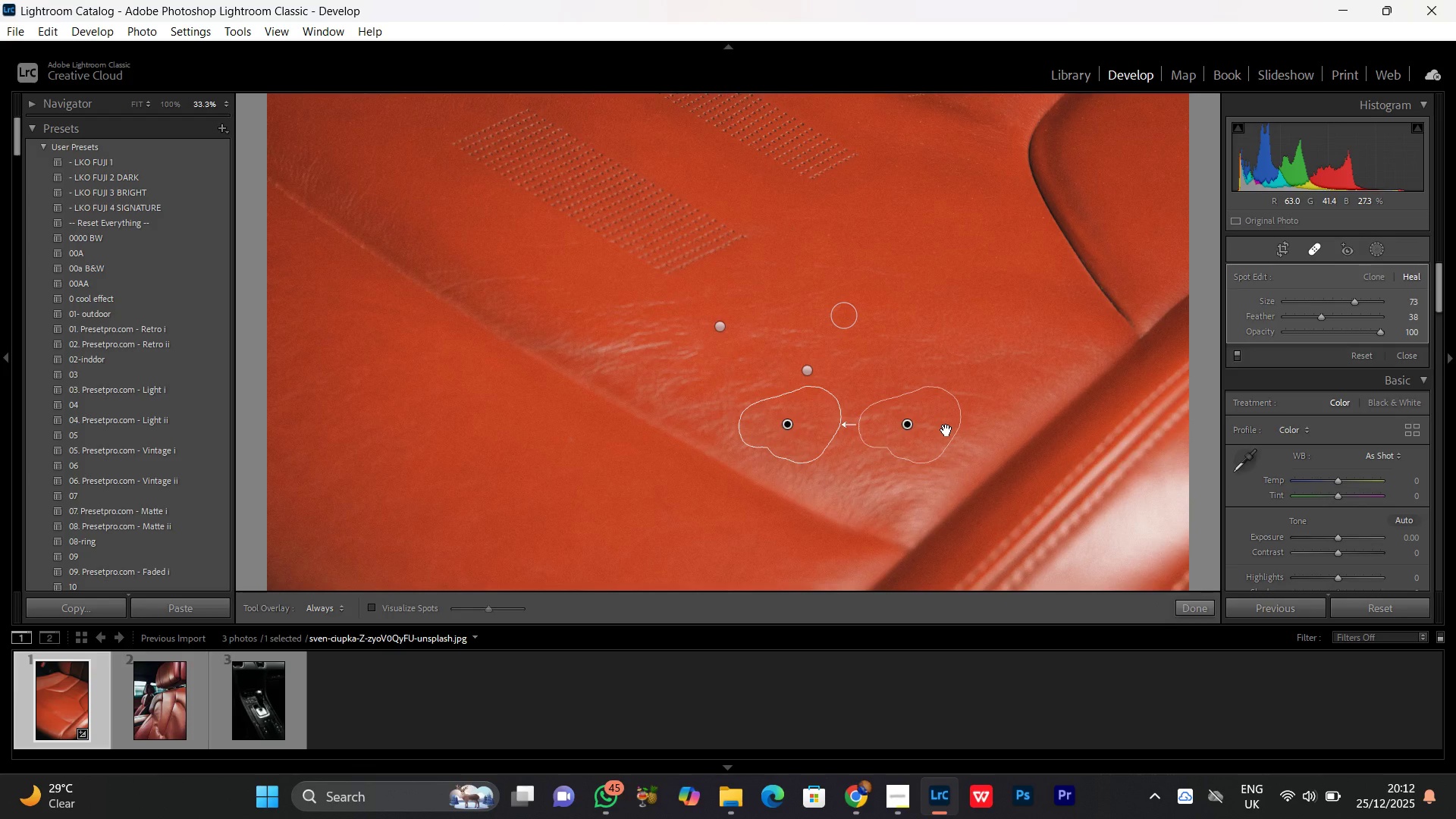 
left_click_drag(start_coordinate=[937, 430], to_coordinate=[983, 293])
 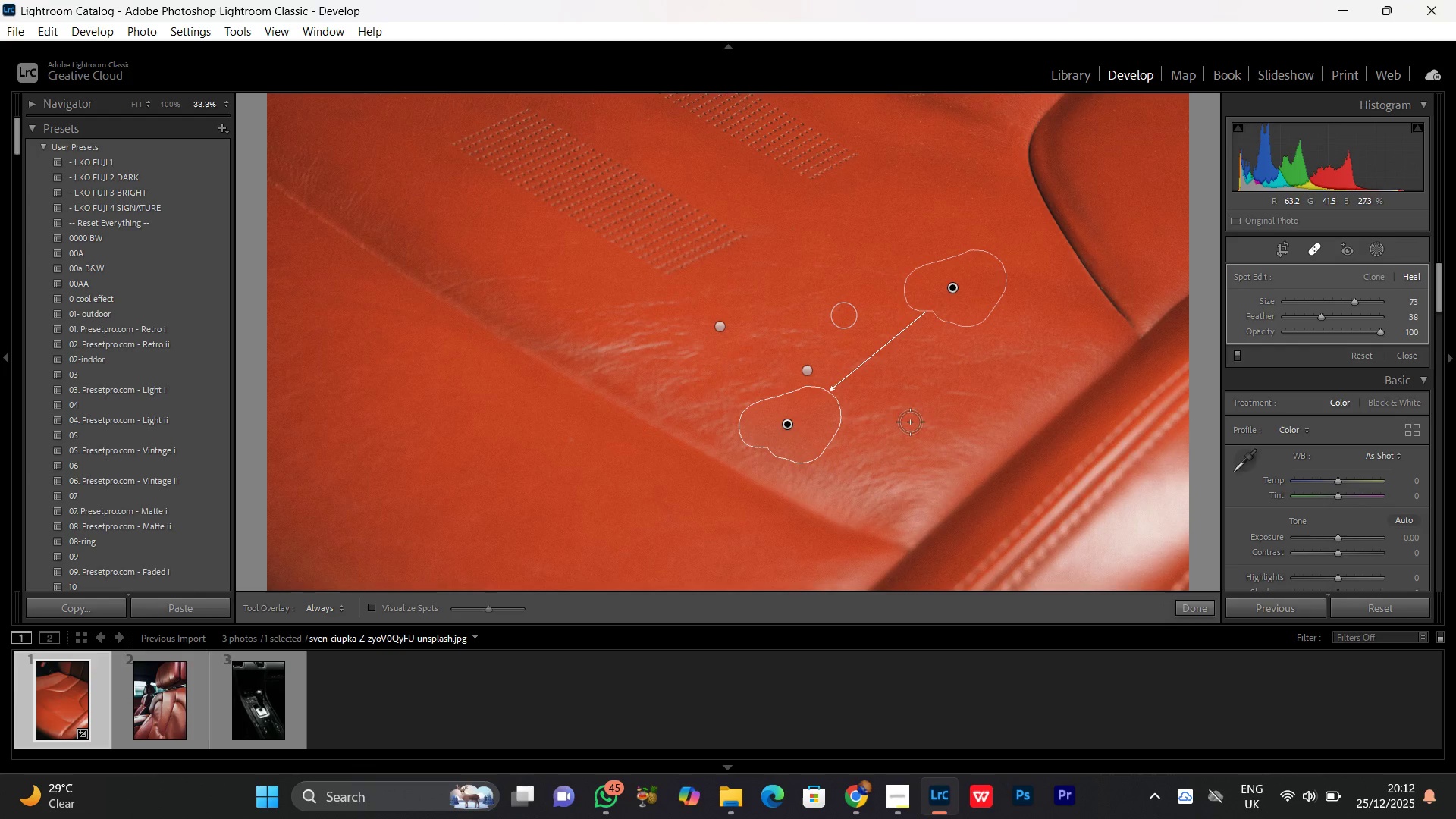 
left_click([905, 421])
 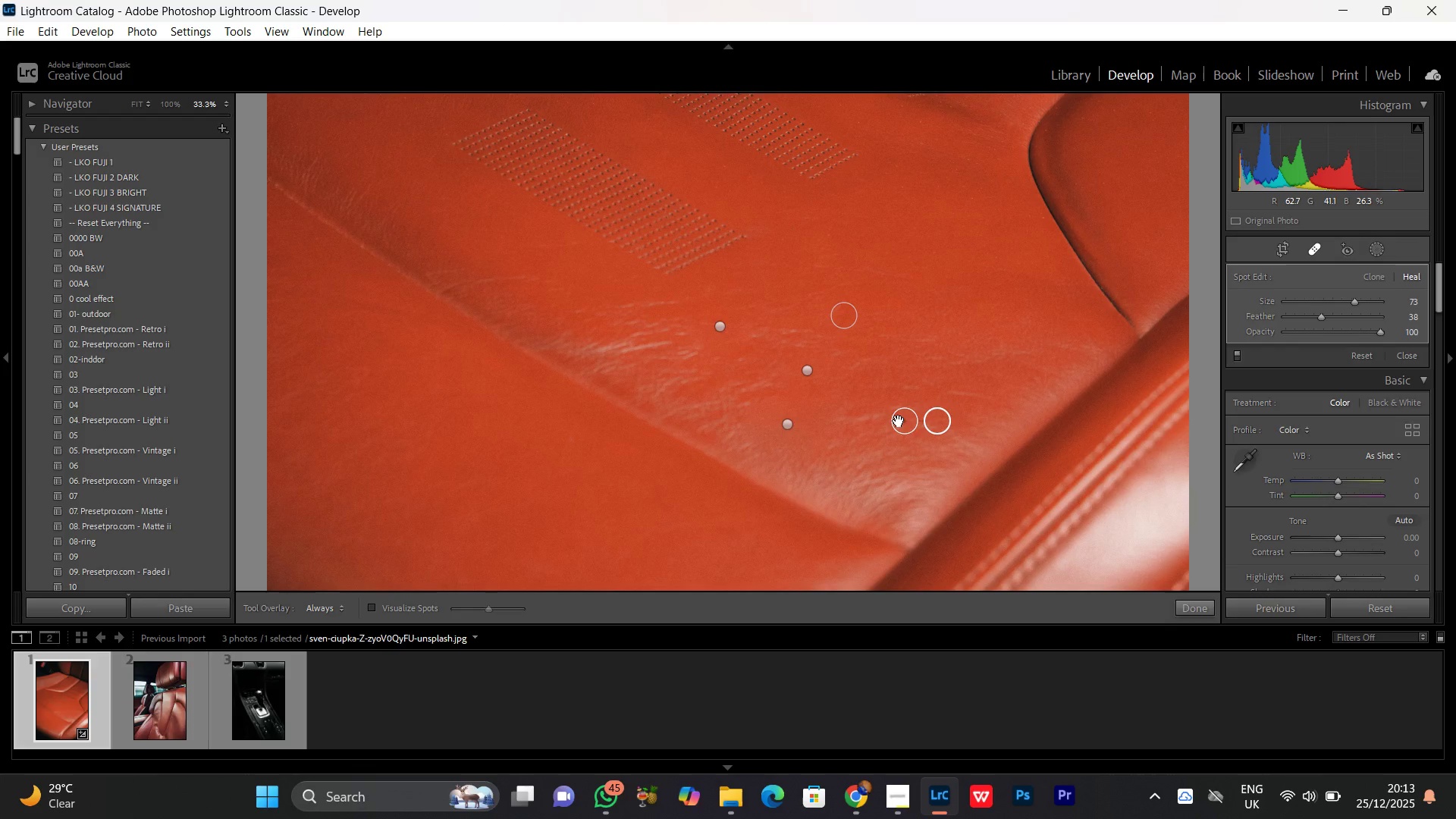 
left_click_drag(start_coordinate=[900, 419], to_coordinate=[883, 441])
 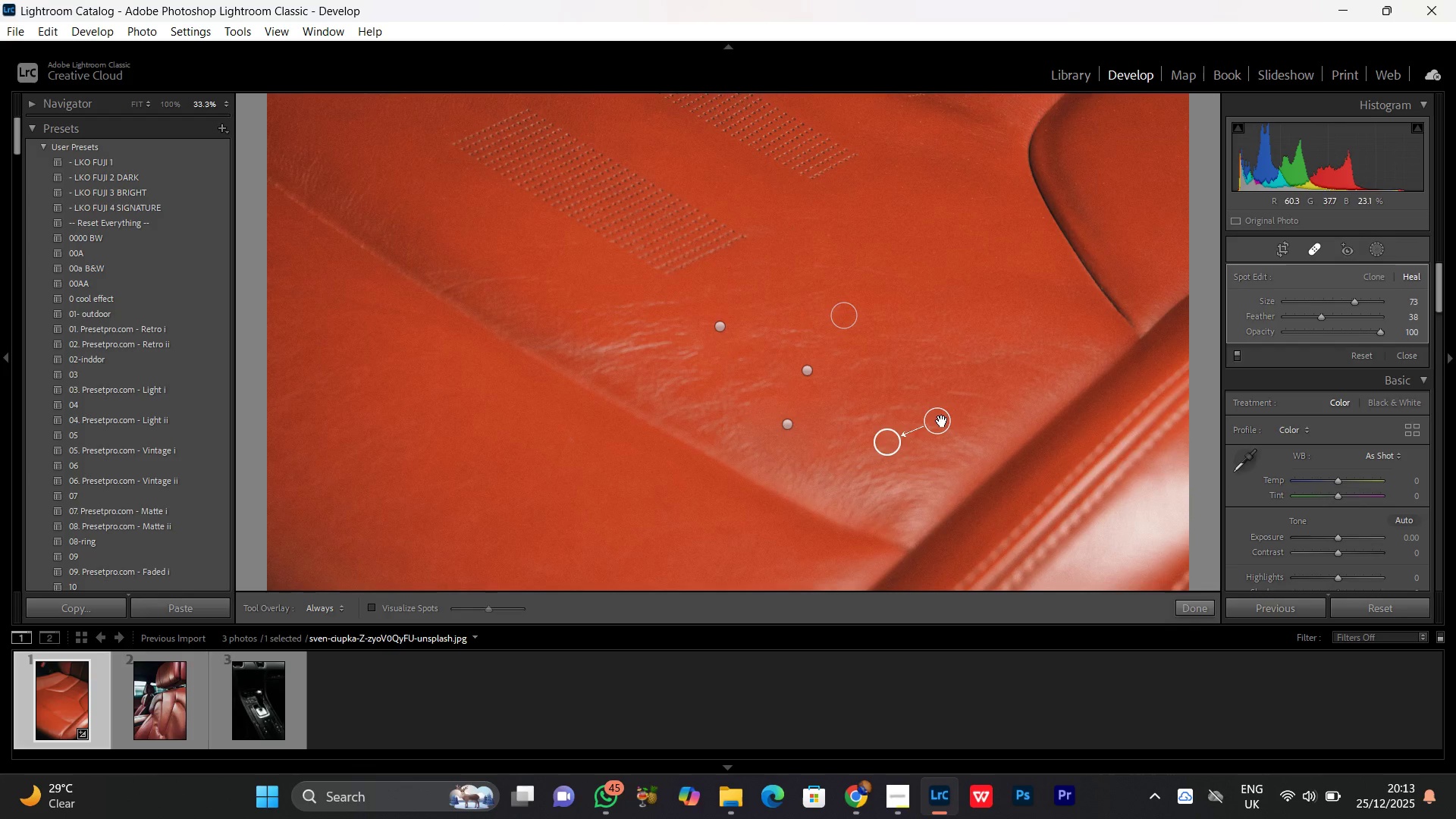 
left_click_drag(start_coordinate=[942, 419], to_coordinate=[959, 296])
 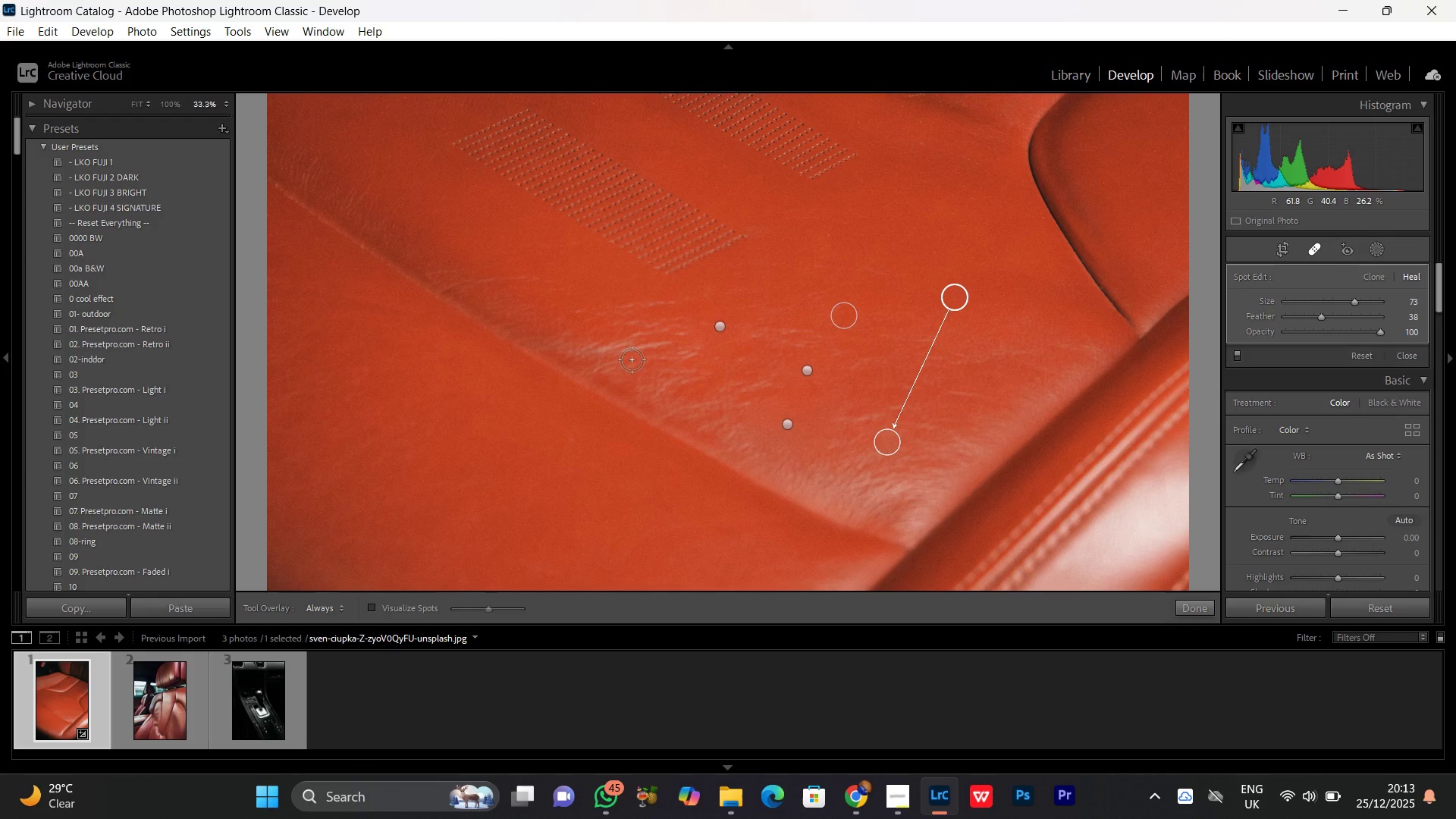 
hold_key(key=Space, duration=0.81)
 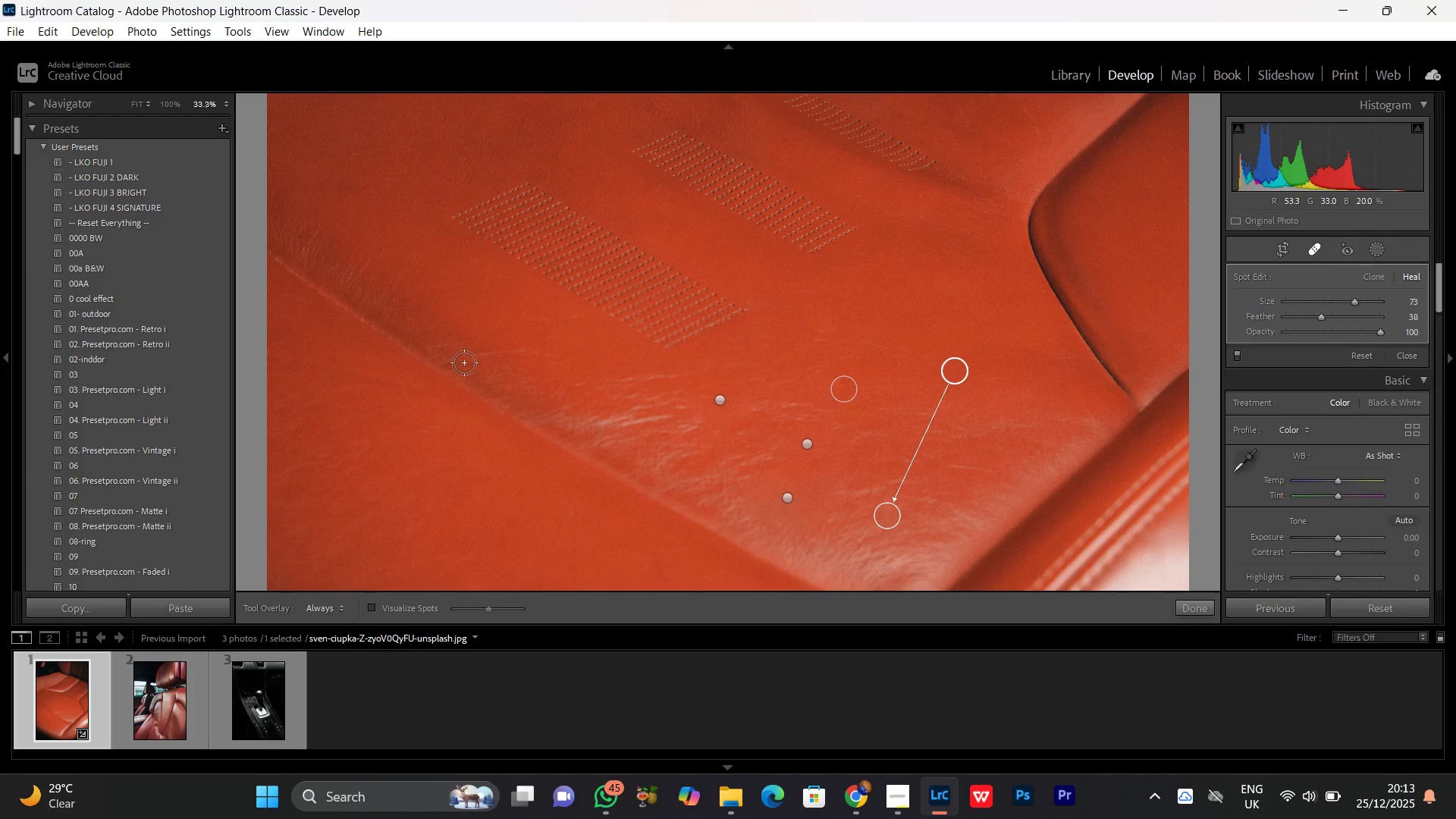 
left_click_drag(start_coordinate=[601, 370], to_coordinate=[664, 444])
 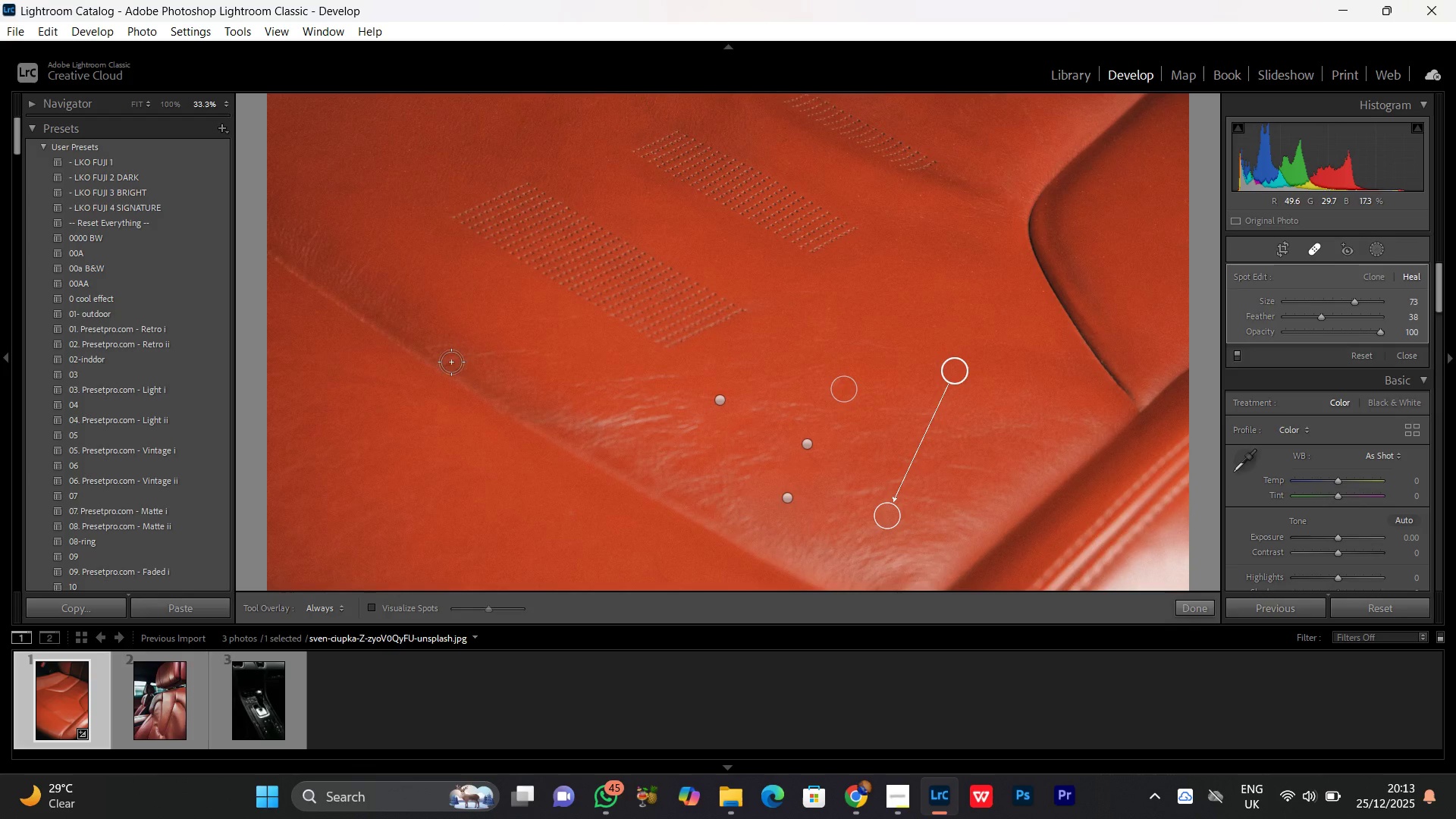 
left_click_drag(start_coordinate=[450, 362], to_coordinate=[537, 352])
 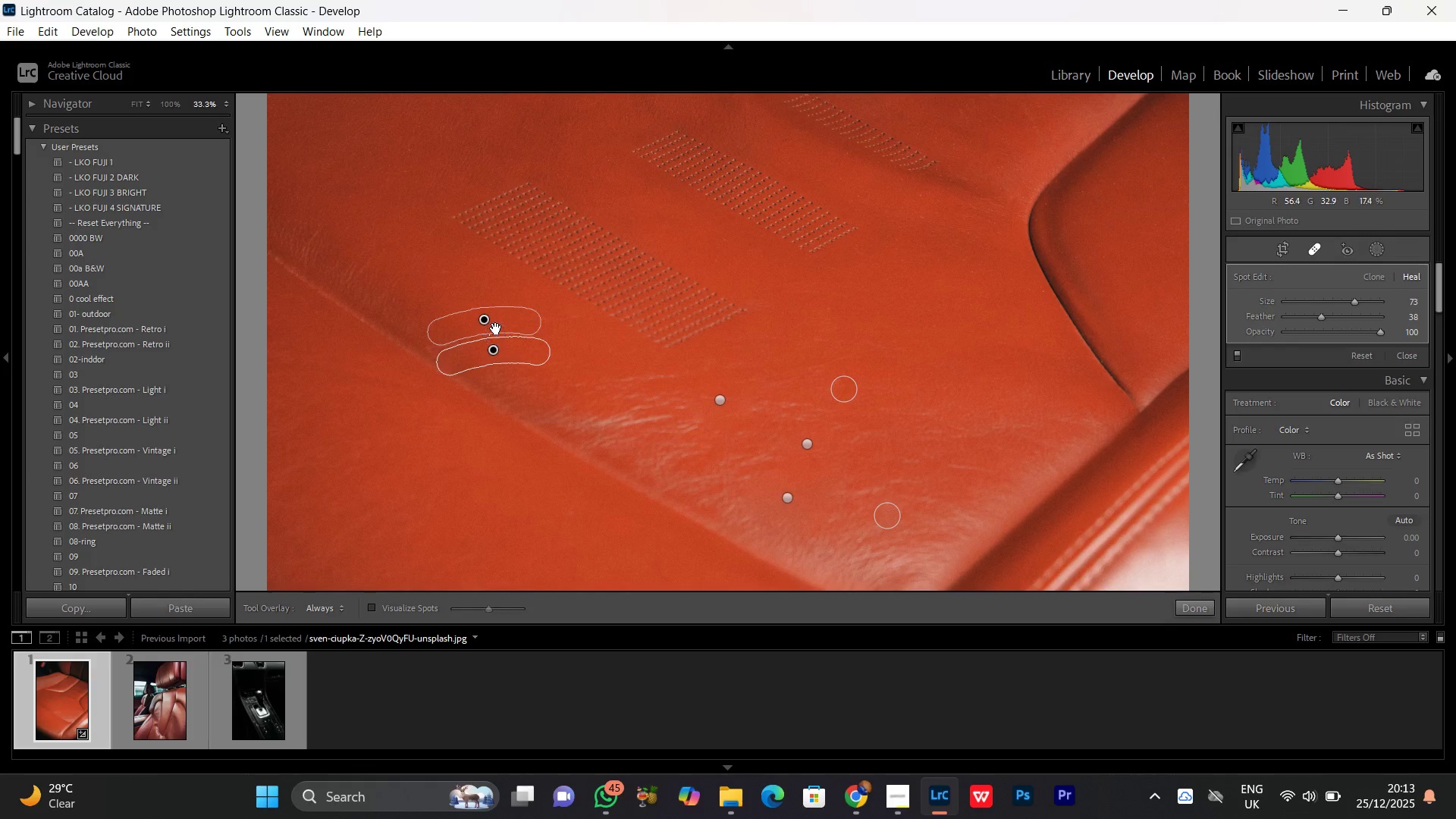 
left_click_drag(start_coordinate=[496, 328], to_coordinate=[472, 284])
 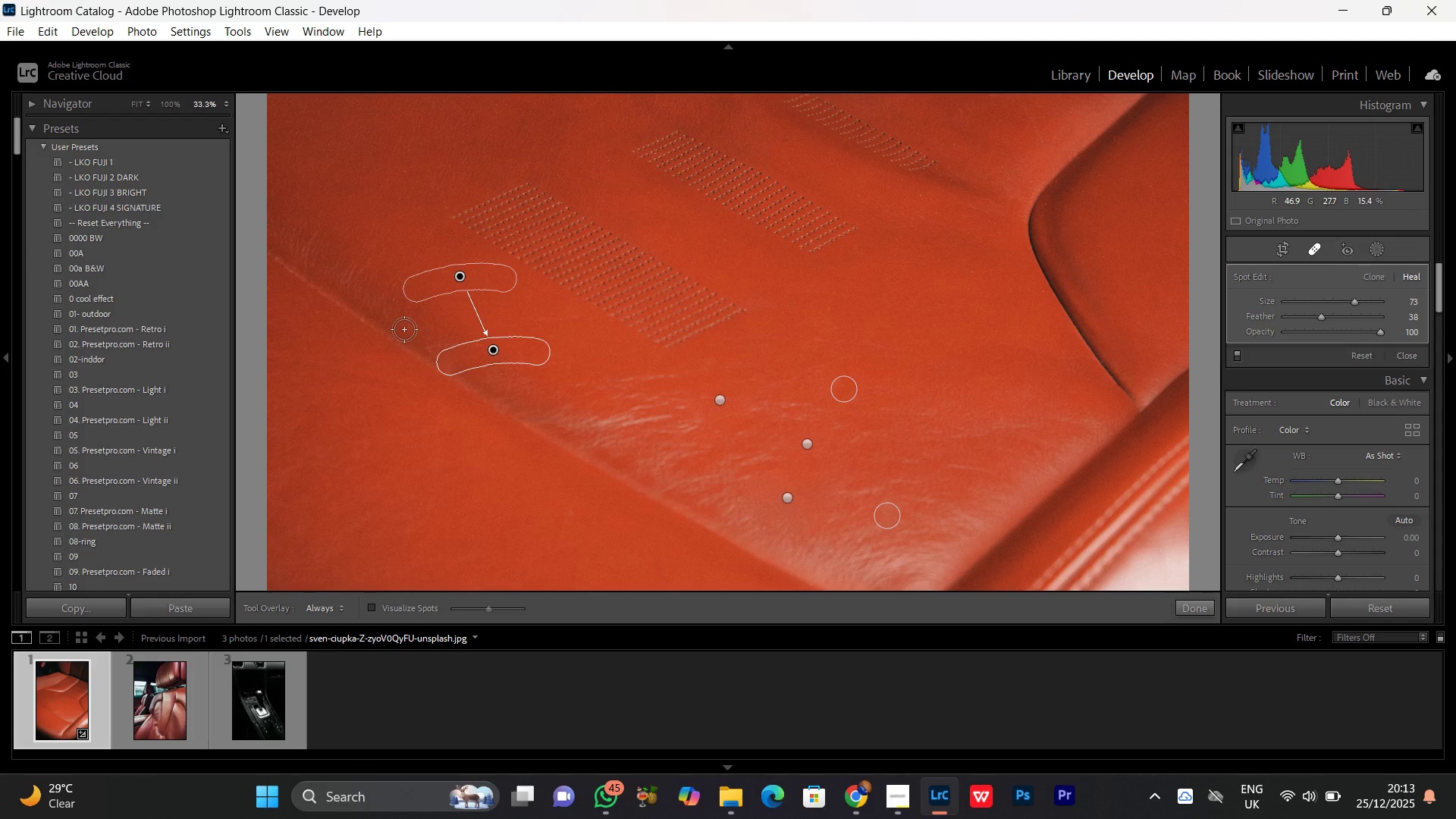 
hold_key(key=Space, duration=1.5)
 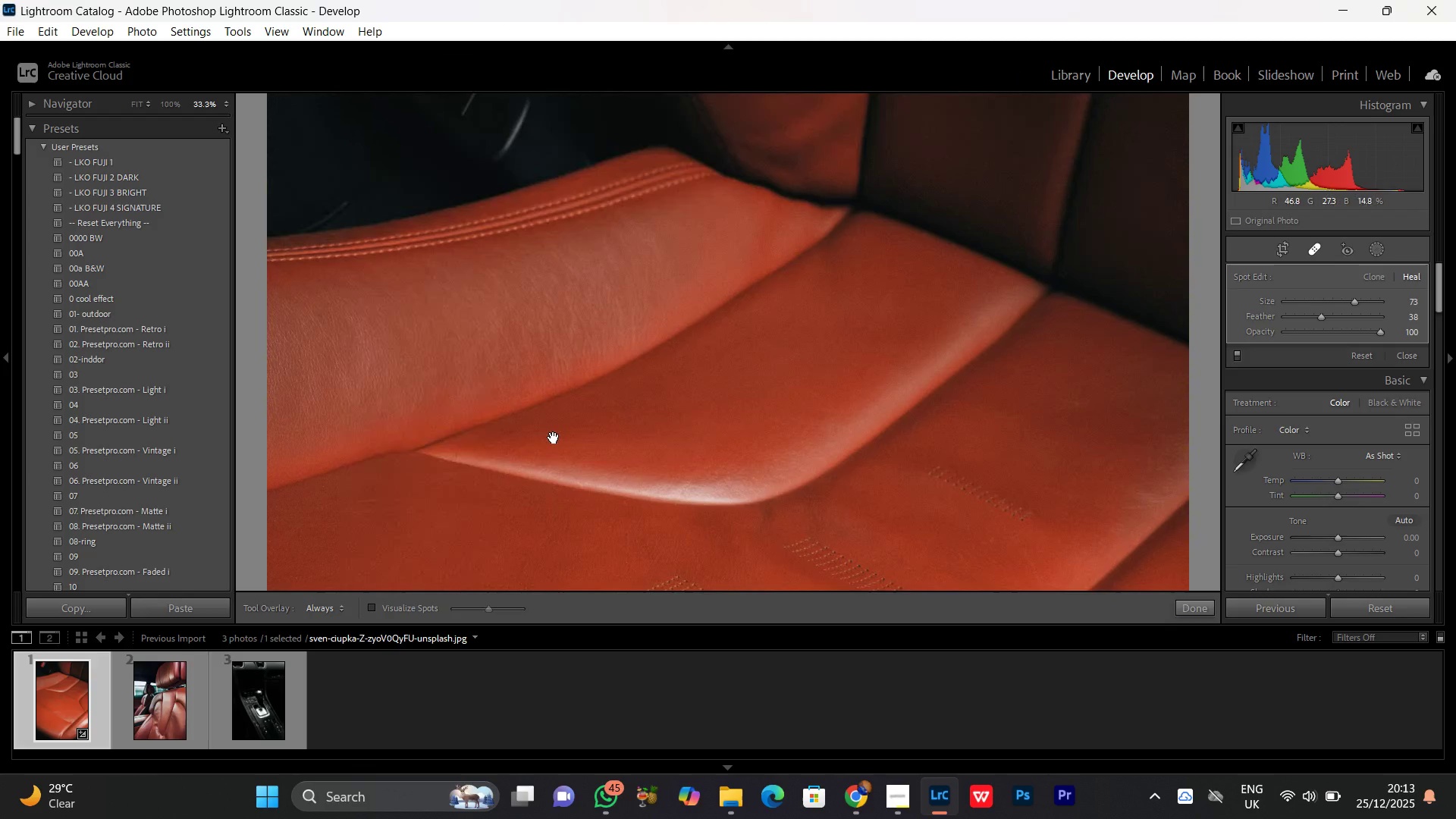 
left_click_drag(start_coordinate=[376, 257], to_coordinate=[673, 522])
 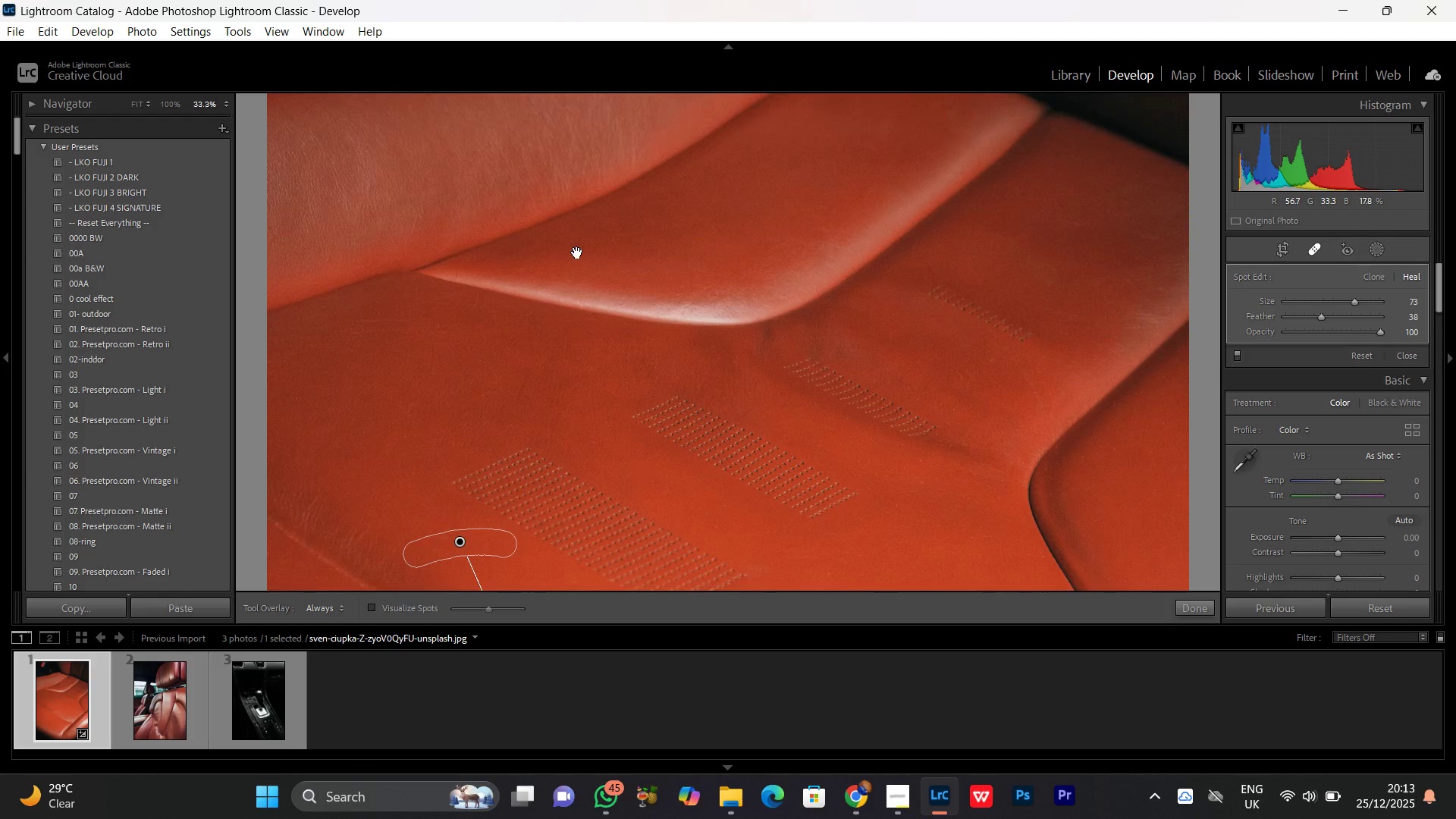 
hold_key(key=Space, duration=0.92)
 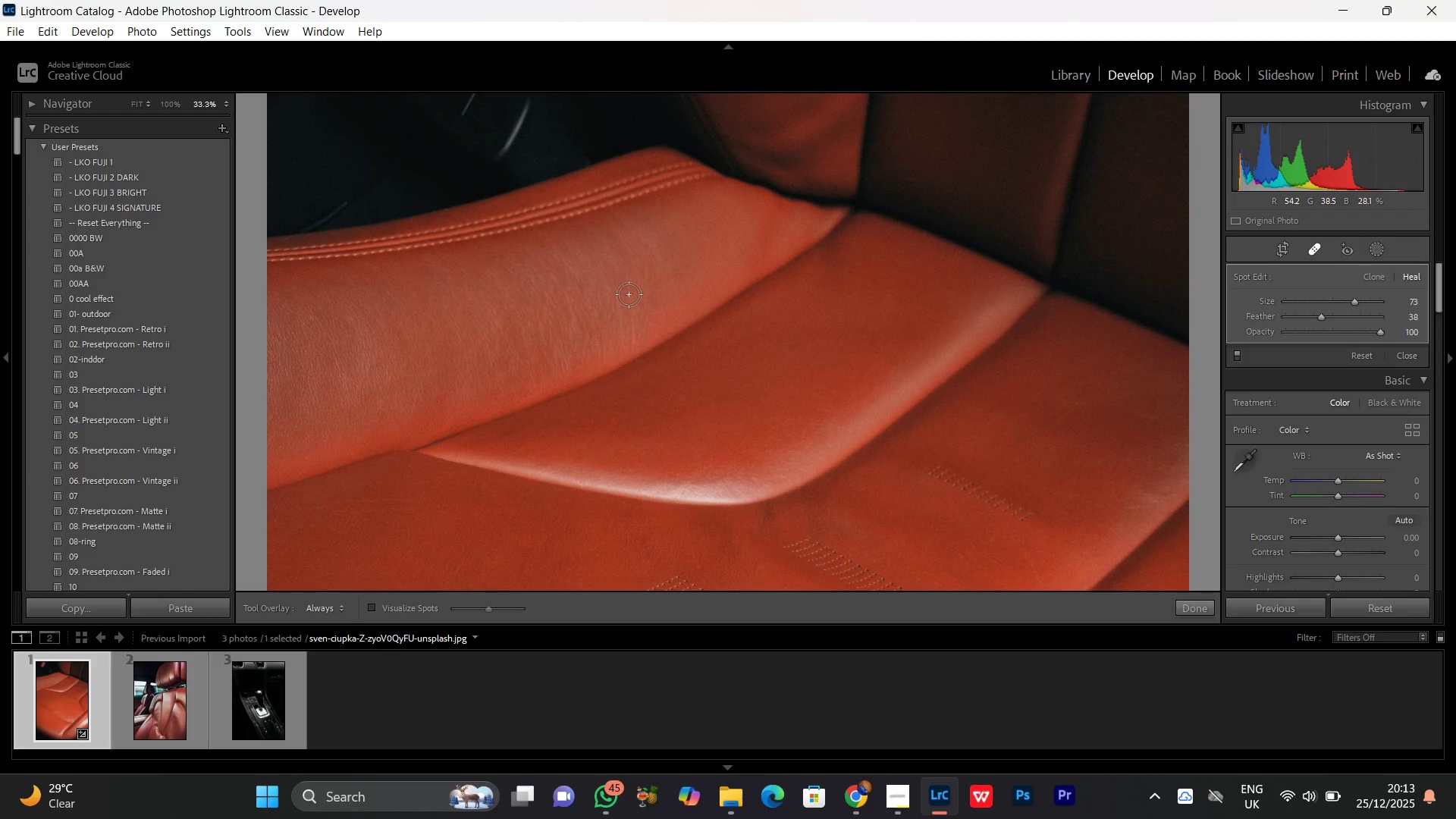 
left_click_drag(start_coordinate=[574, 258], to_coordinate=[554, 438])
 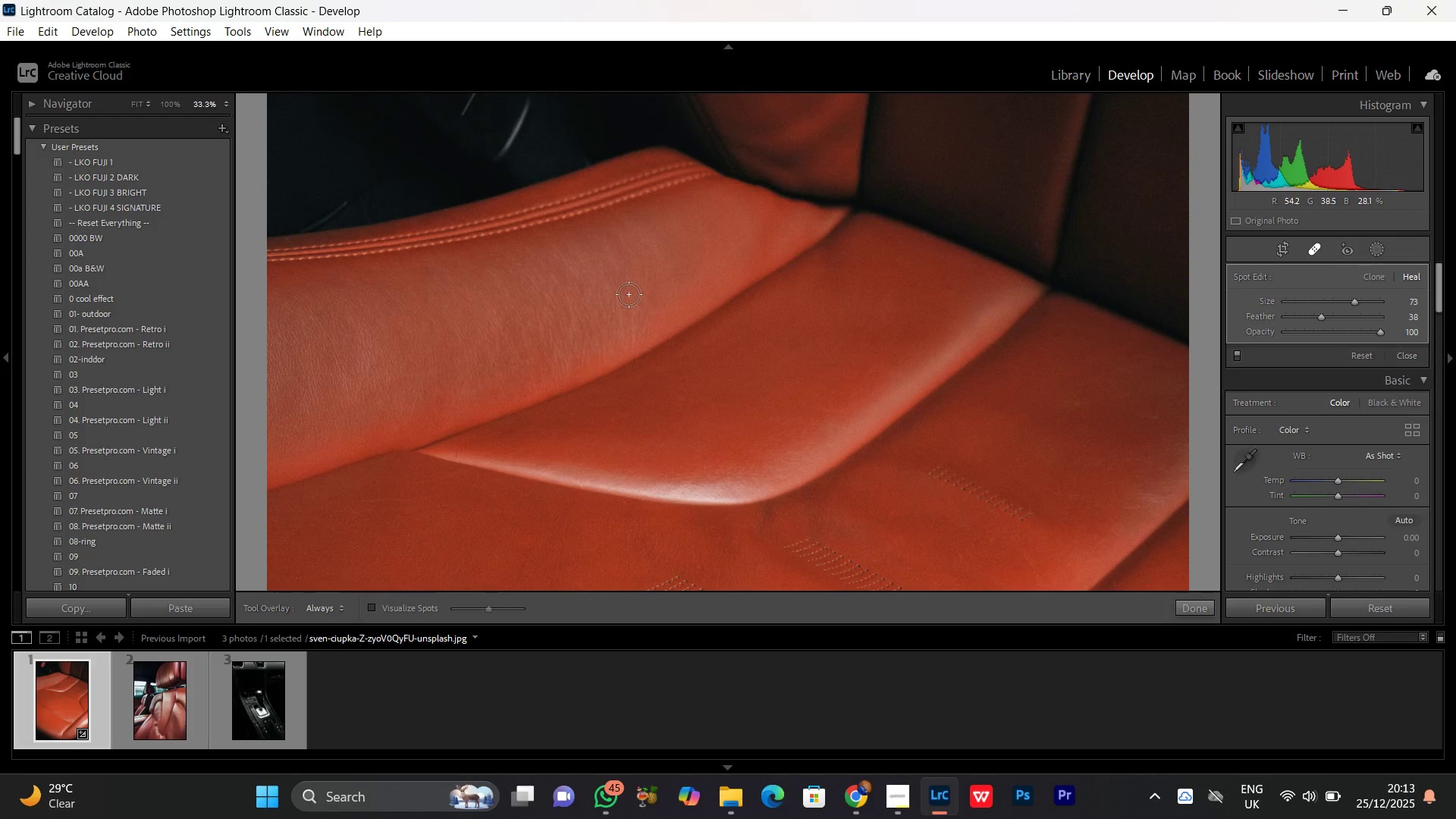 
left_click_drag(start_coordinate=[628, 290], to_coordinate=[626, 349])
 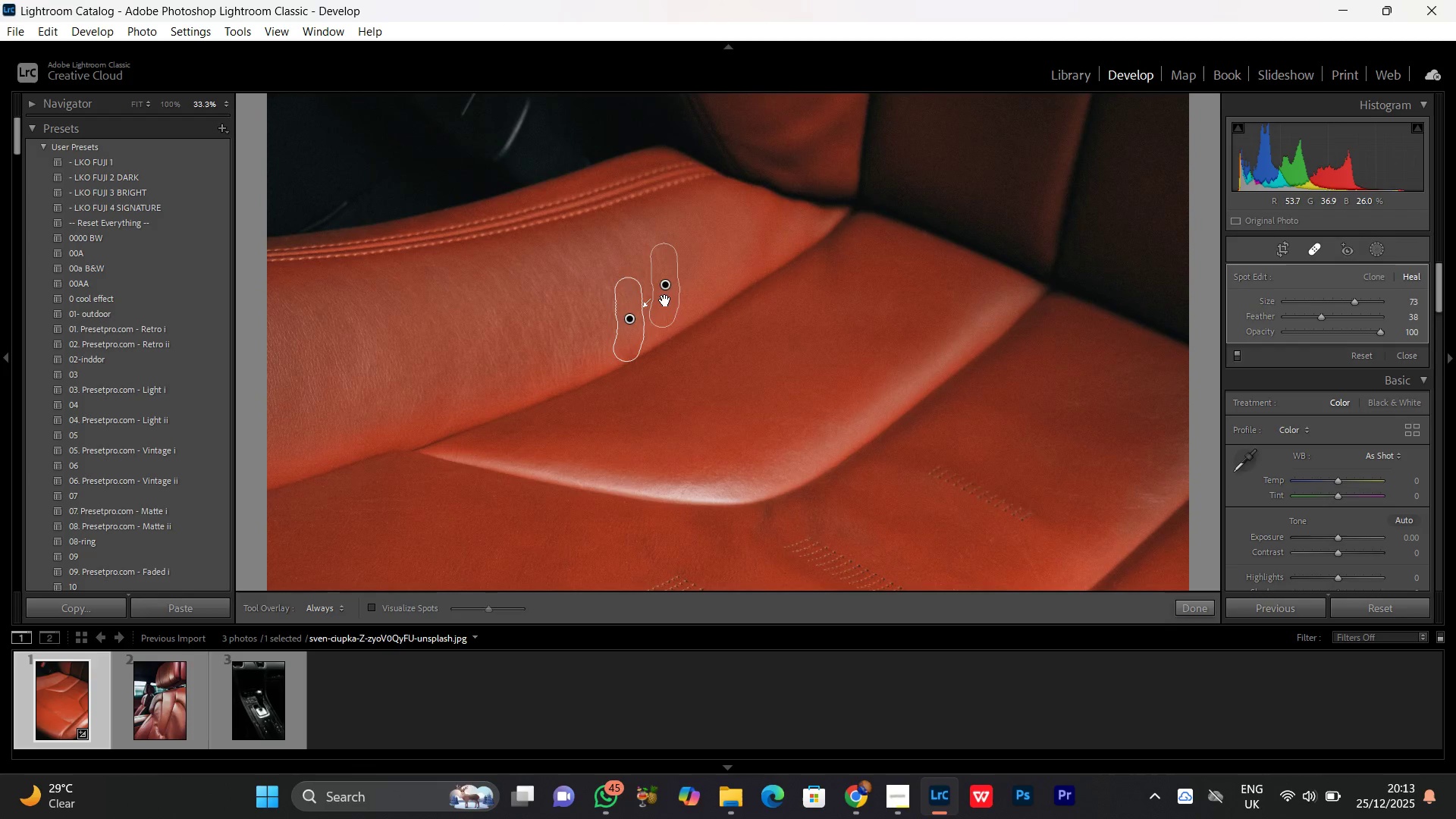 
left_click_drag(start_coordinate=[667, 301], to_coordinate=[704, 287])
 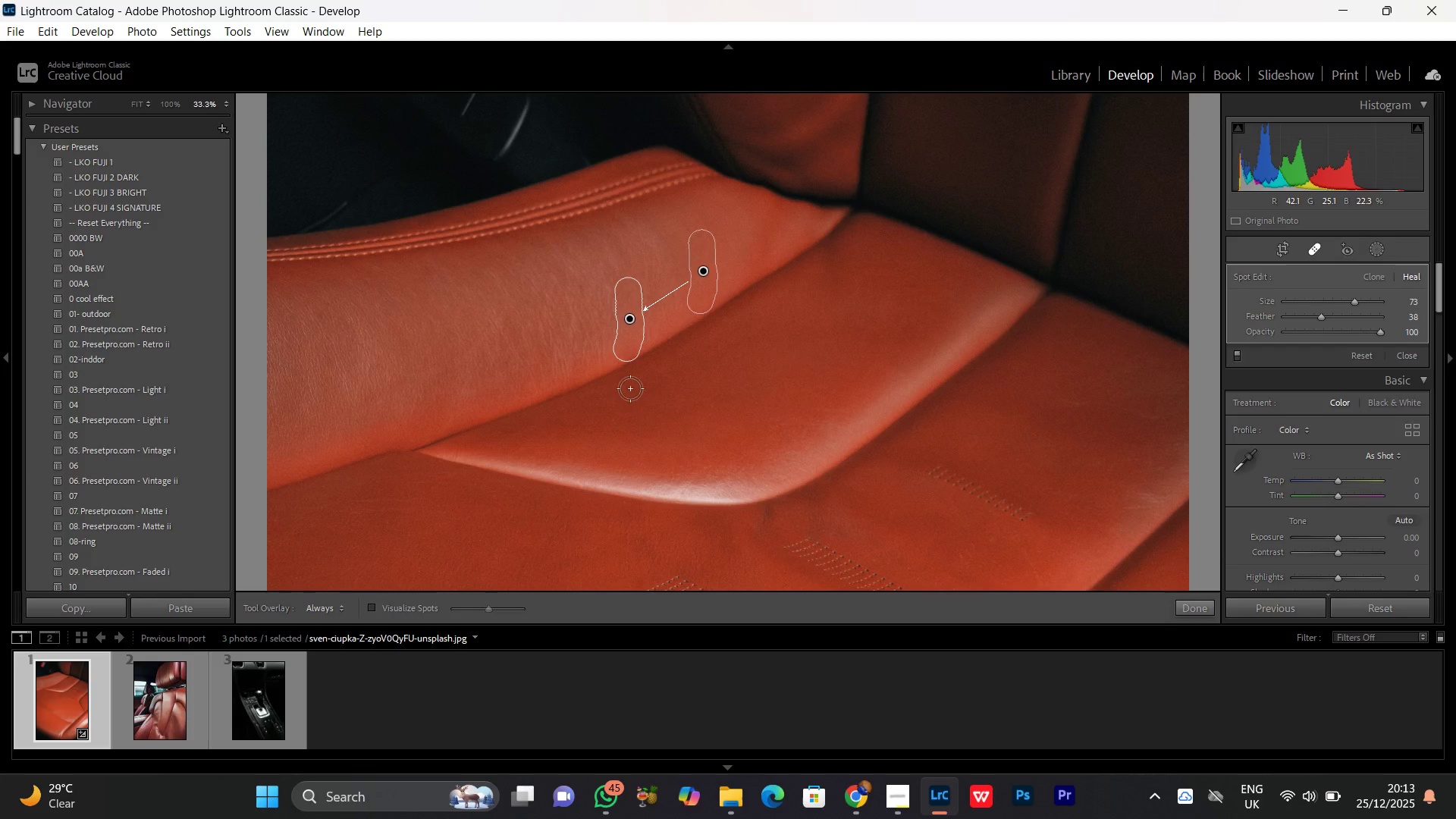 
scroll: coordinate [859, 410], scroll_direction: down, amount: 5.0
 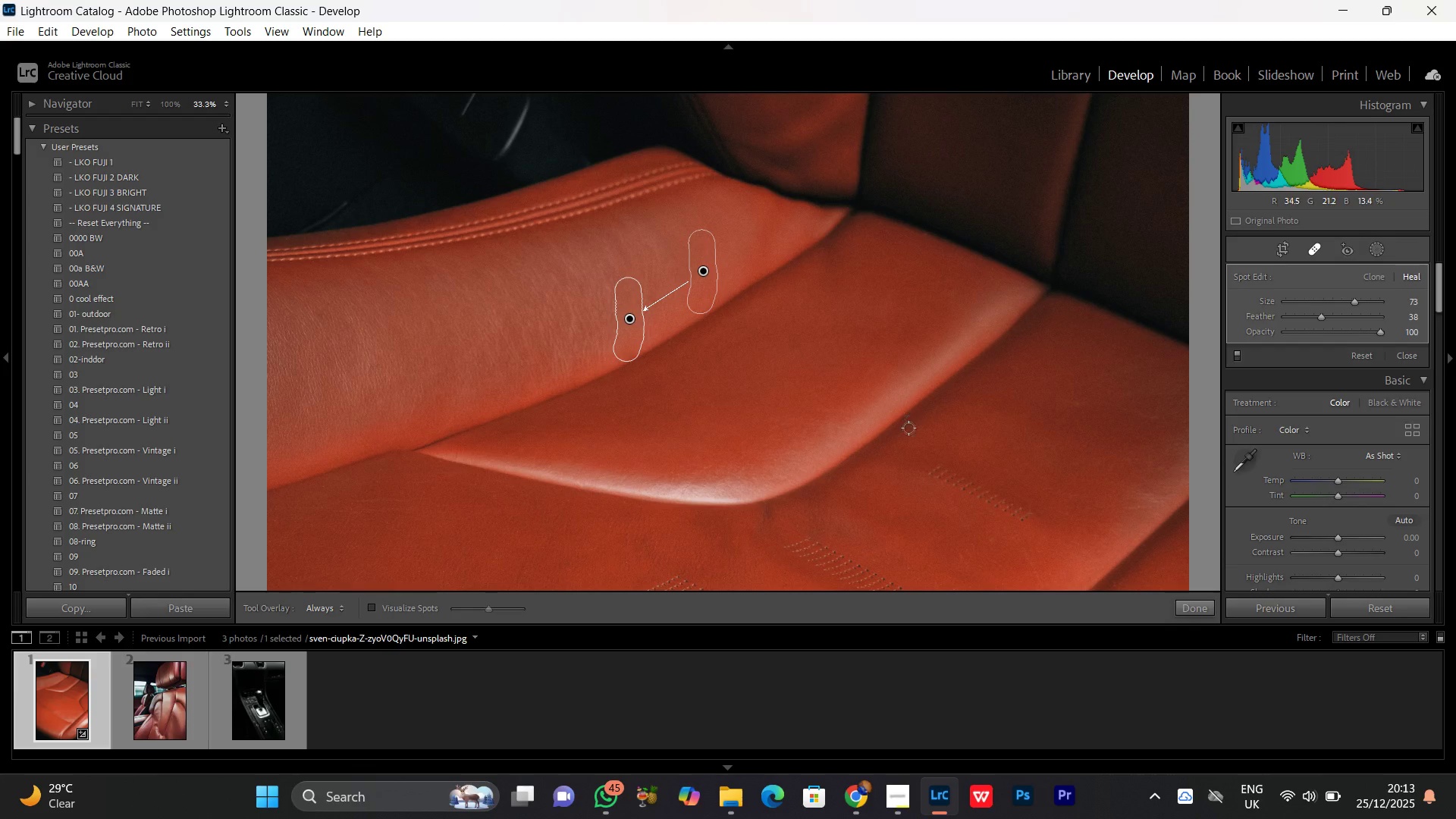 
hold_key(key=Space, duration=1.5)
 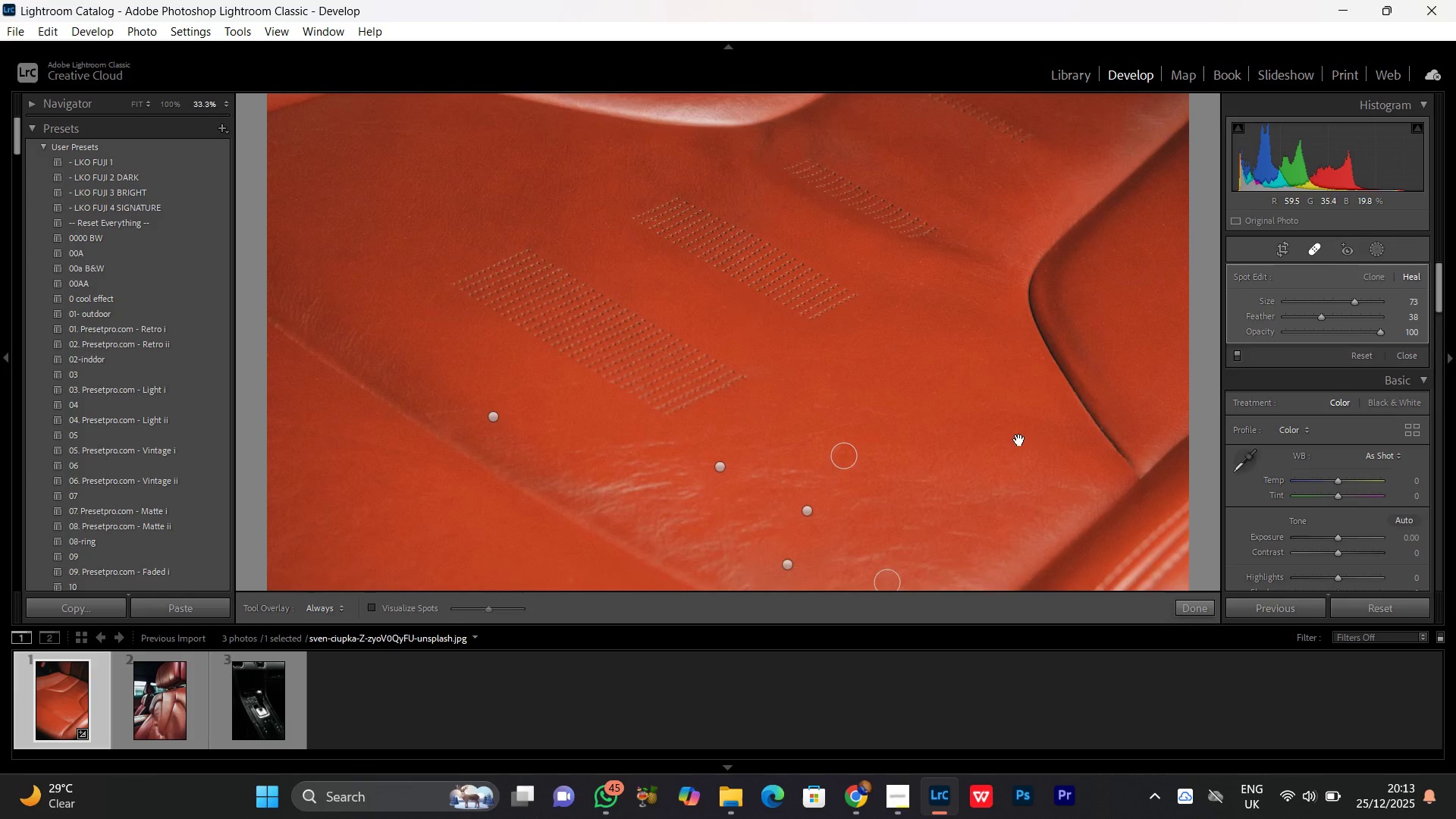 
left_click_drag(start_coordinate=[956, 442], to_coordinate=[698, 160])
 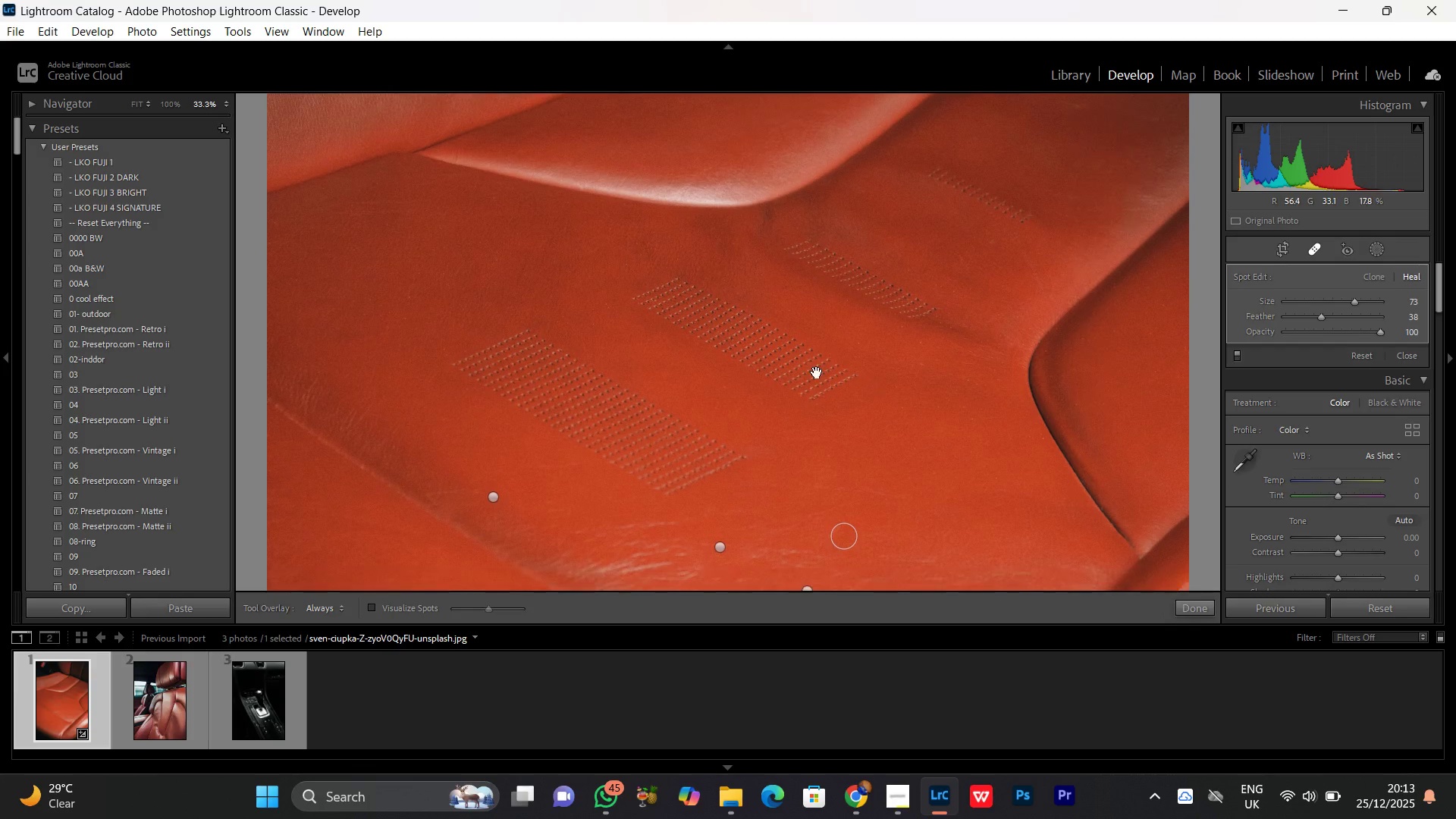 
scroll: coordinate [908, 428], scroll_direction: up, amount: 3.0
 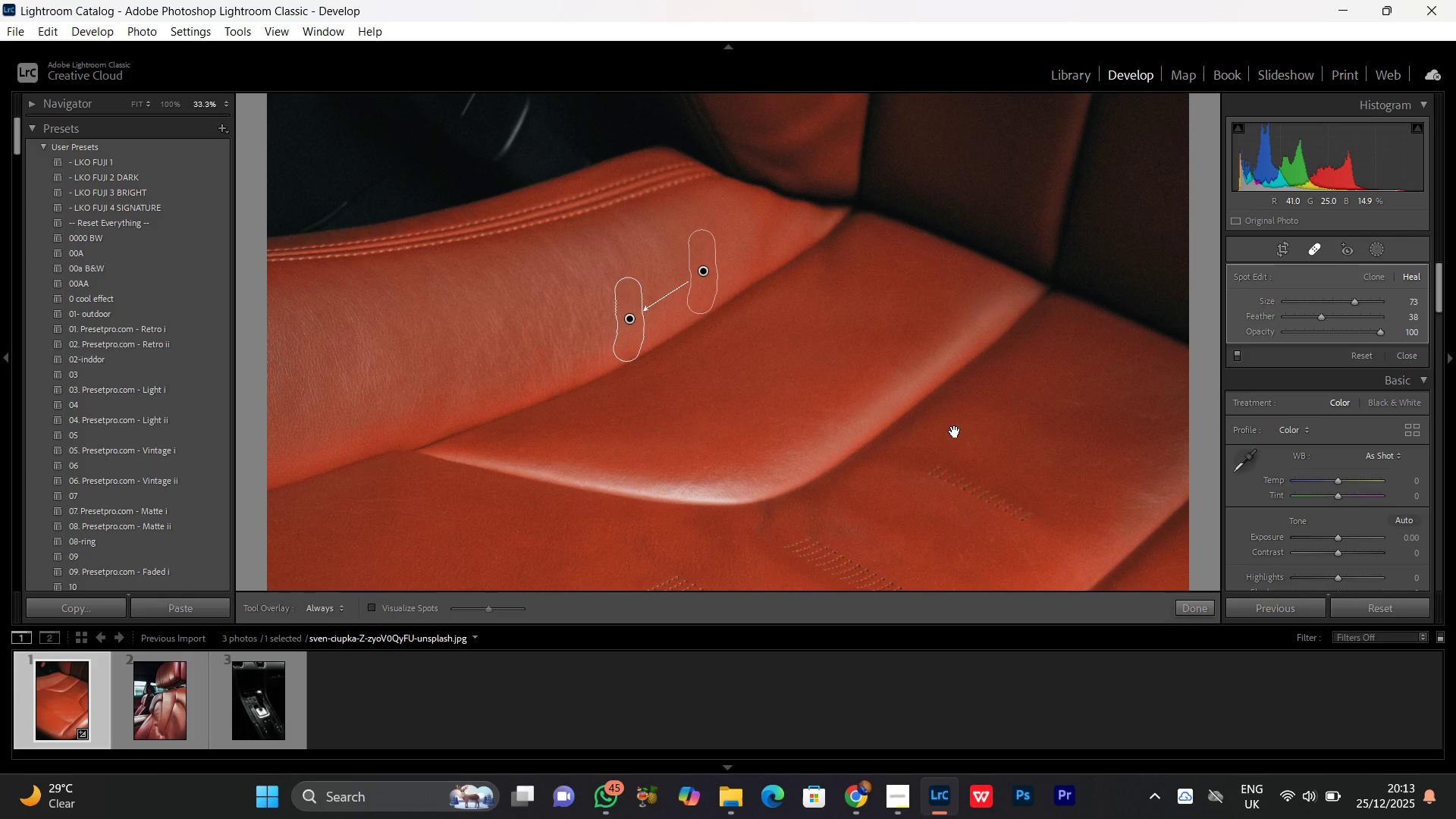 
left_click_drag(start_coordinate=[880, 397], to_coordinate=[610, 300])
 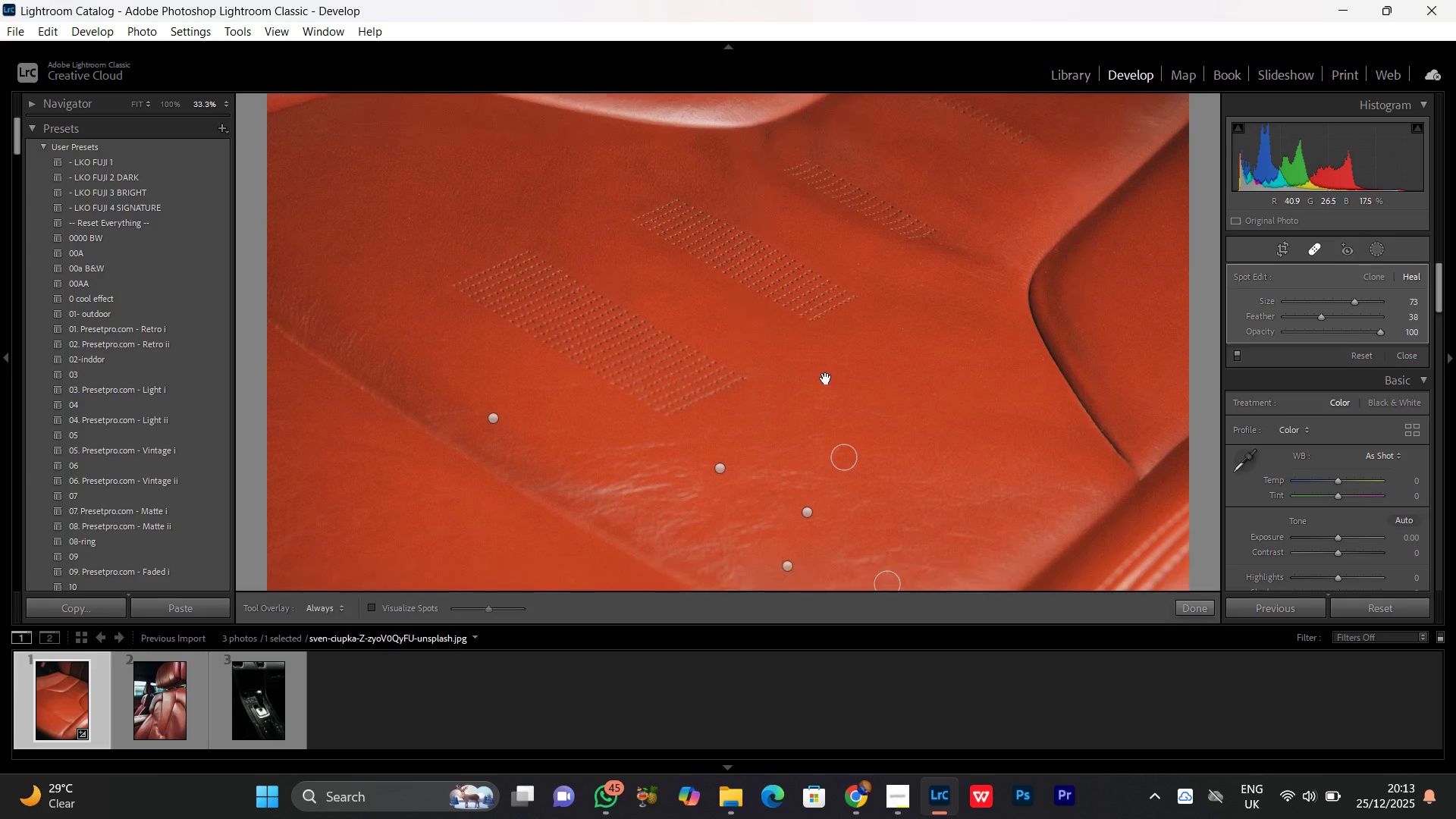 
hold_key(key=Space, duration=1.51)
 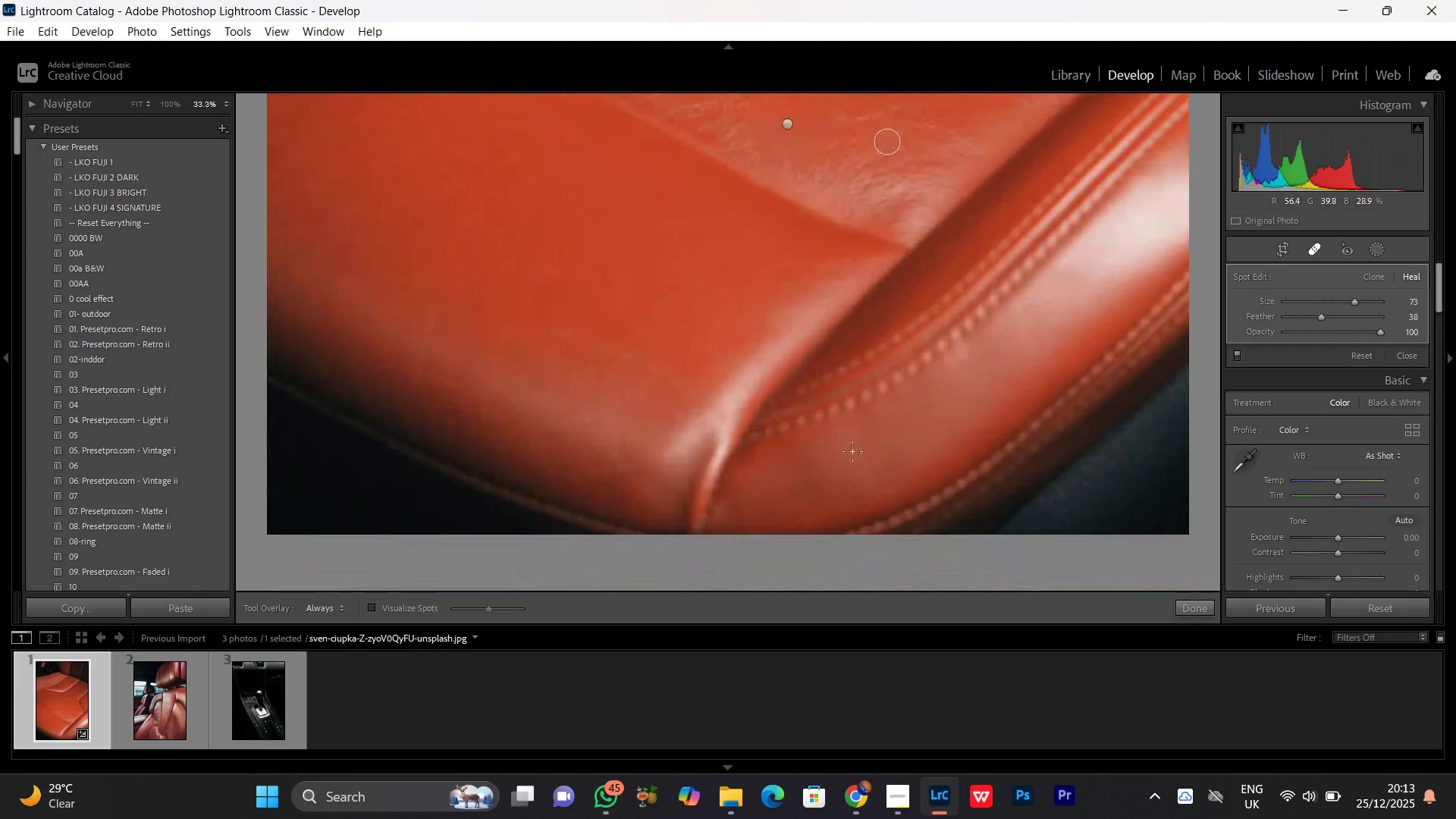 
left_click_drag(start_coordinate=[1025, 442], to_coordinate=[916, 261])
 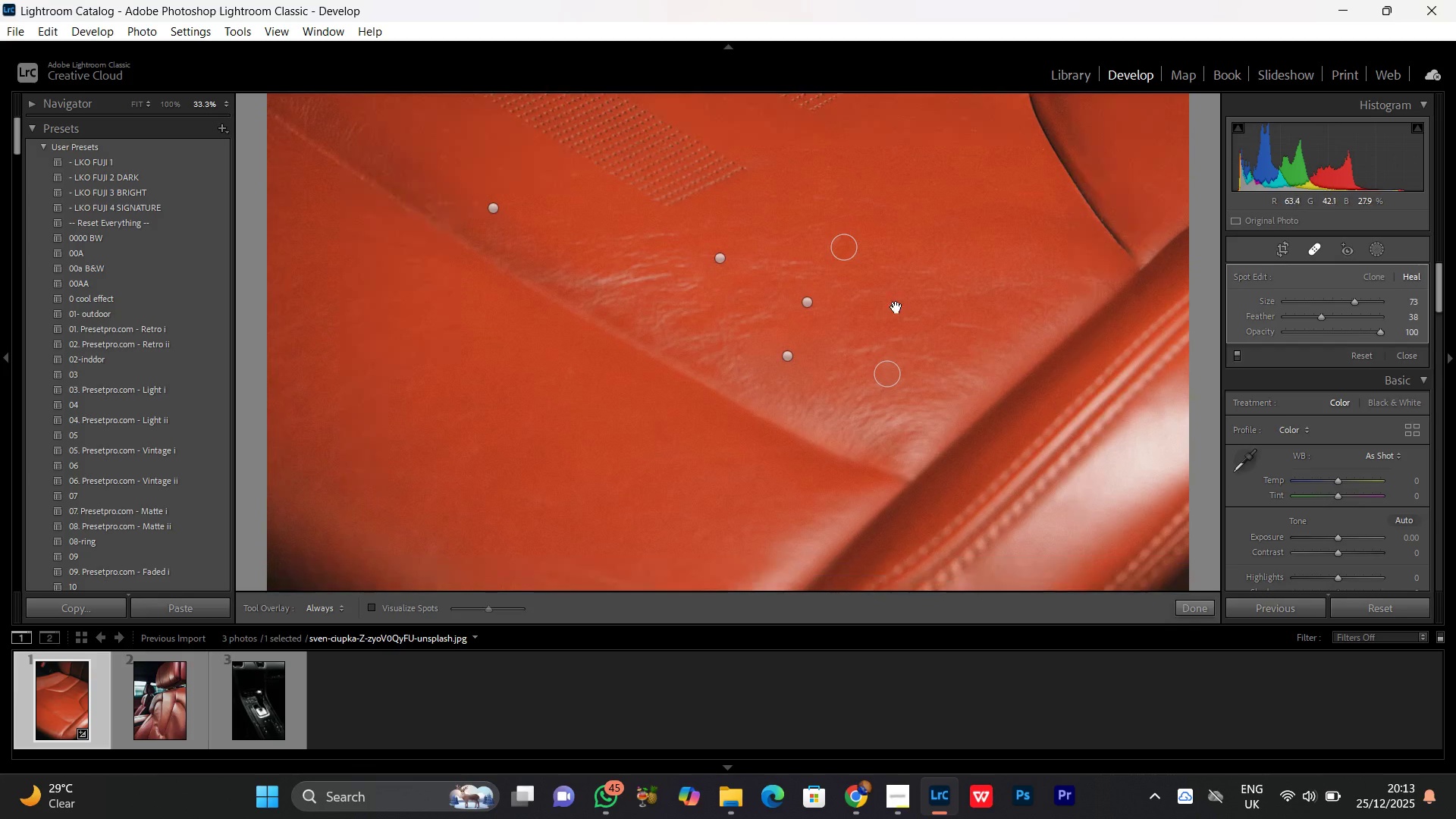 
left_click_drag(start_coordinate=[979, 407], to_coordinate=[825, 148])
 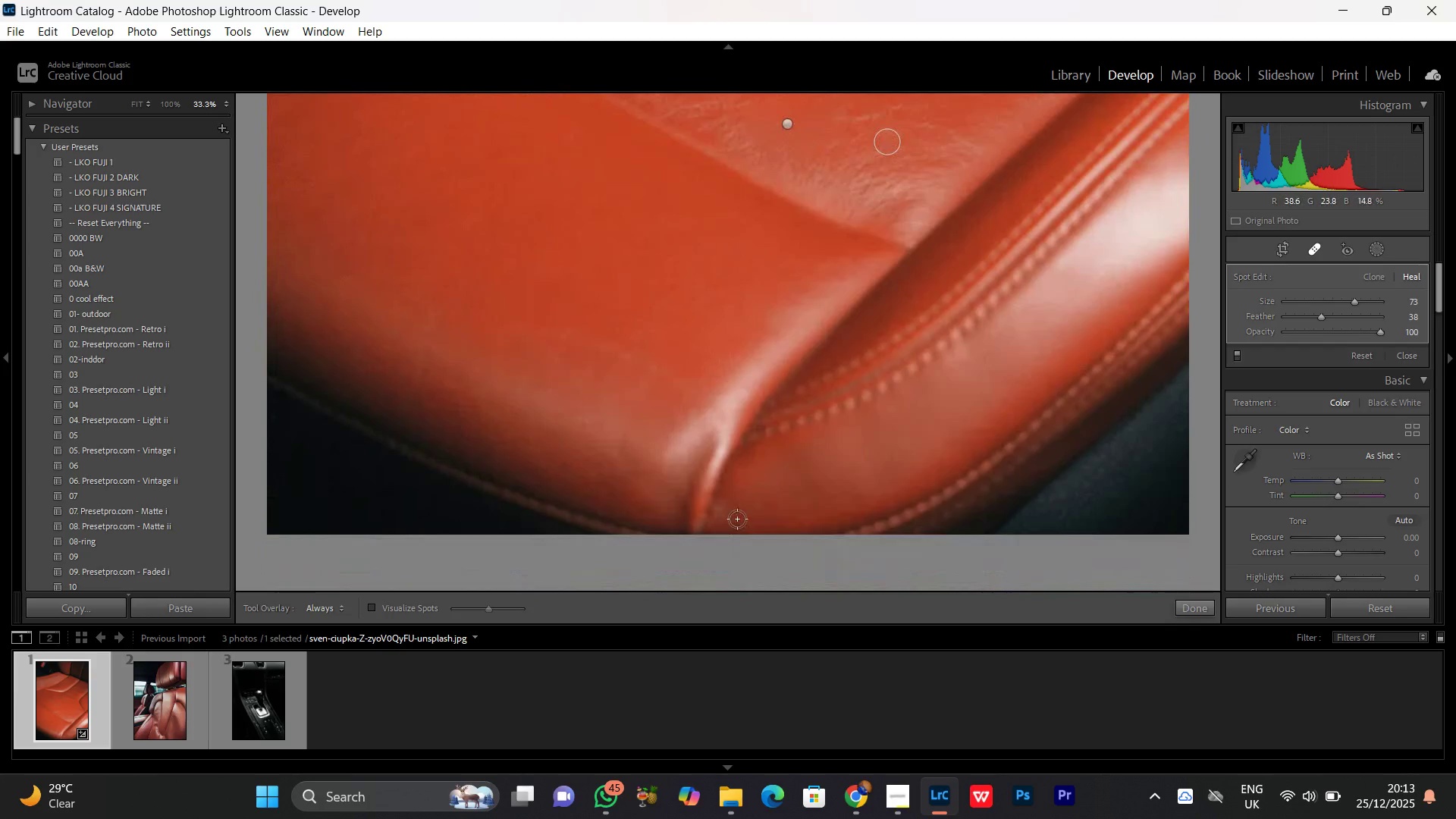 
hold_key(key=Space, duration=0.48)
 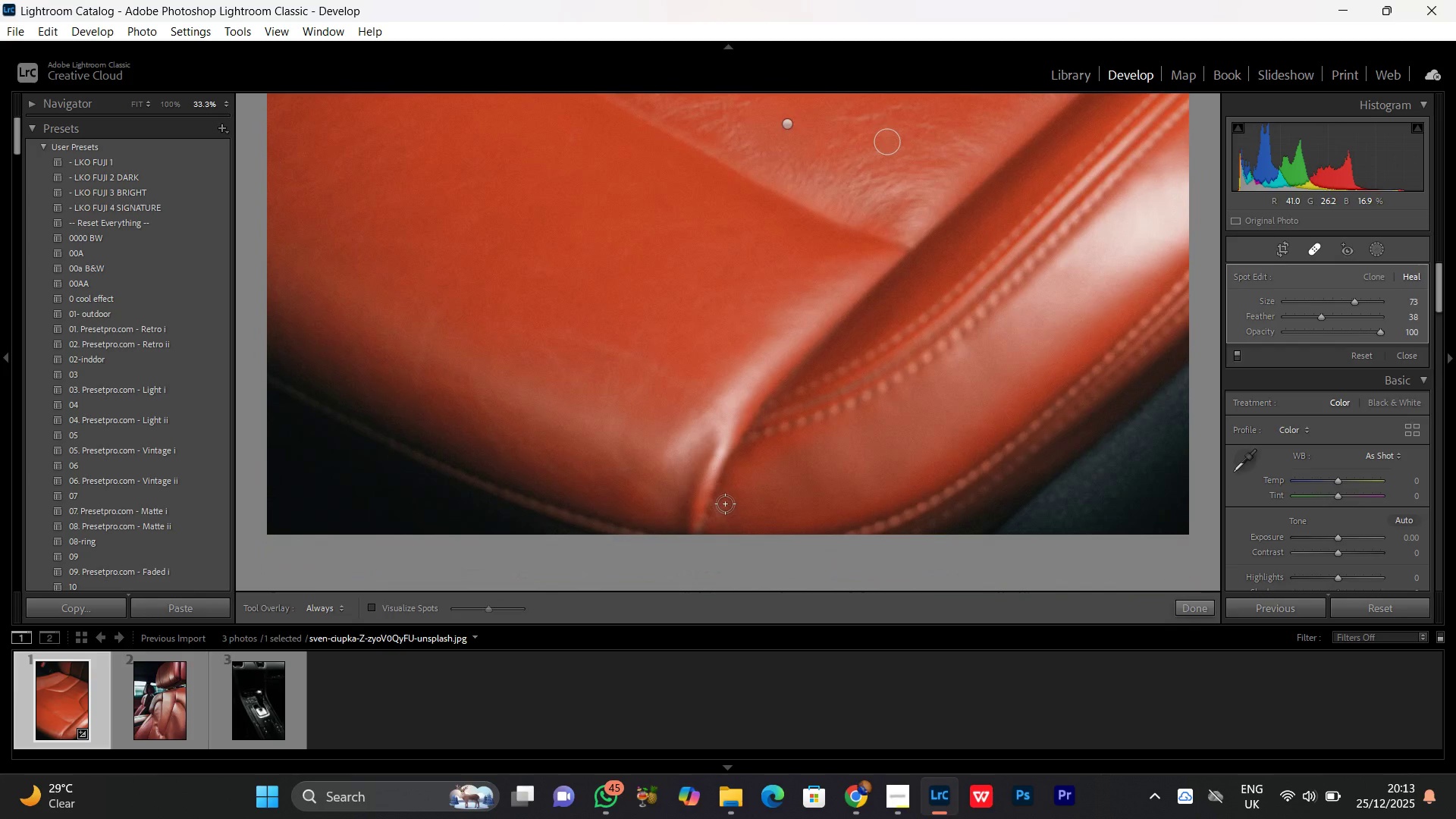 
left_click_drag(start_coordinate=[723, 503], to_coordinate=[709, 537])
 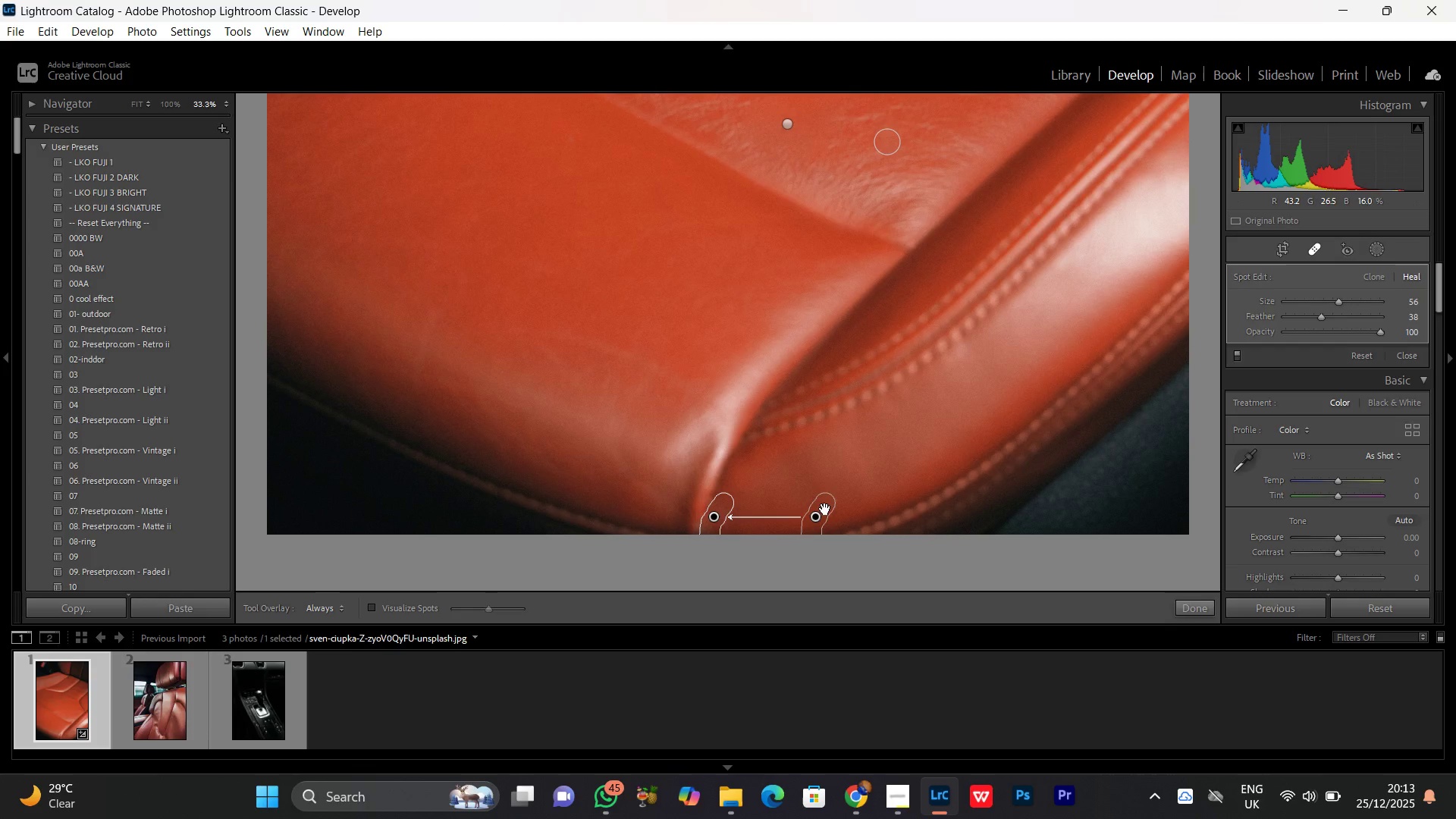 
left_click([824, 510])
 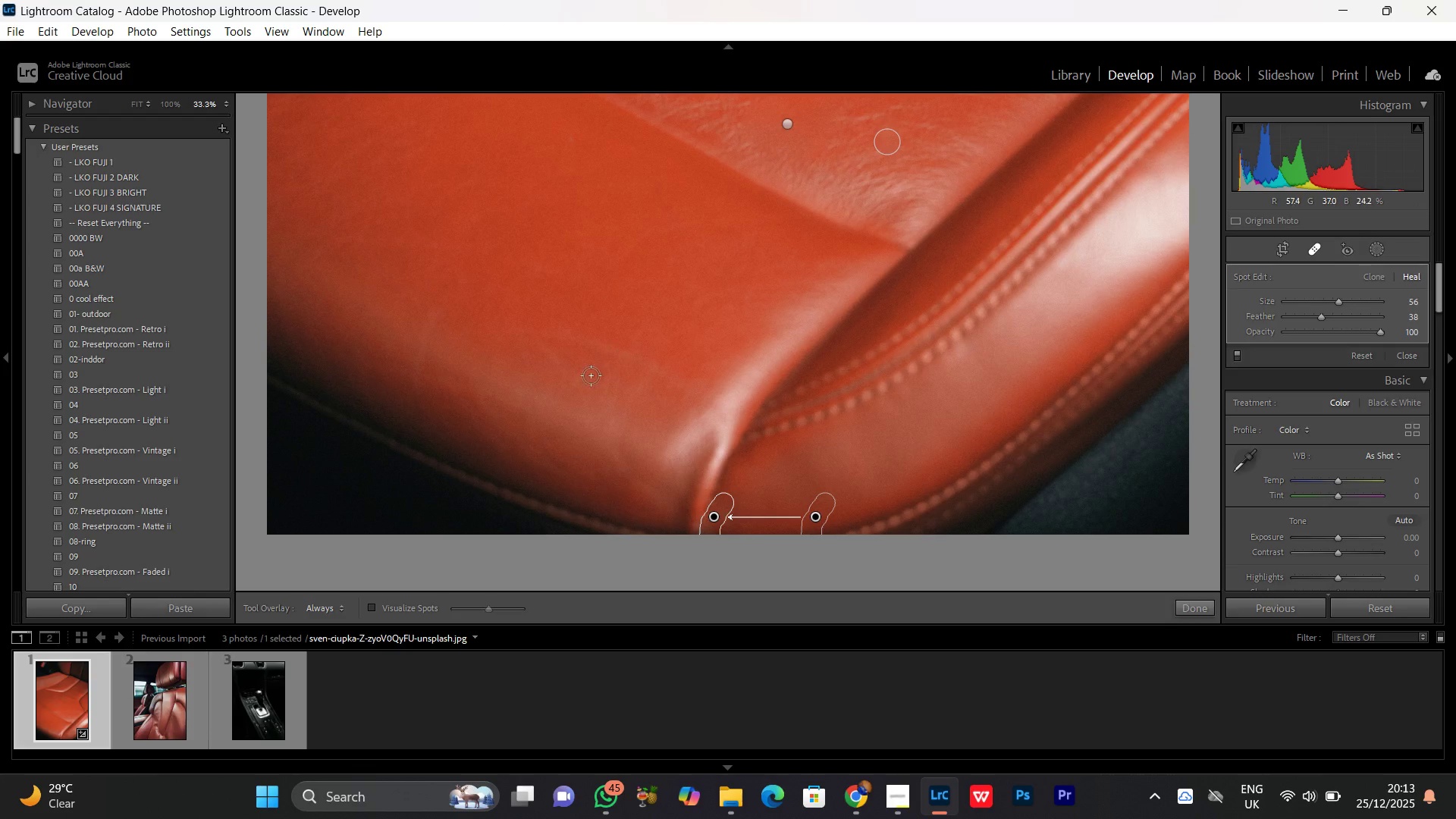 
left_click_drag(start_coordinate=[577, 374], to_coordinate=[634, 361])
 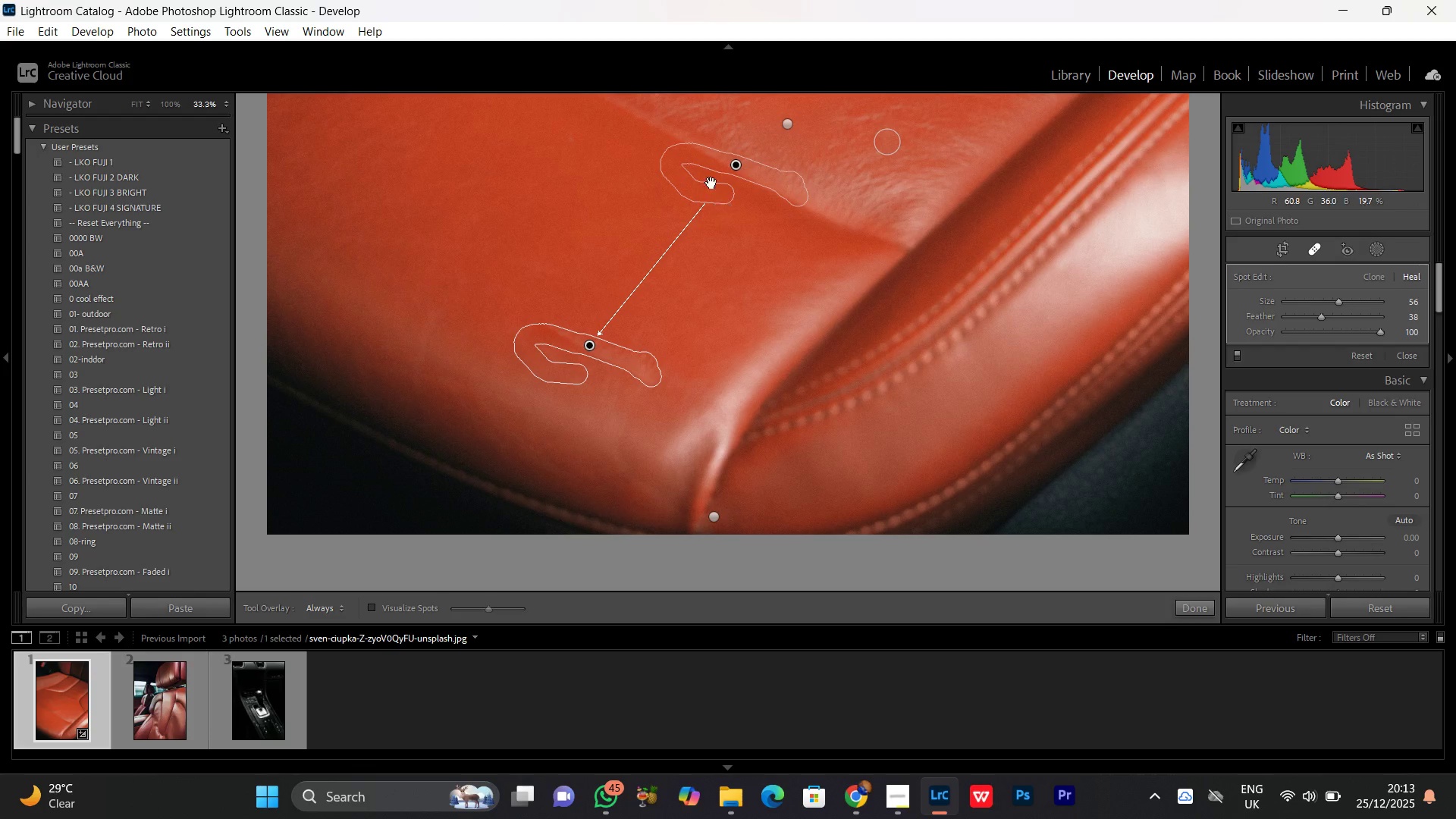 
left_click_drag(start_coordinate=[698, 171], to_coordinate=[628, 208])
 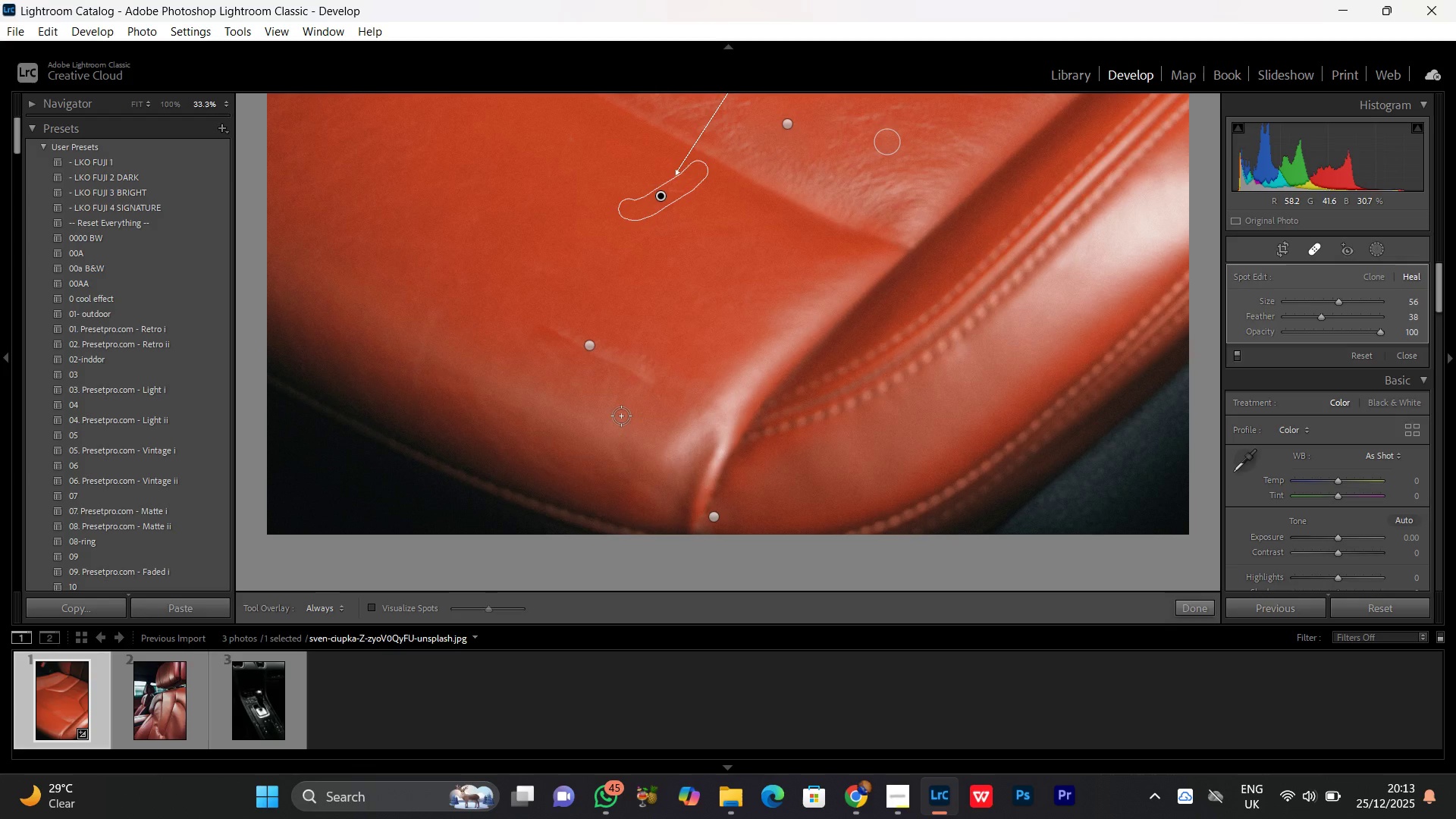 
key(Control+Z)
 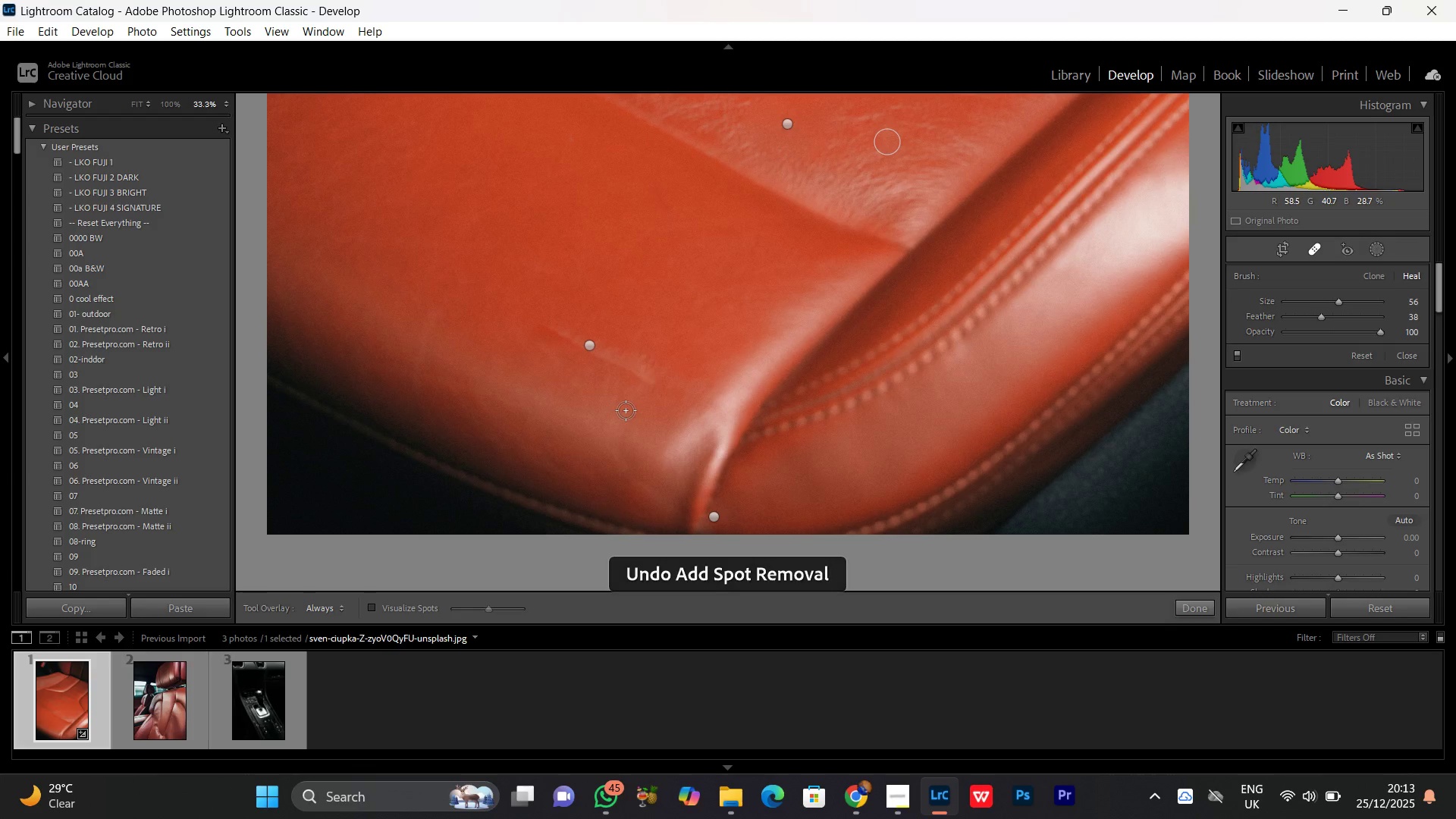 
key(Control+Z)
 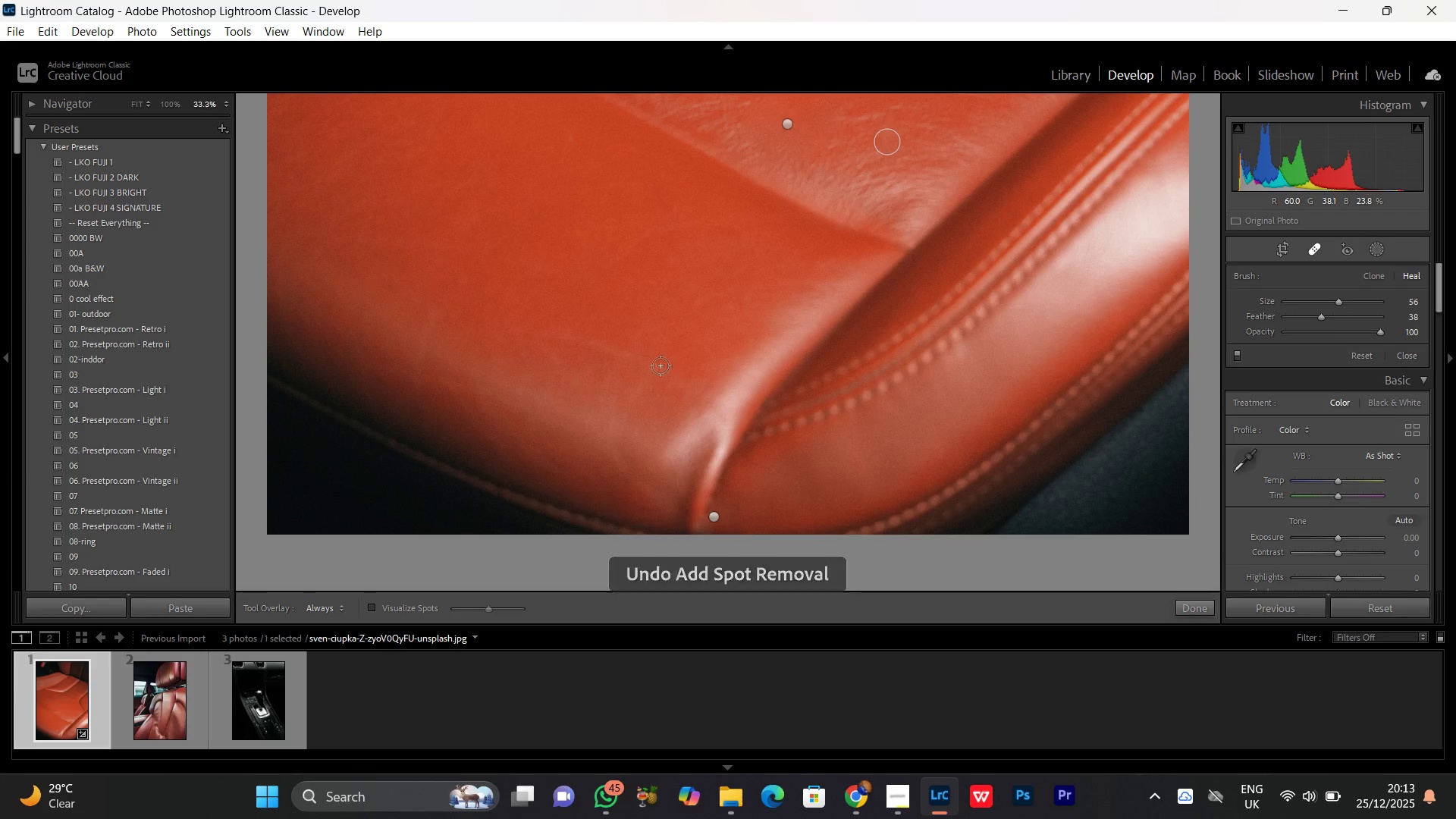 
left_click_drag(start_coordinate=[654, 366], to_coordinate=[588, 378])
 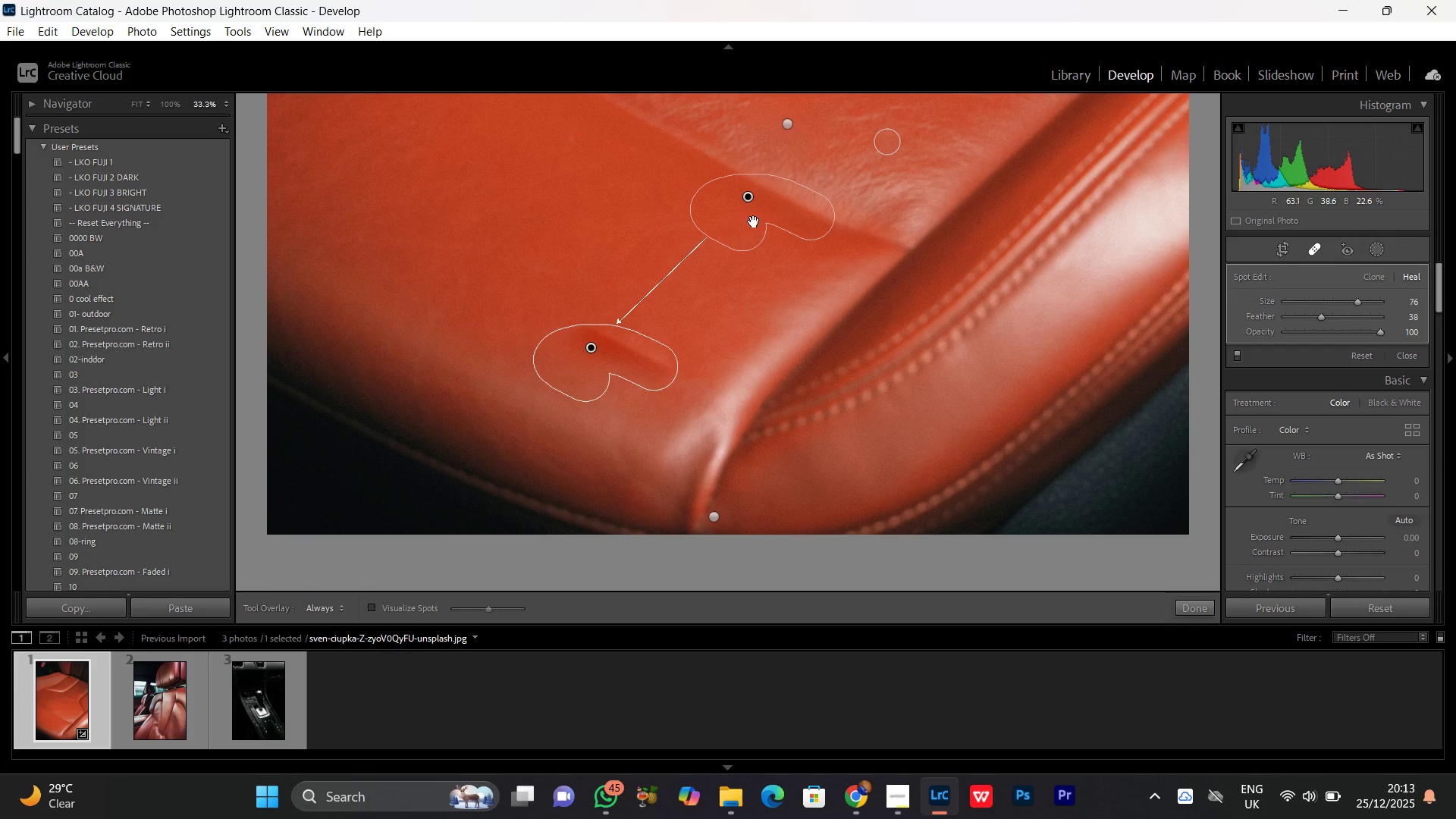 
scroll: coordinate [655, 366], scroll_direction: up, amount: 11.0
 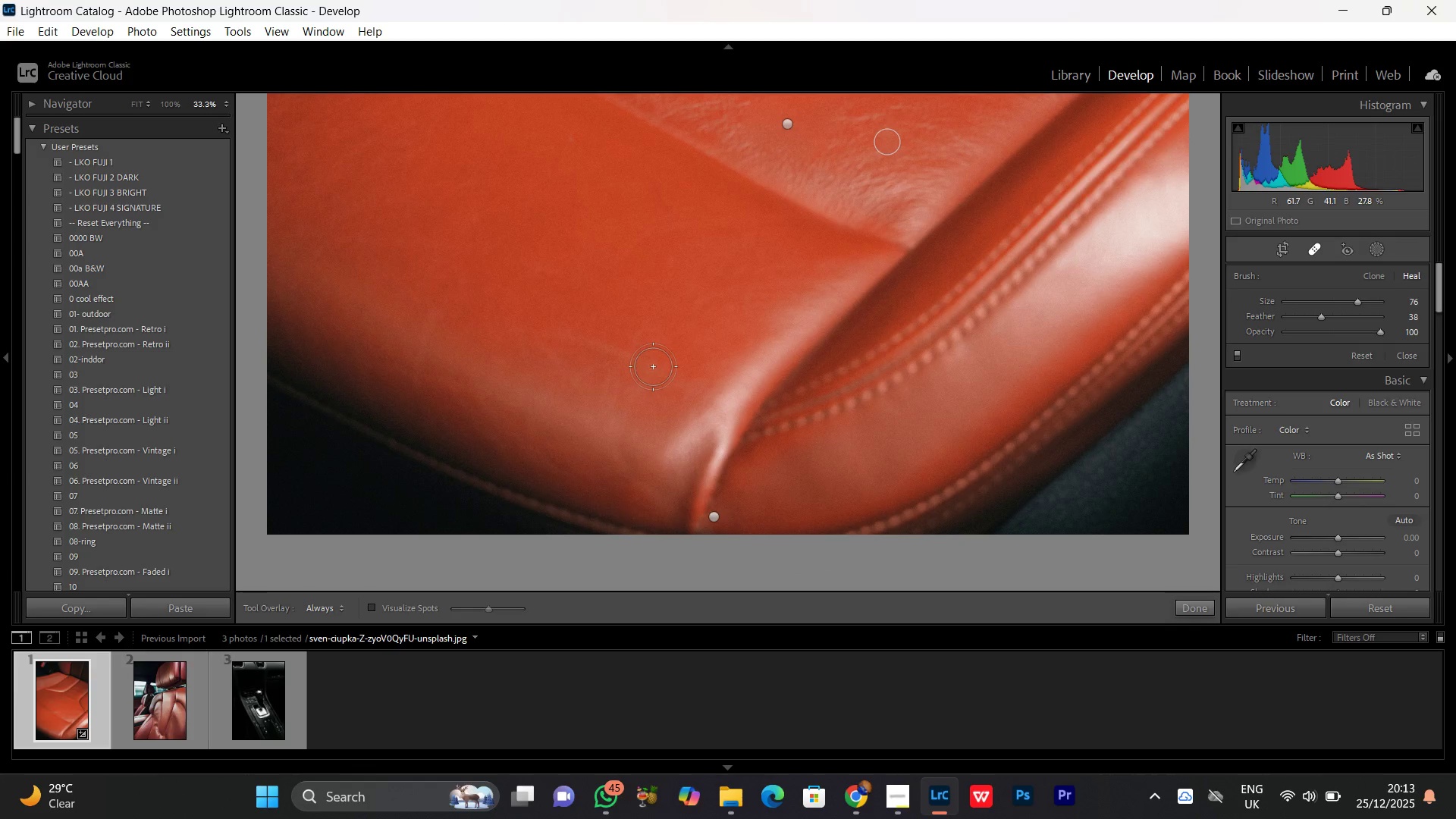 
left_click_drag(start_coordinate=[752, 218], to_coordinate=[686, 237])
 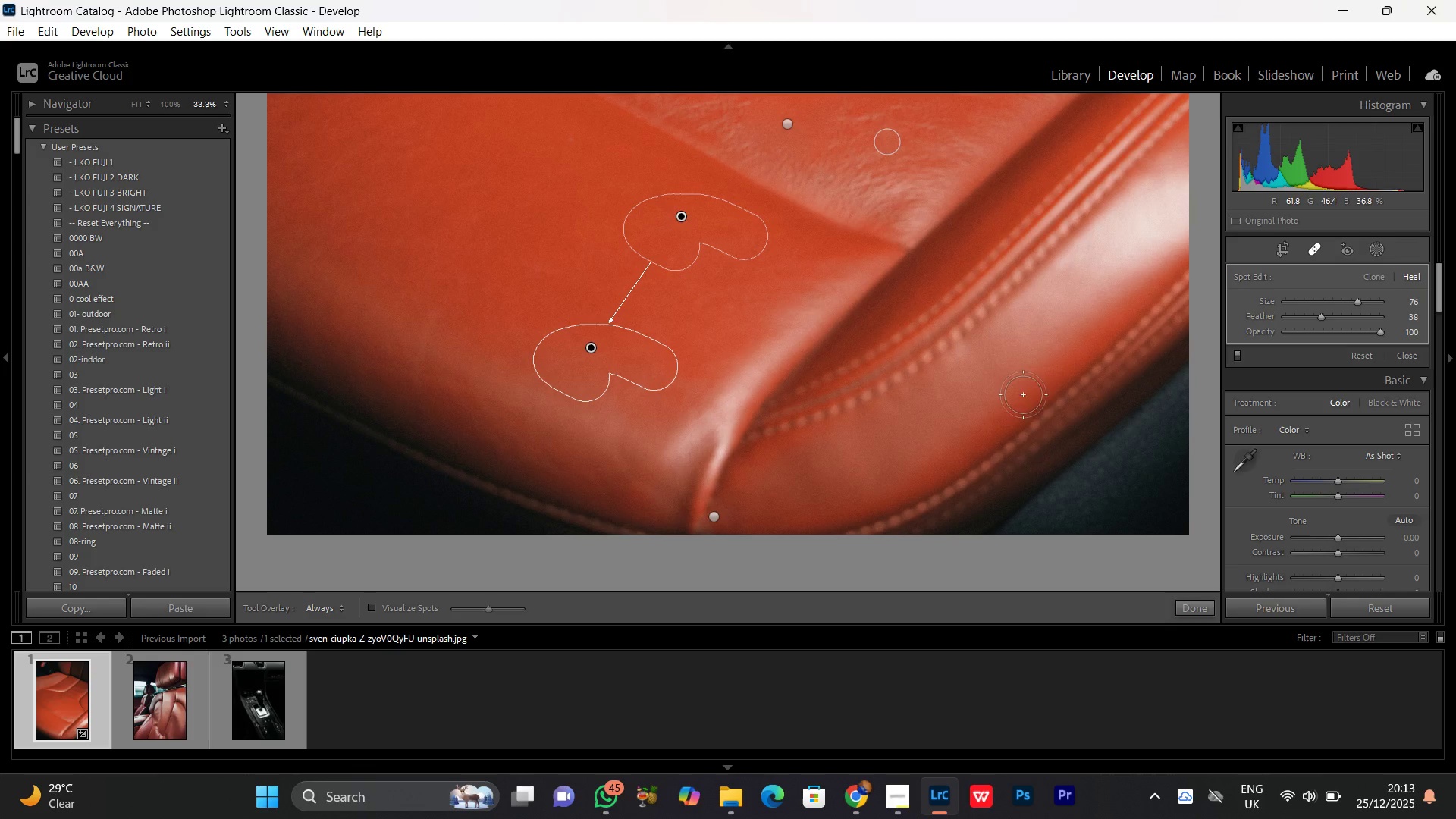 
hold_key(key=Space, duration=1.5)
 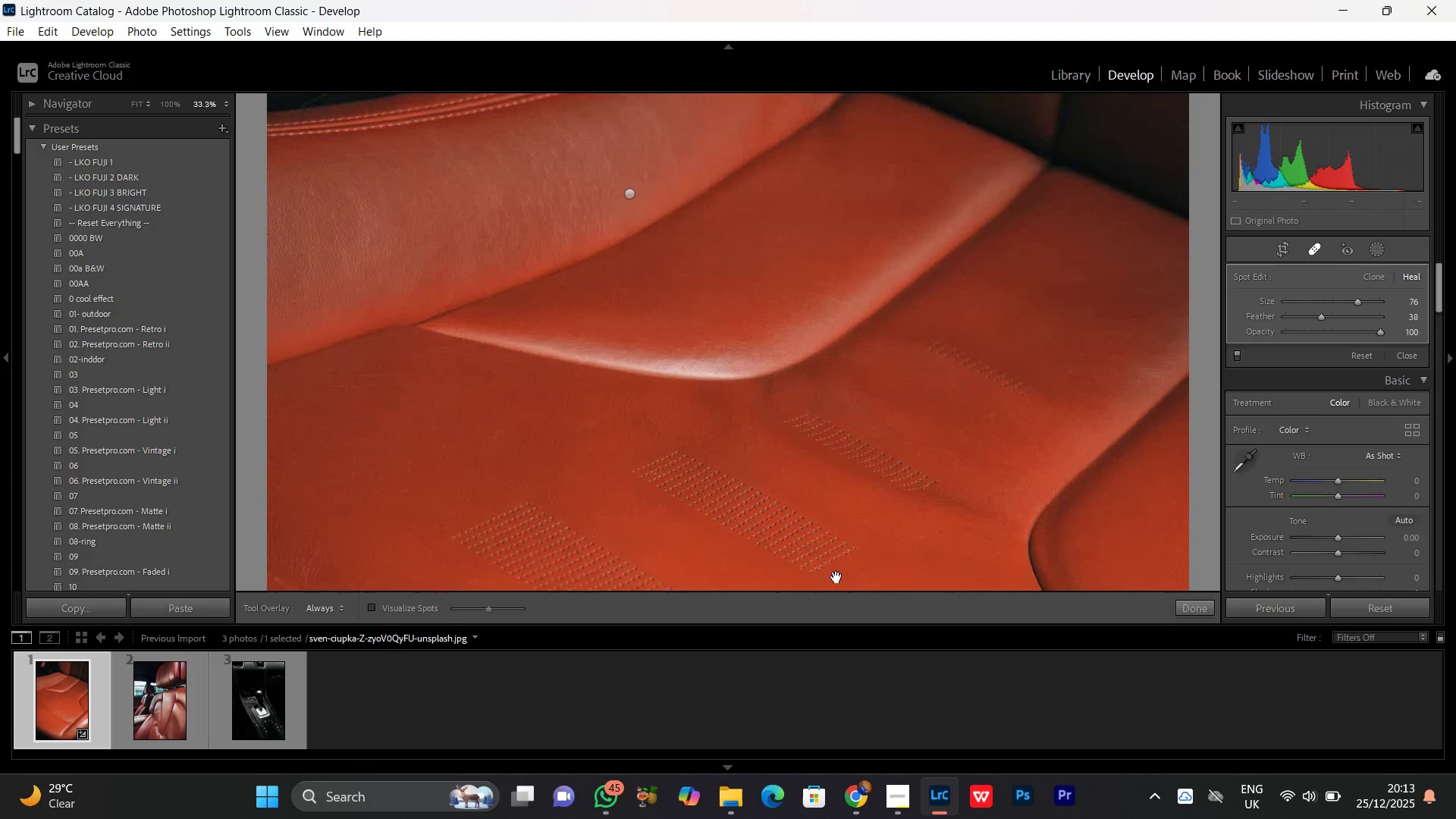 
left_click_drag(start_coordinate=[1042, 294], to_coordinate=[710, 567])
 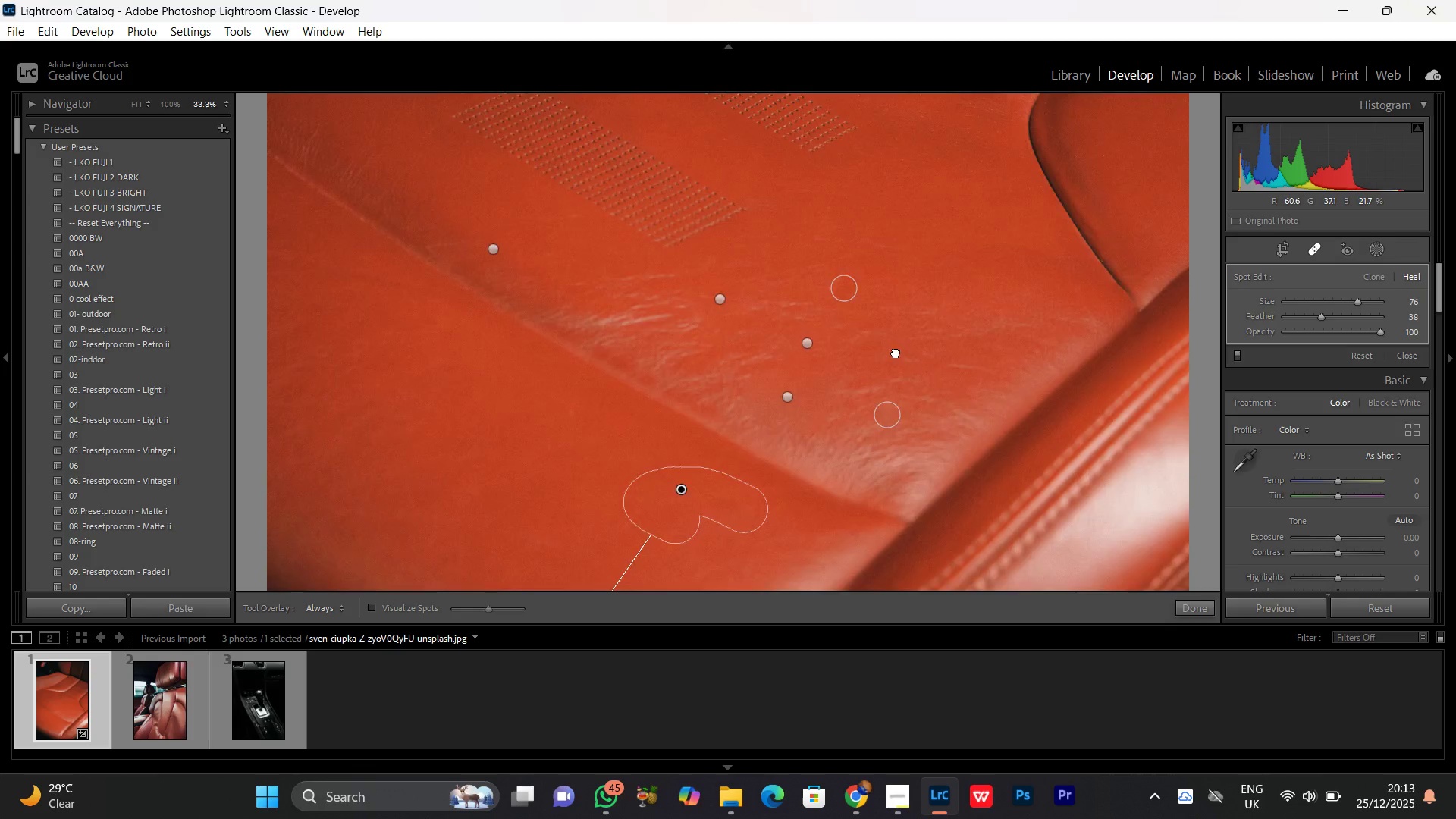 
left_click_drag(start_coordinate=[900, 313], to_coordinate=[824, 508])
 